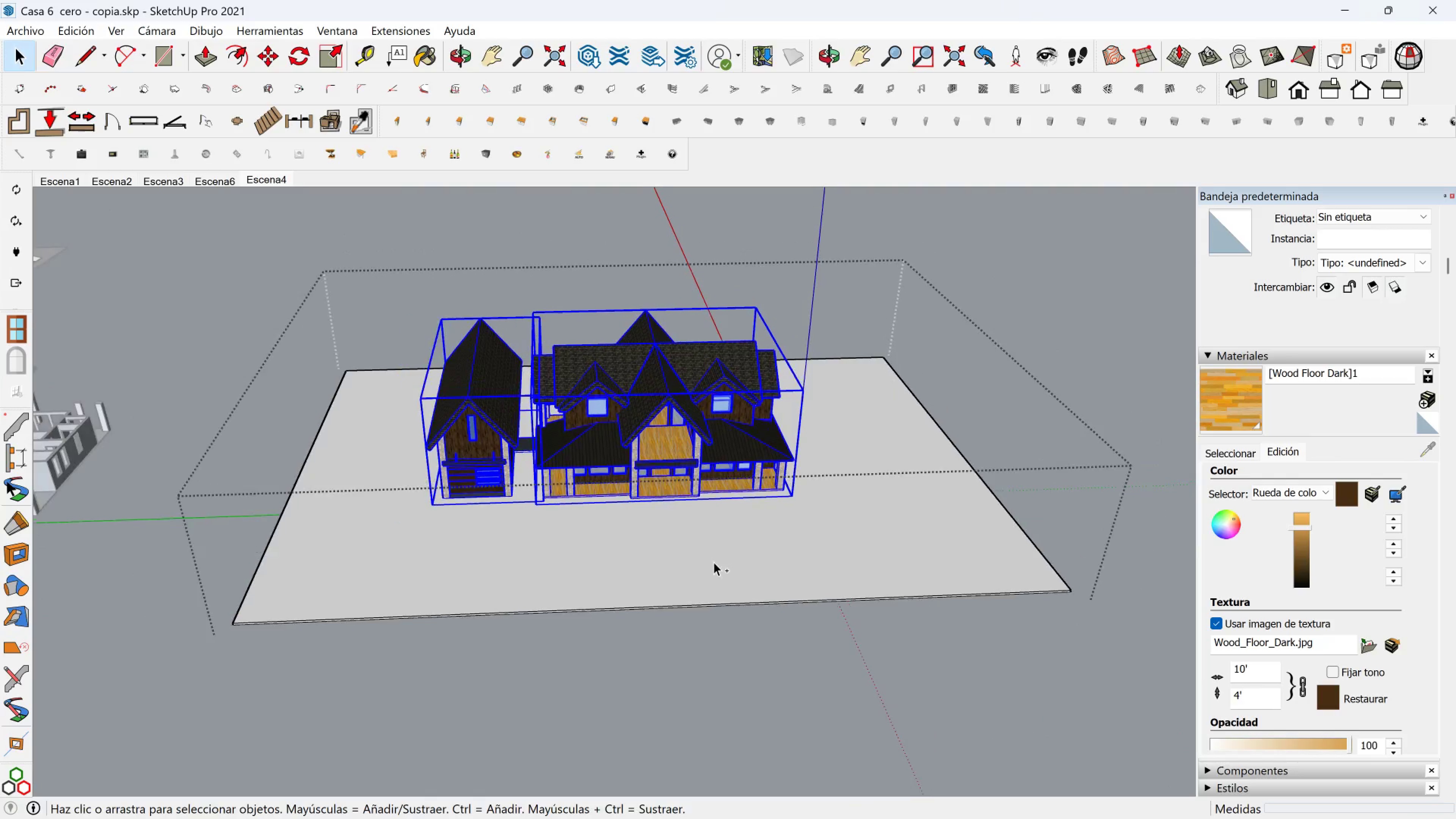 
hold_key(key=ControlLeft, duration=0.8)
left_click([717, 563])
 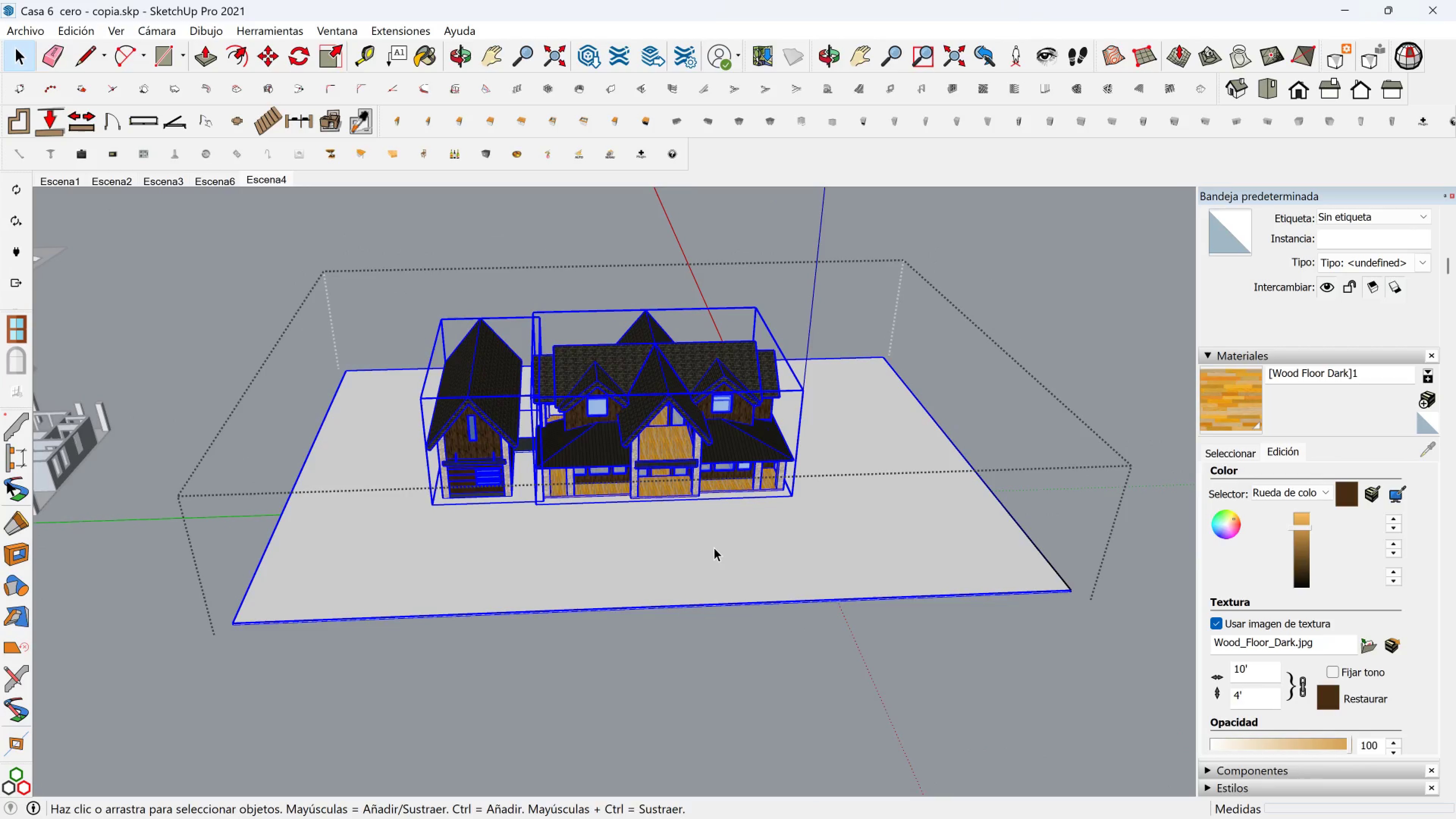 
key(M)
 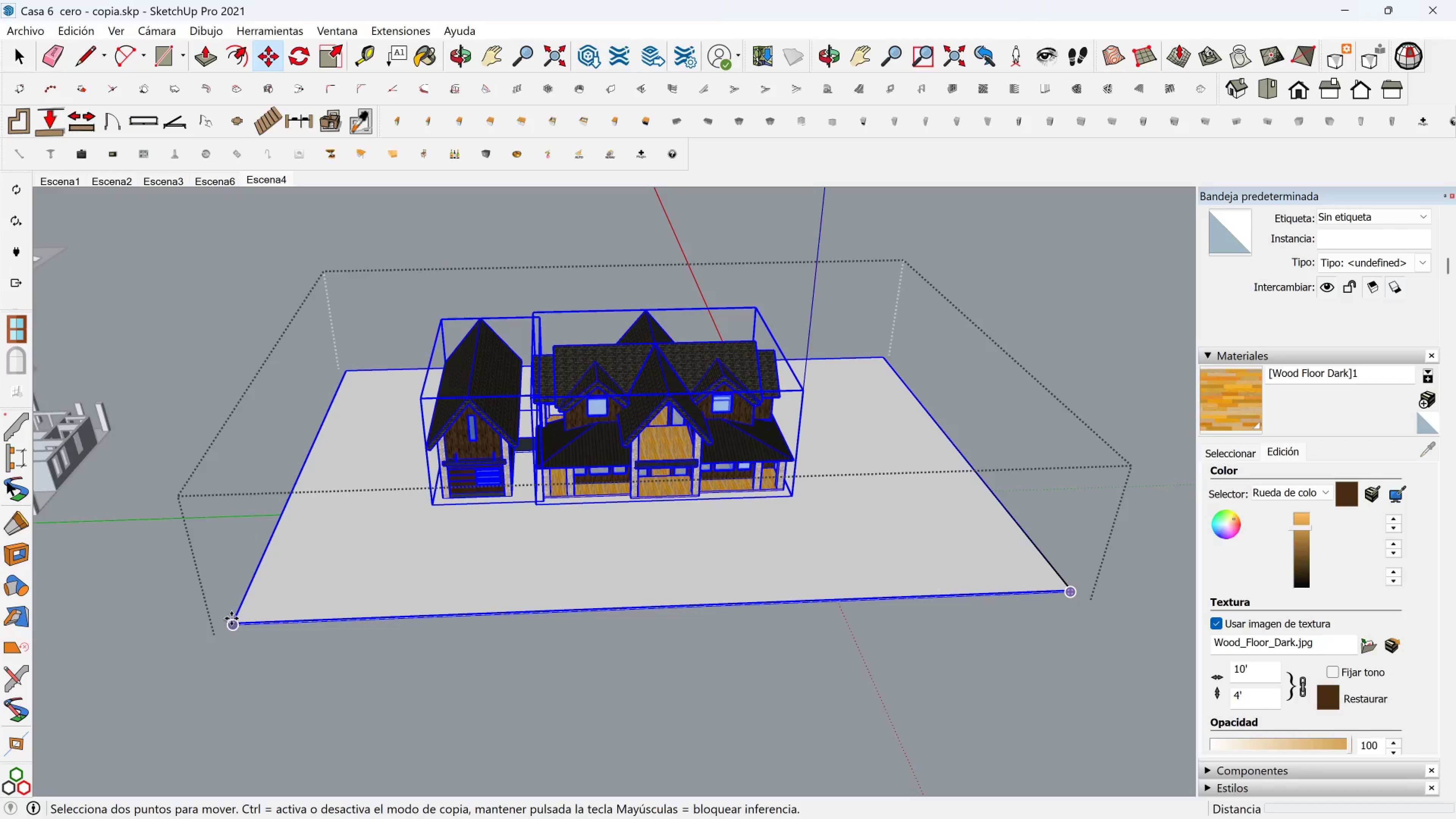 
key(Control+ControlLeft)
 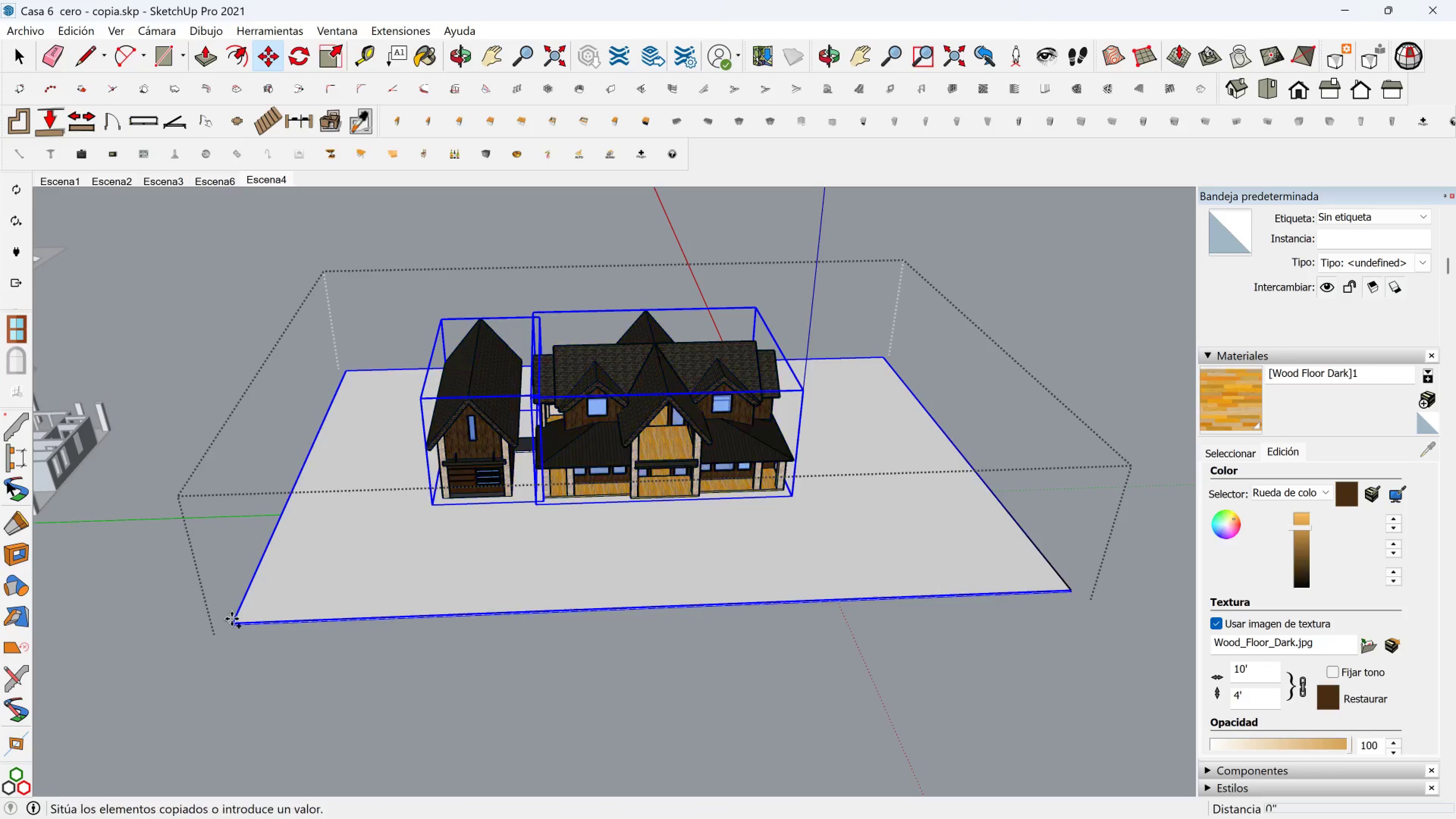 
left_click([232, 619])
 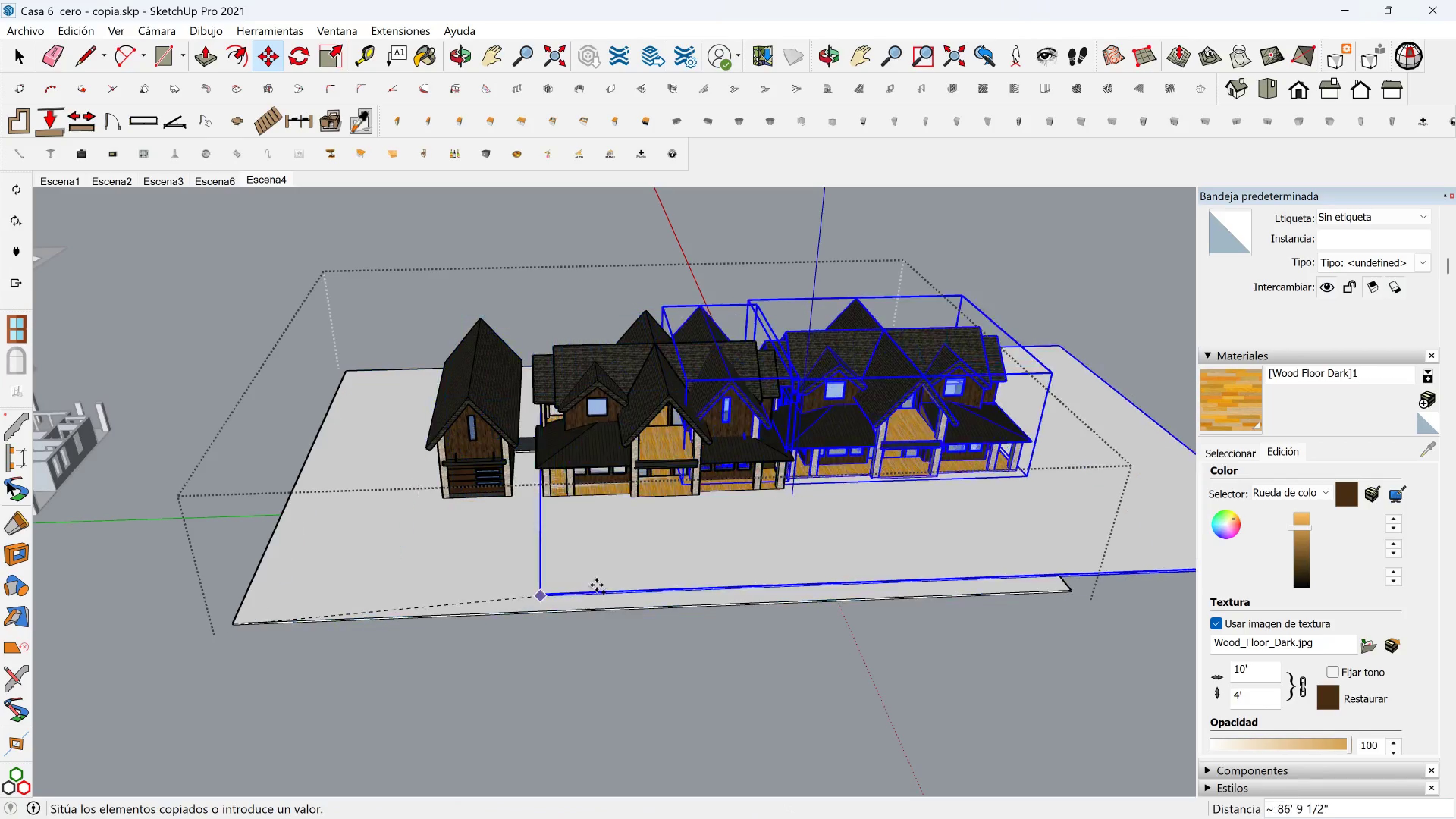 
hold_key(key=ShiftLeft, duration=0.35)
 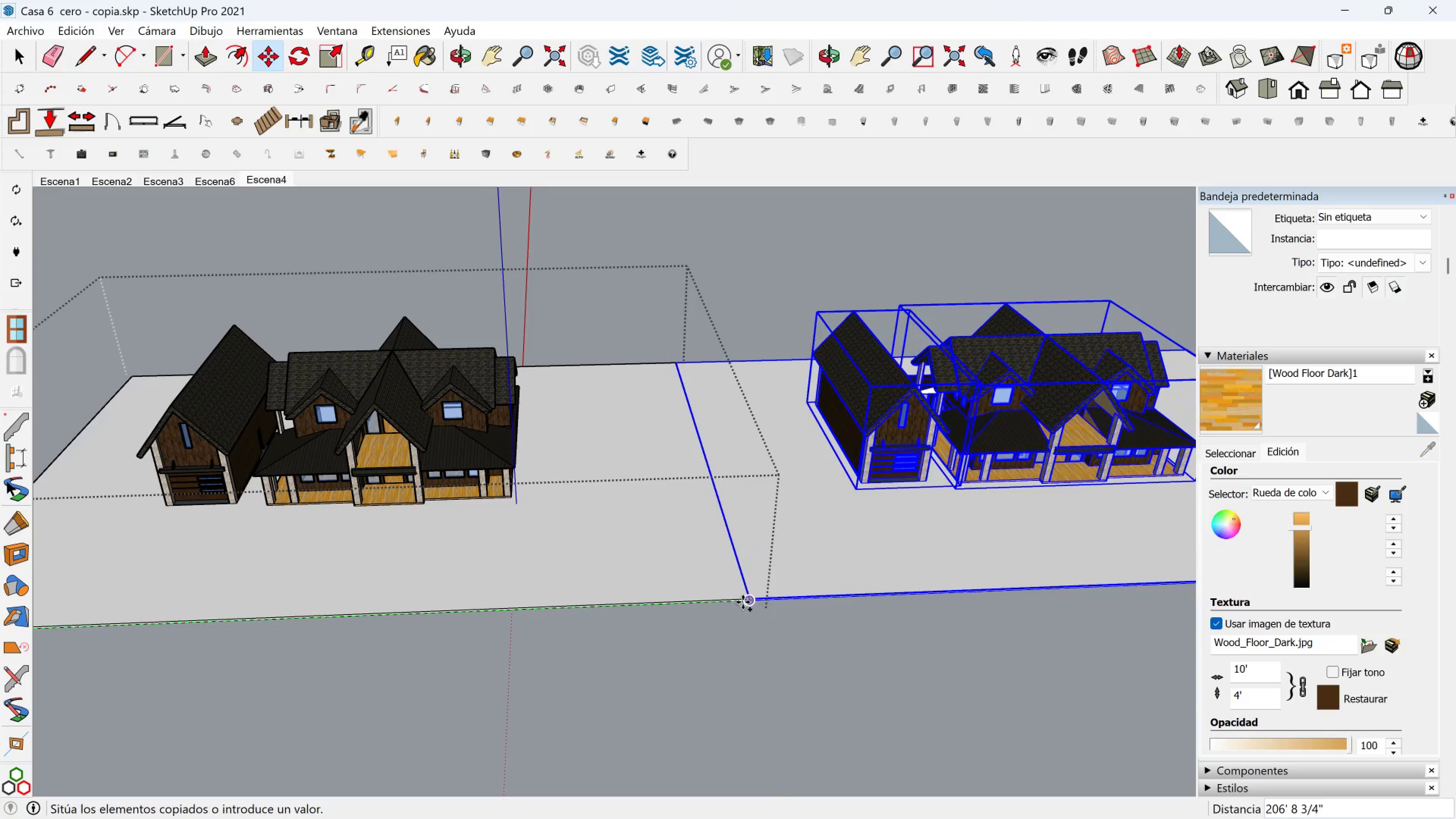 
left_click([743, 602])
 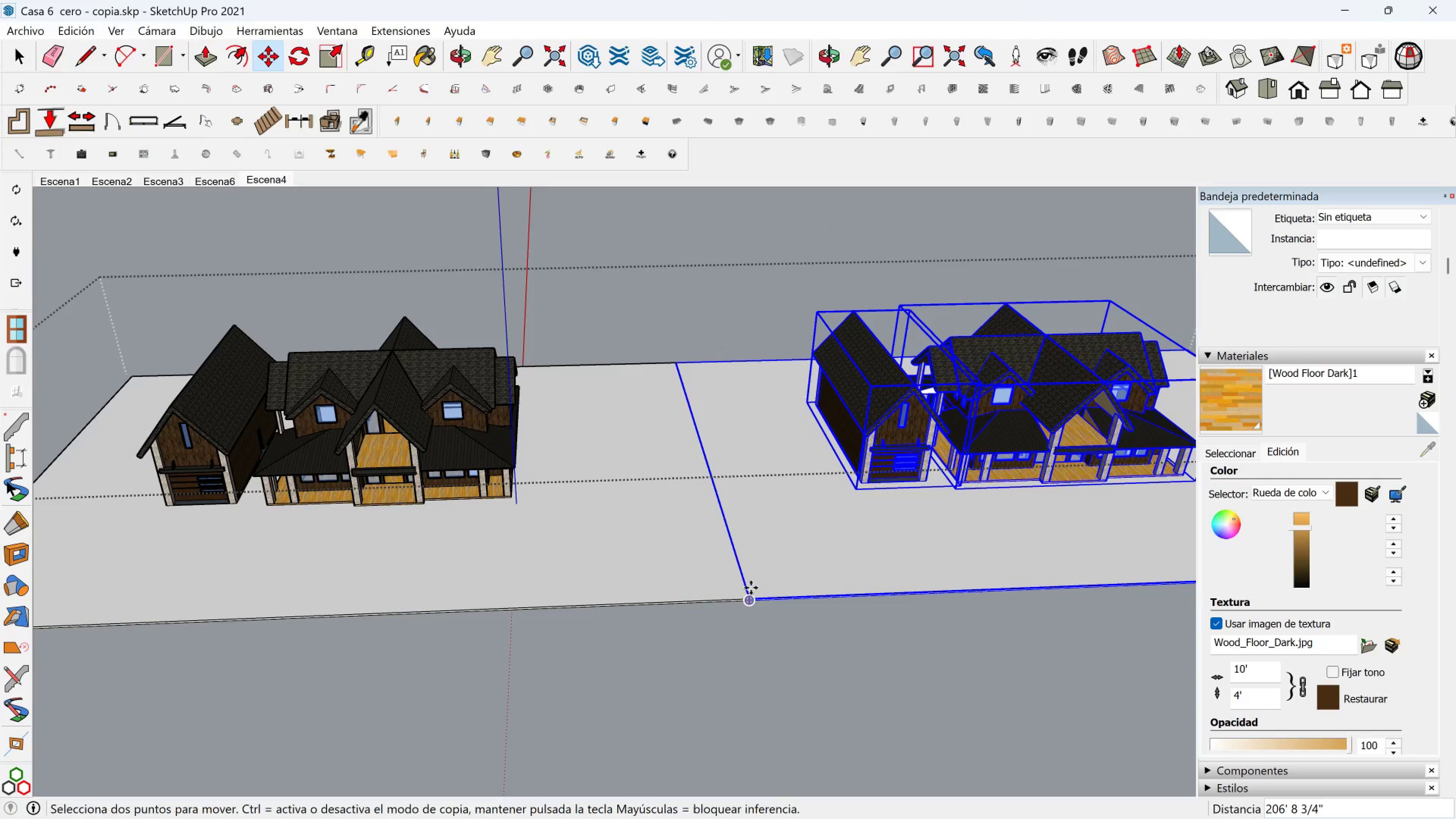 
hold_key(key=ShiftLeft, duration=0.3)
 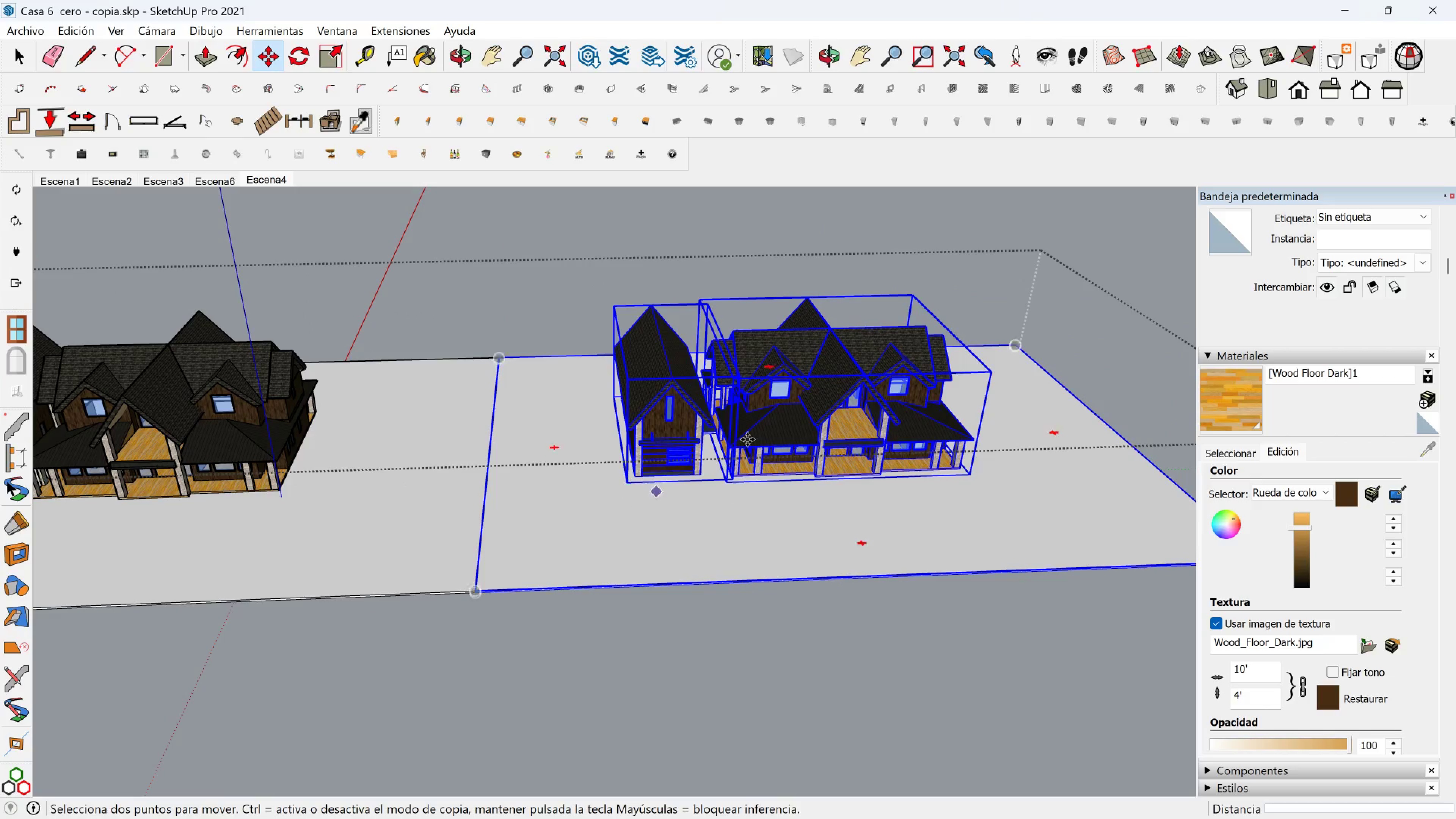 
key(Space)
 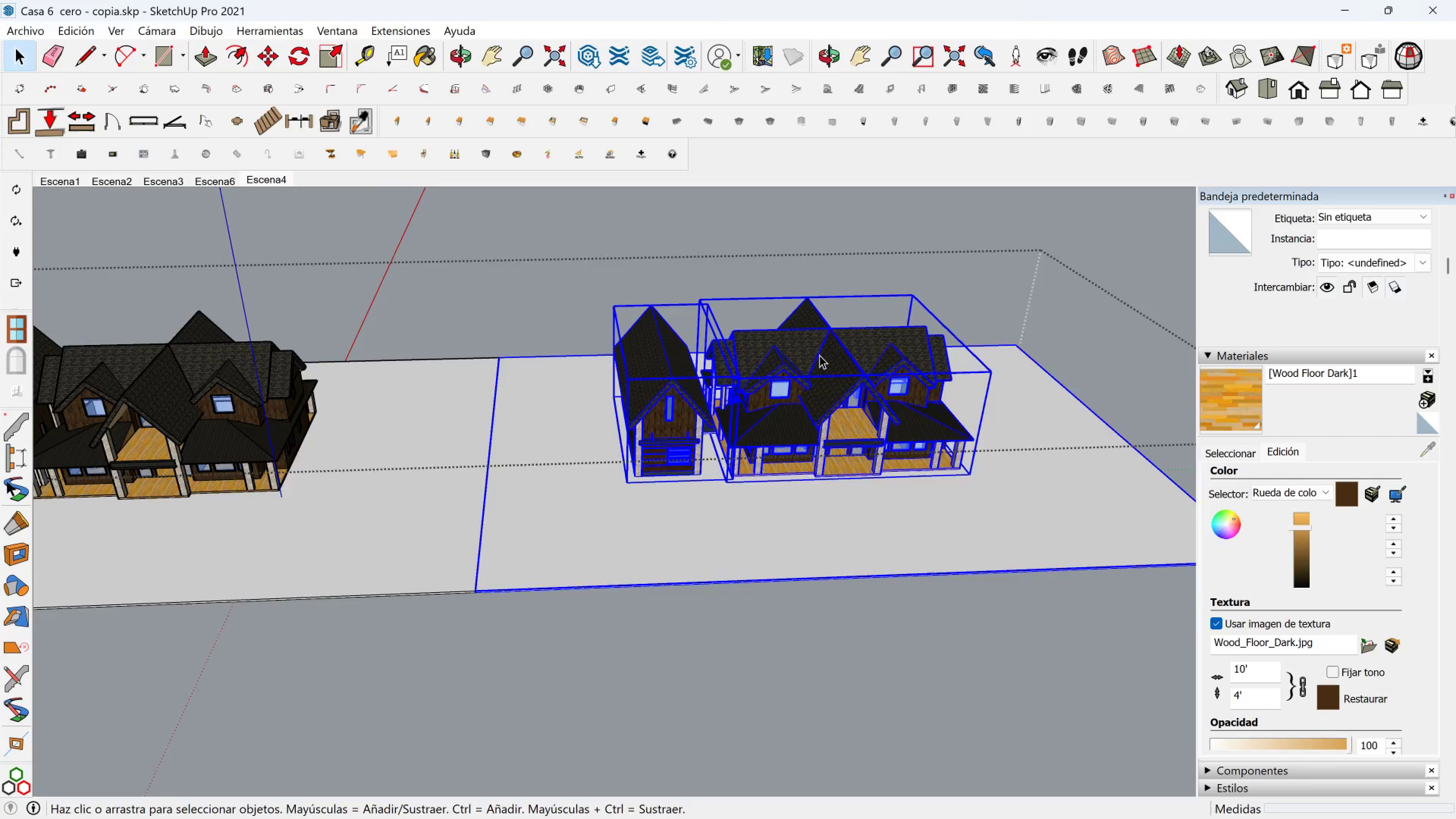 
scroll: coordinate [804, 355], scroll_direction: up, amount: 4.0
 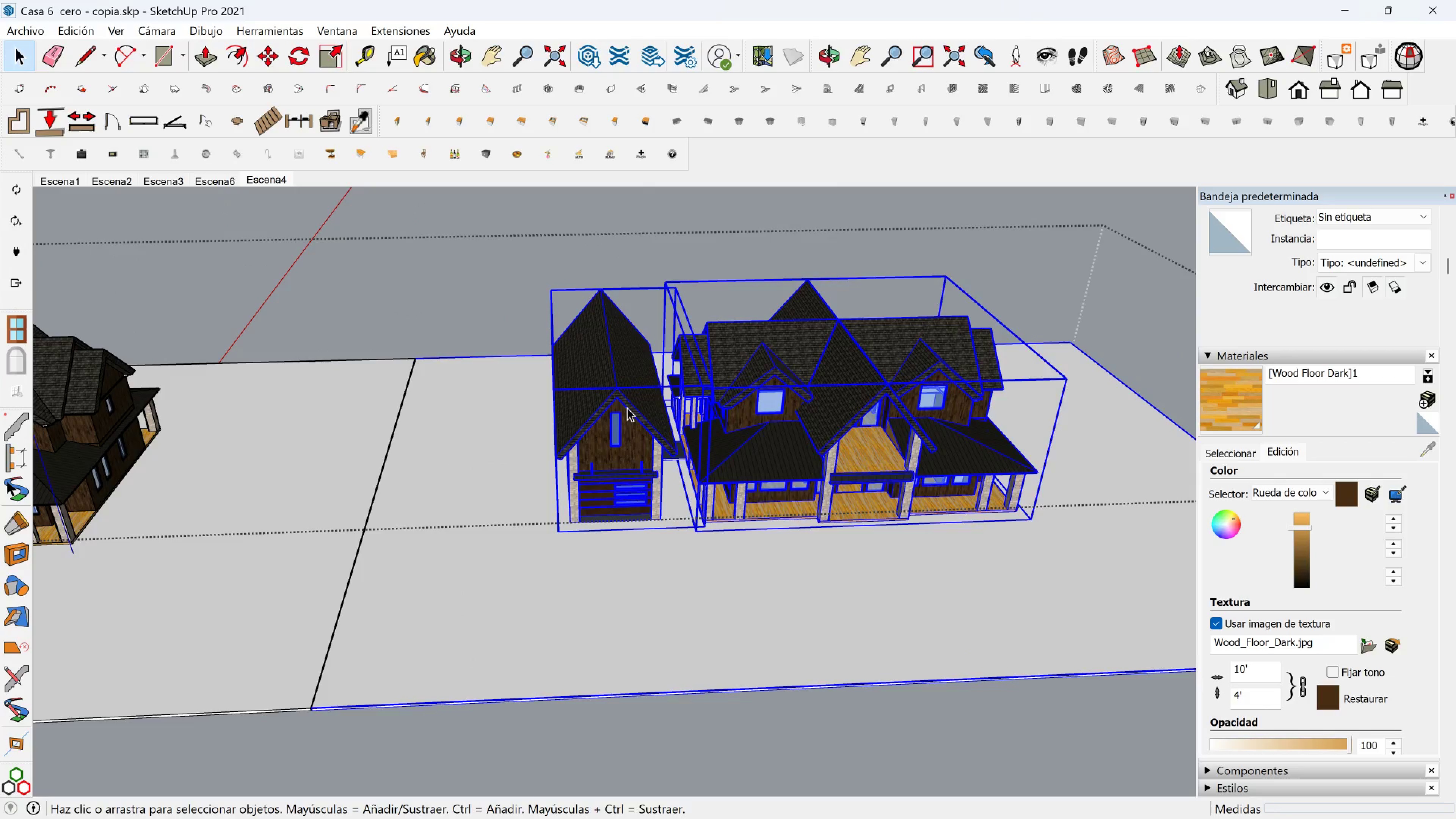 
double_click([627, 408])
 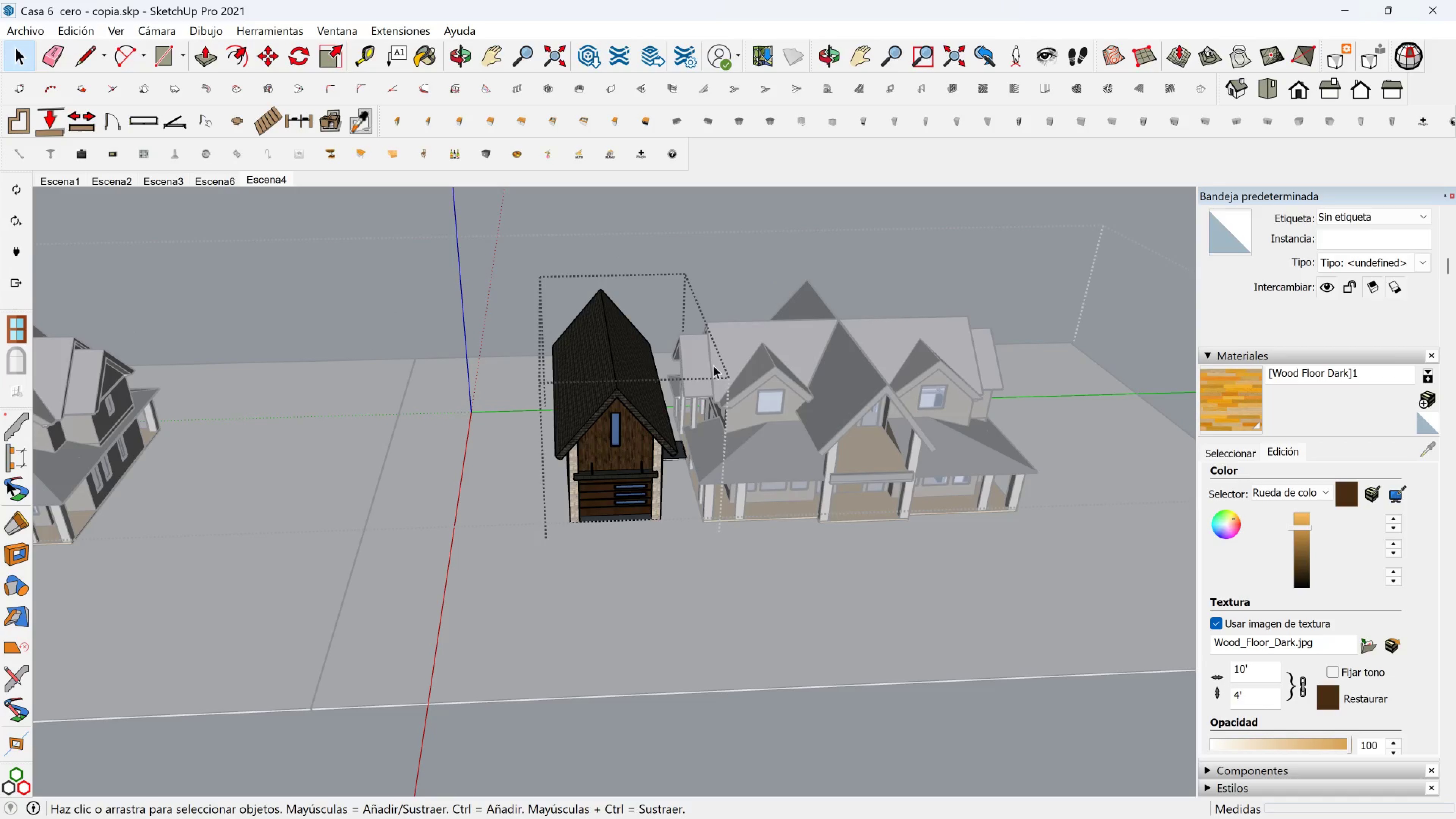 
hold_key(key=ShiftLeft, duration=0.3)
 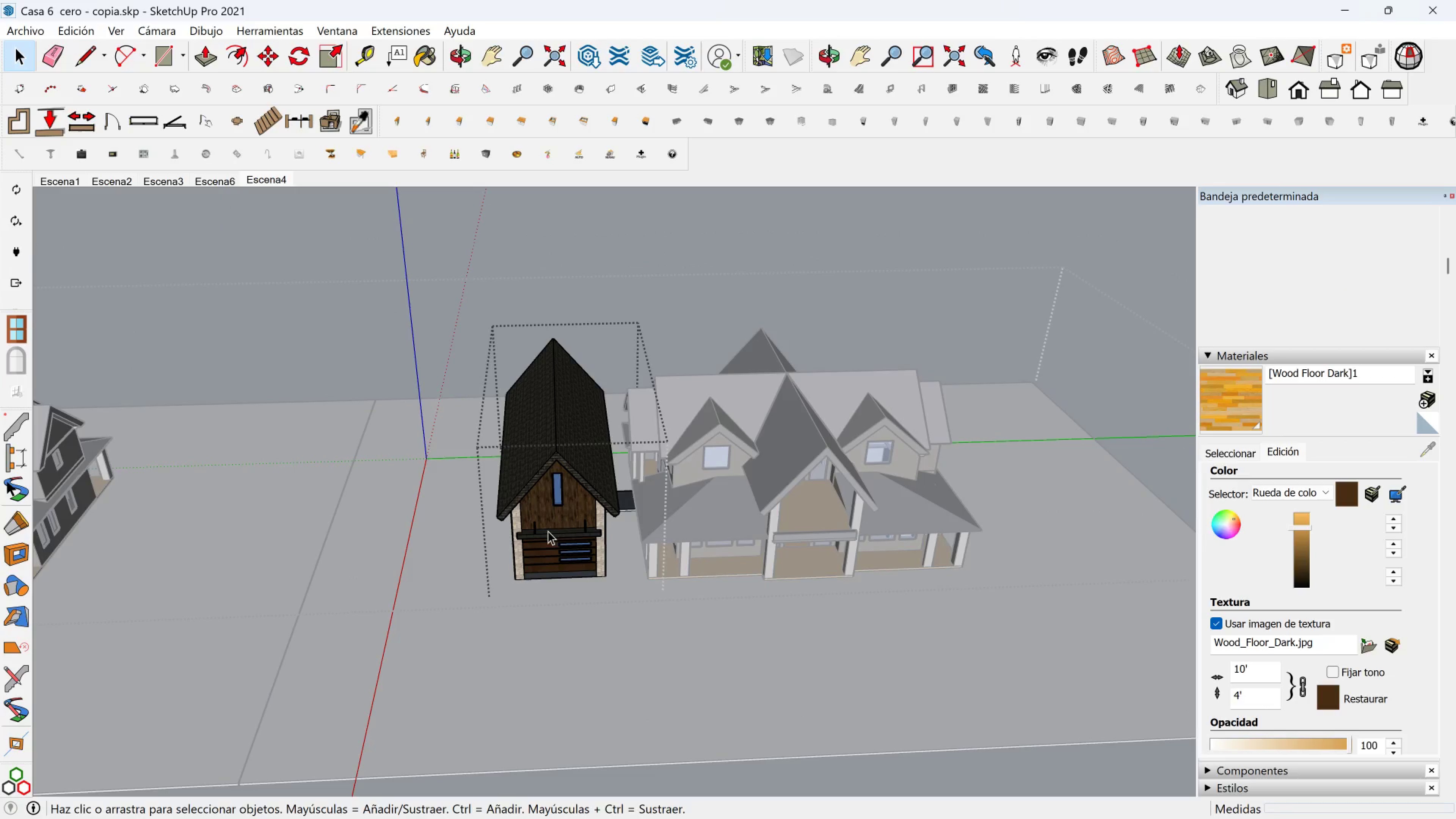 
left_click([548, 531])
 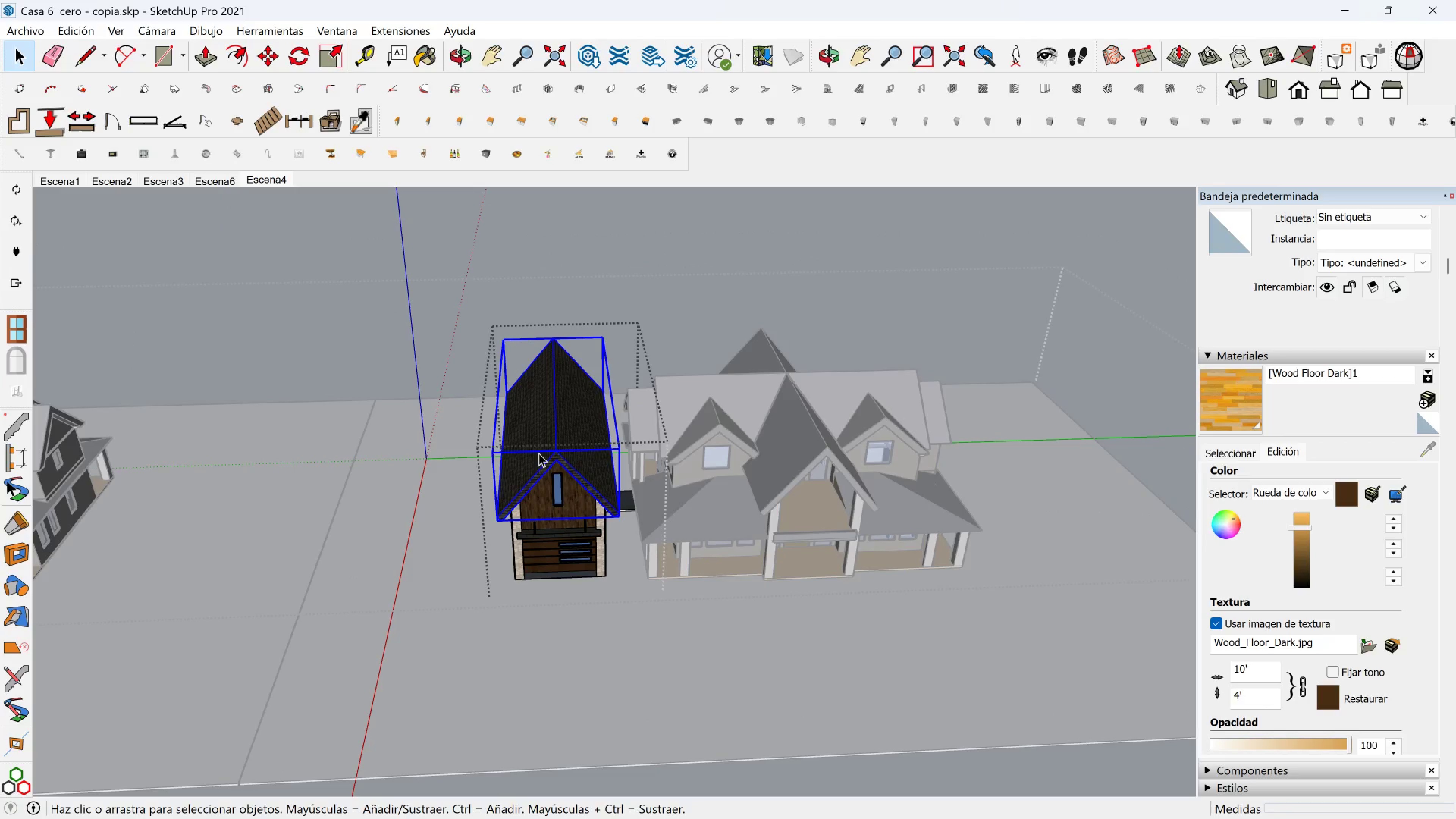 
key(Escape)
 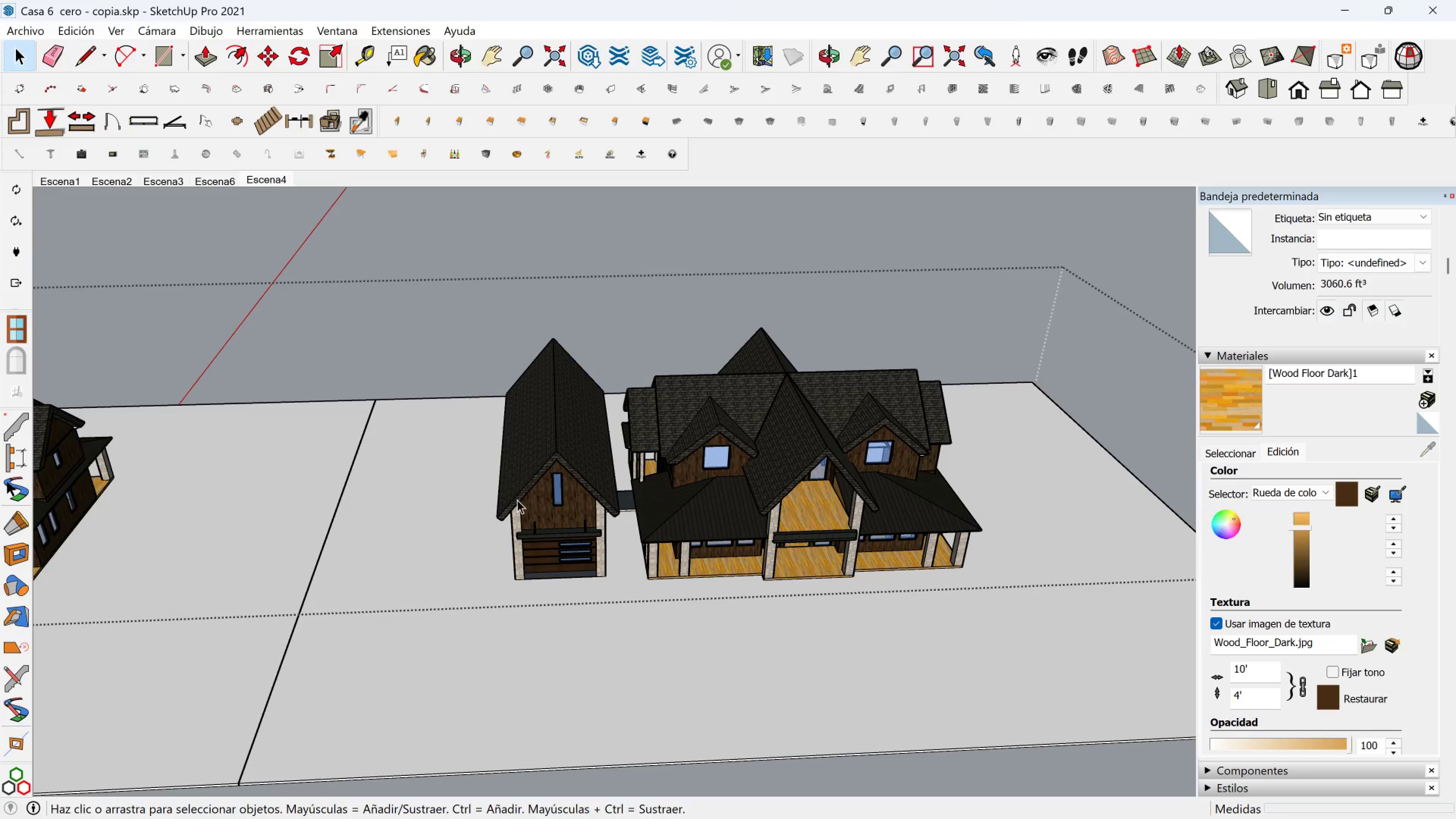 
left_click([518, 500])
 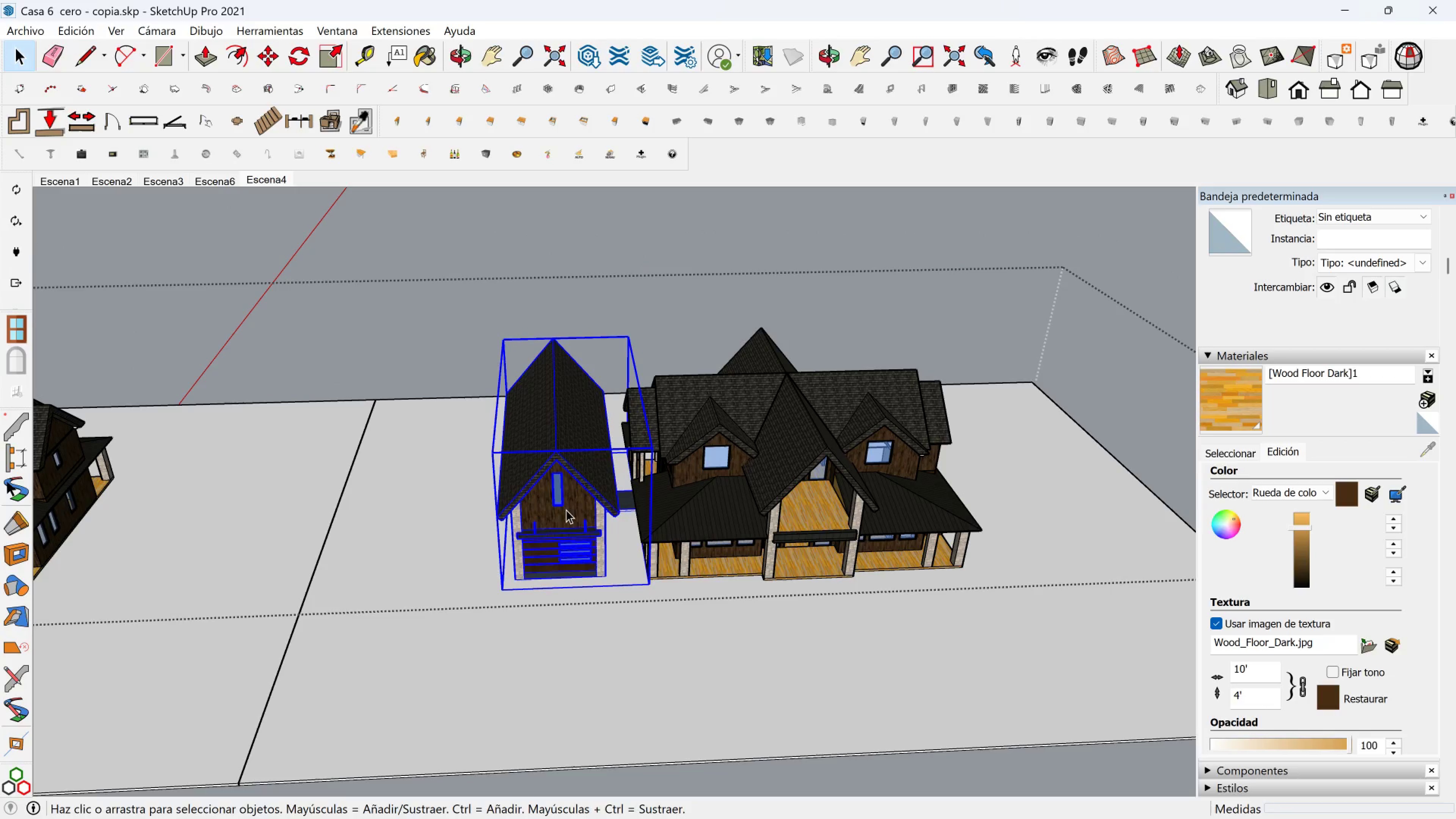 
key(M)
 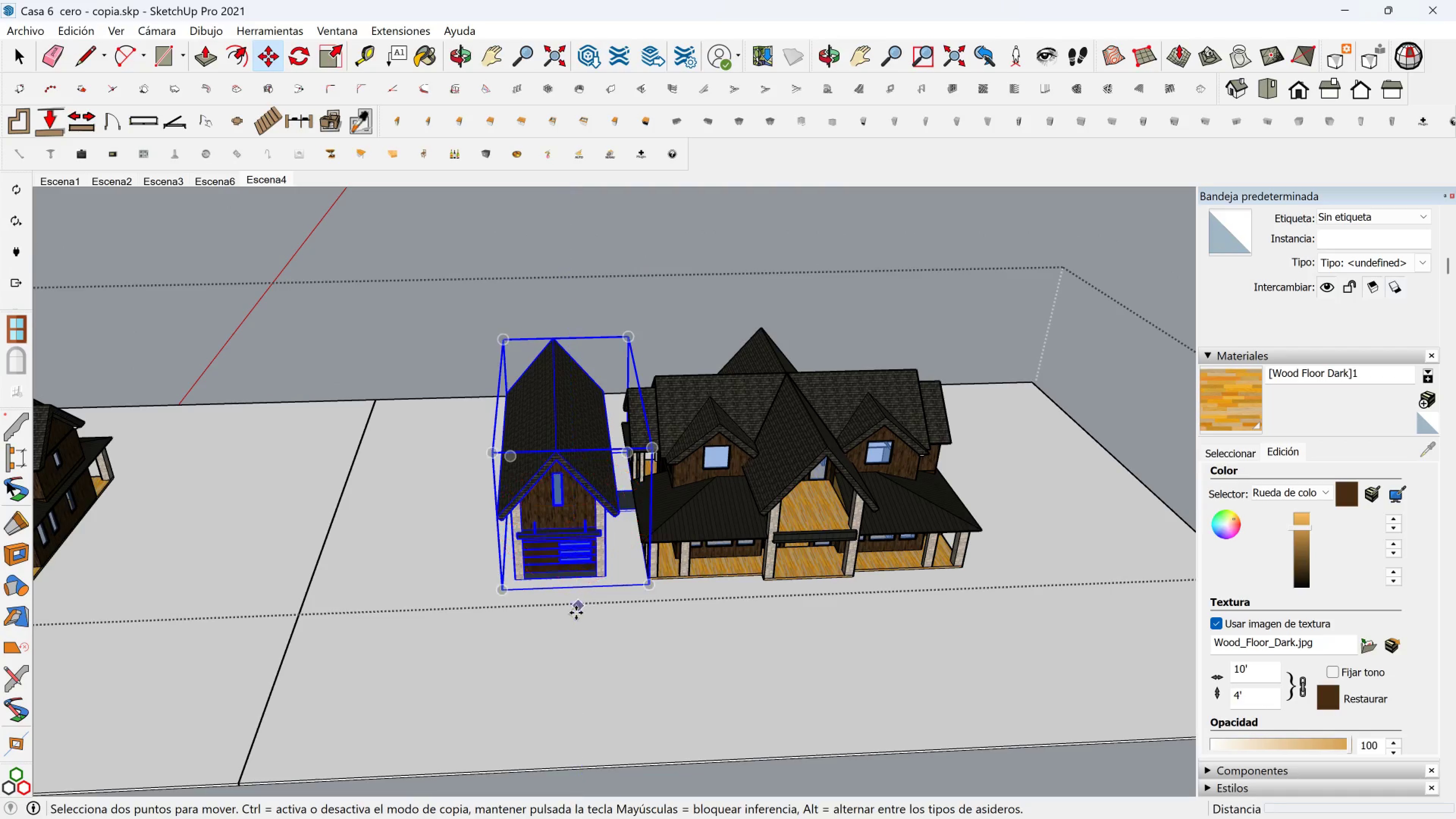 
left_click_drag(start_coordinate=[570, 614], to_coordinate=[565, 614])
 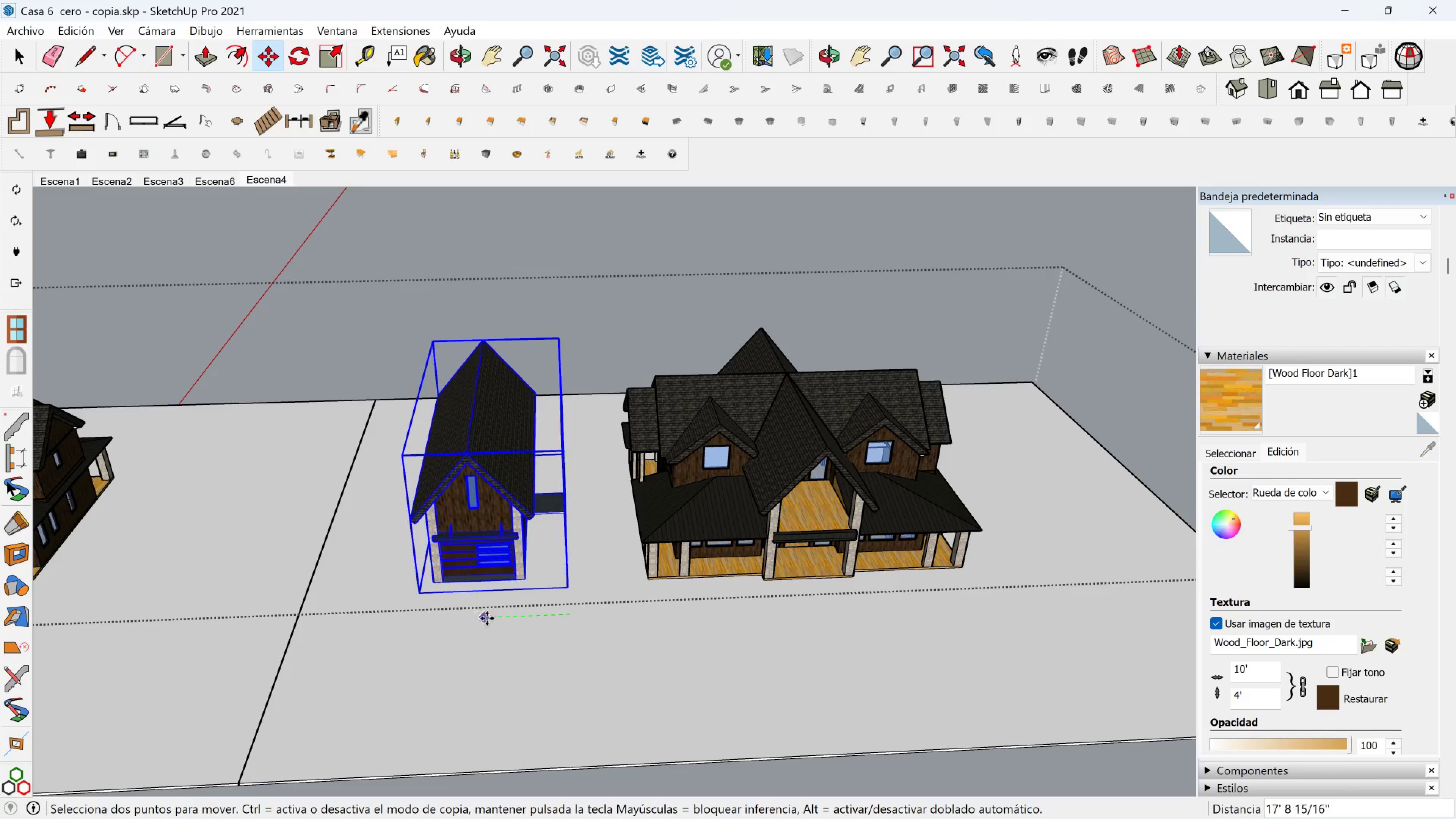 
left_click([496, 618])
 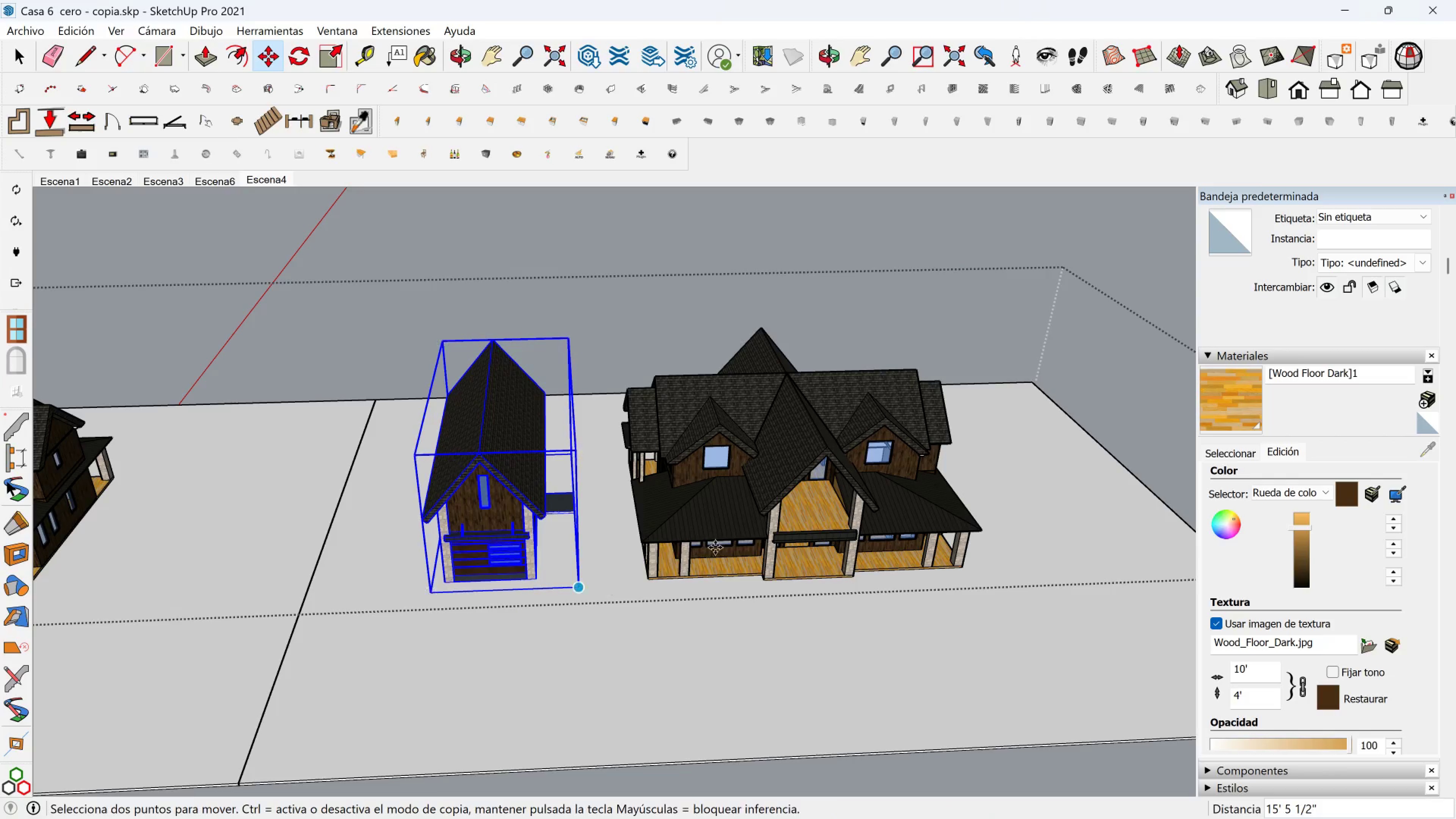 
key(Space)
 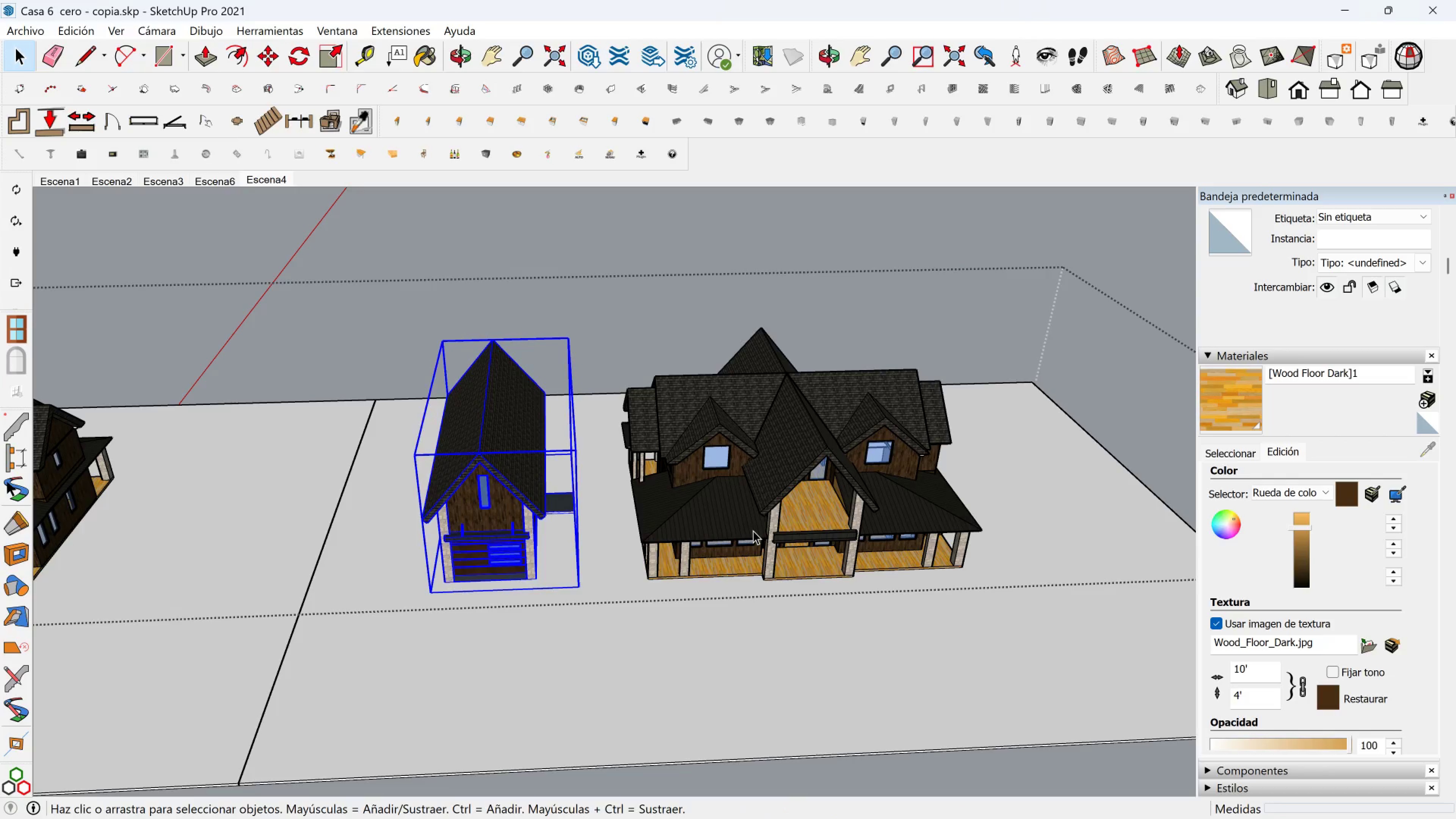 
double_click([753, 530])
 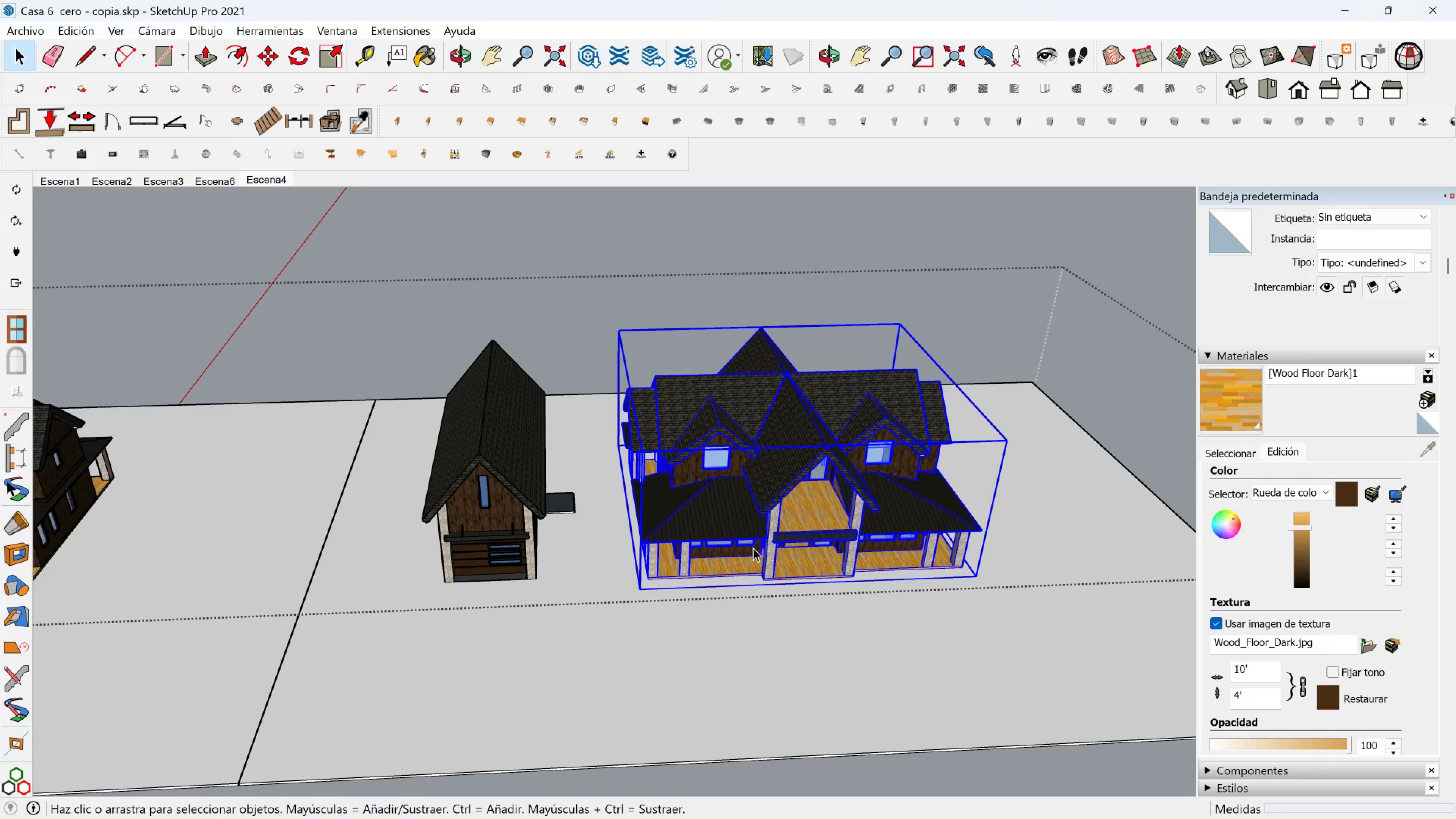 
key(M)
 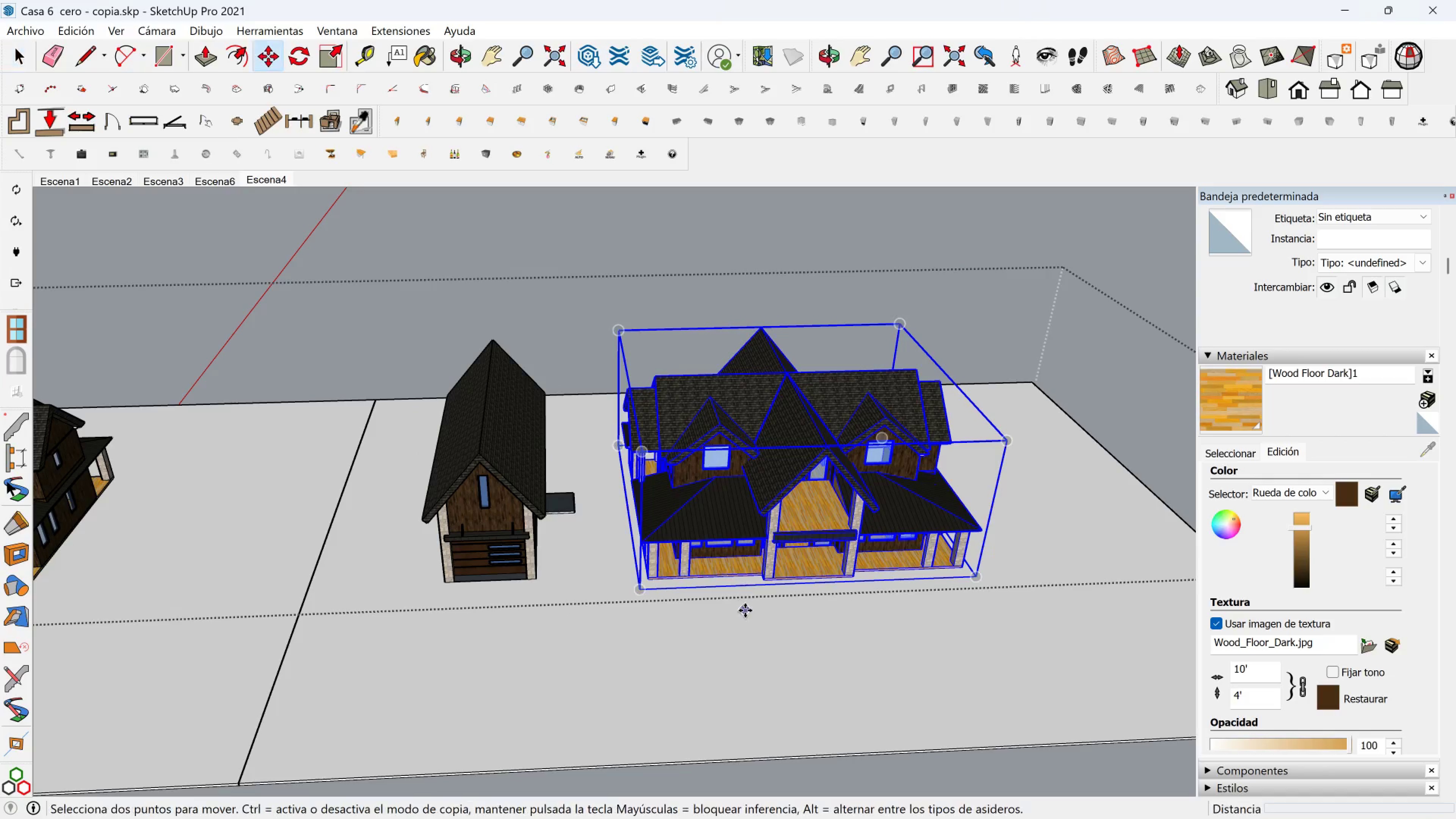 
left_click_drag(start_coordinate=[745, 611], to_coordinate=[748, 612])
 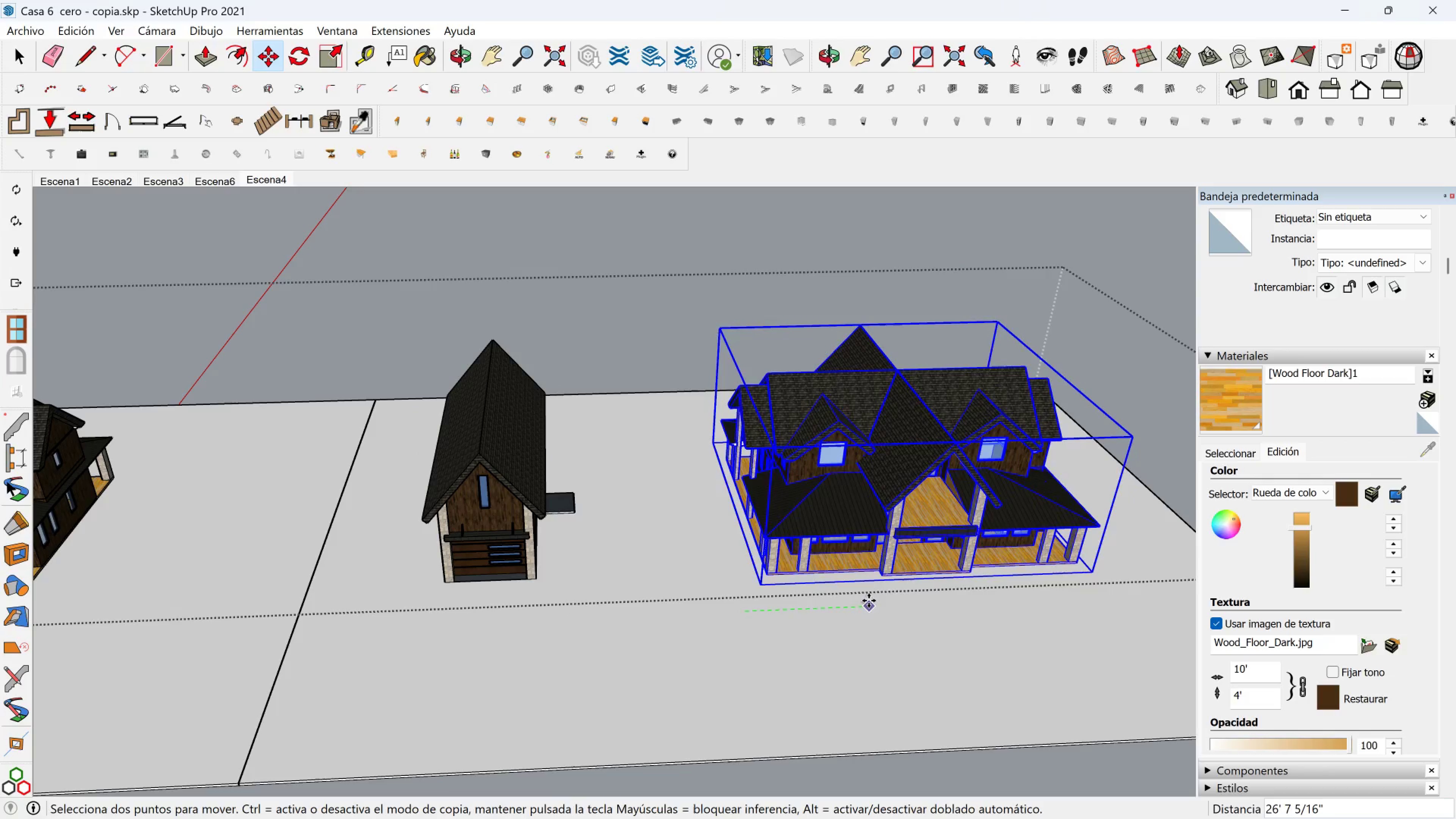 
left_click([869, 601])
 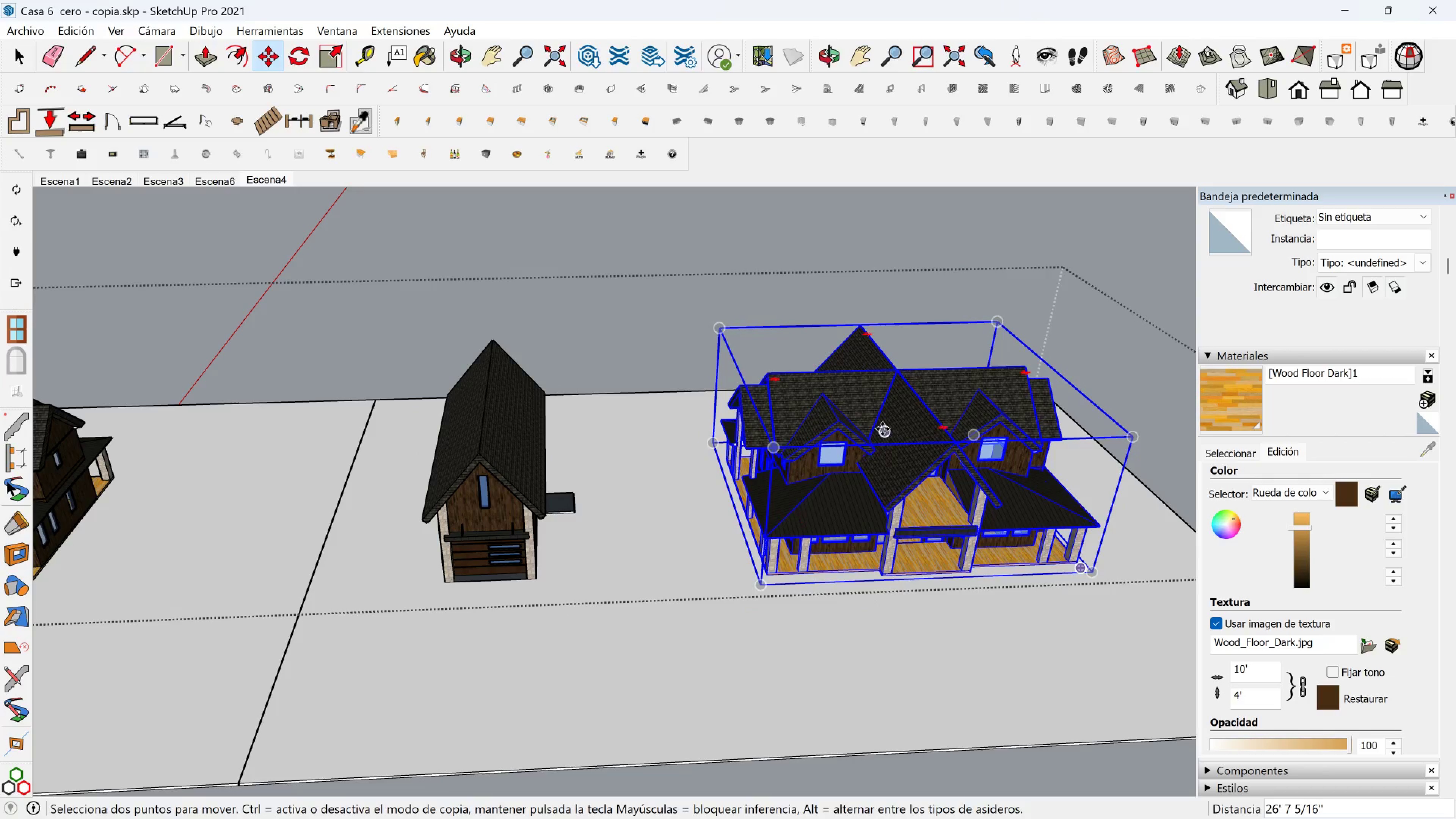 
key(Space)
 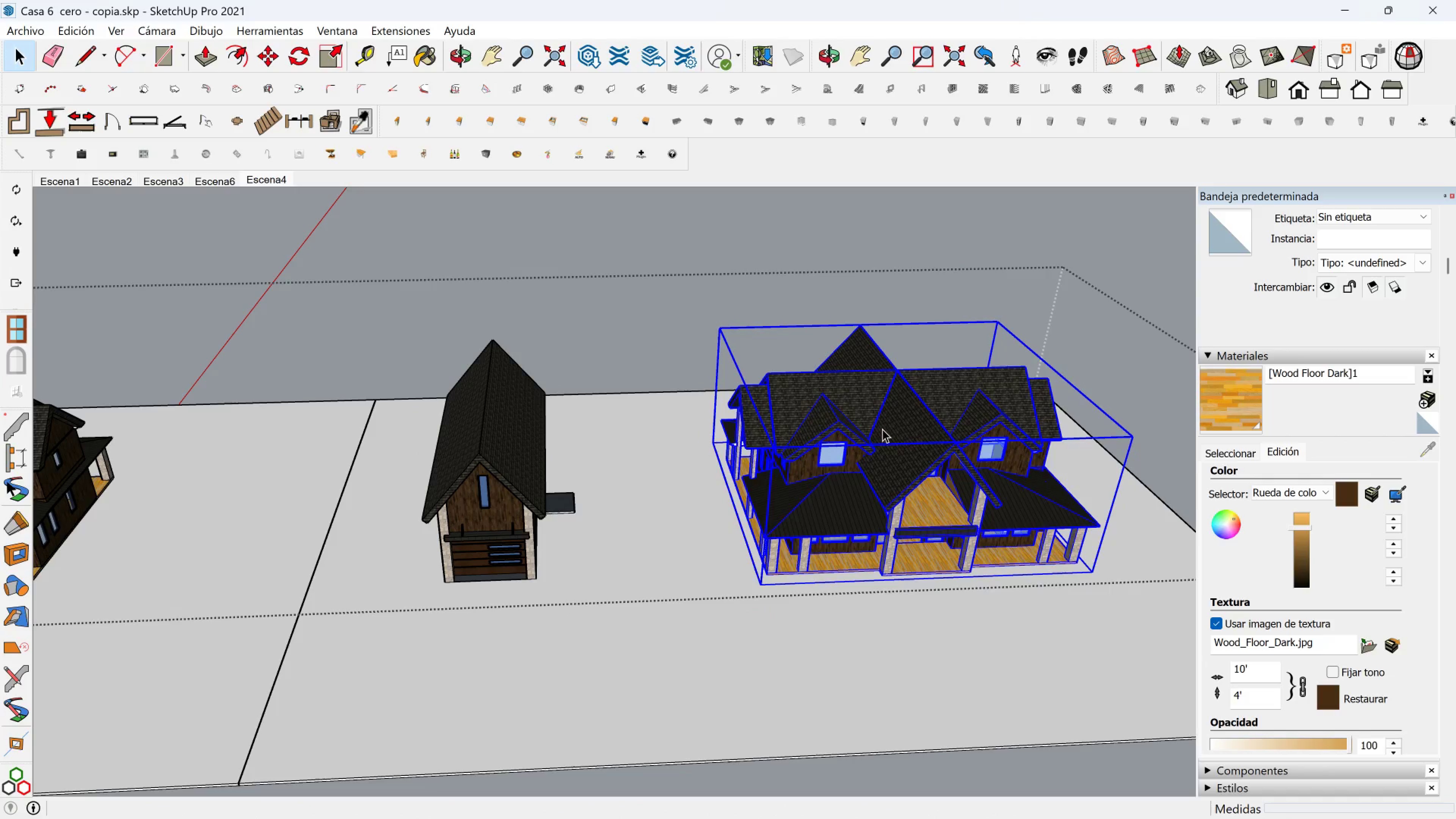 
left_click([882, 429])
 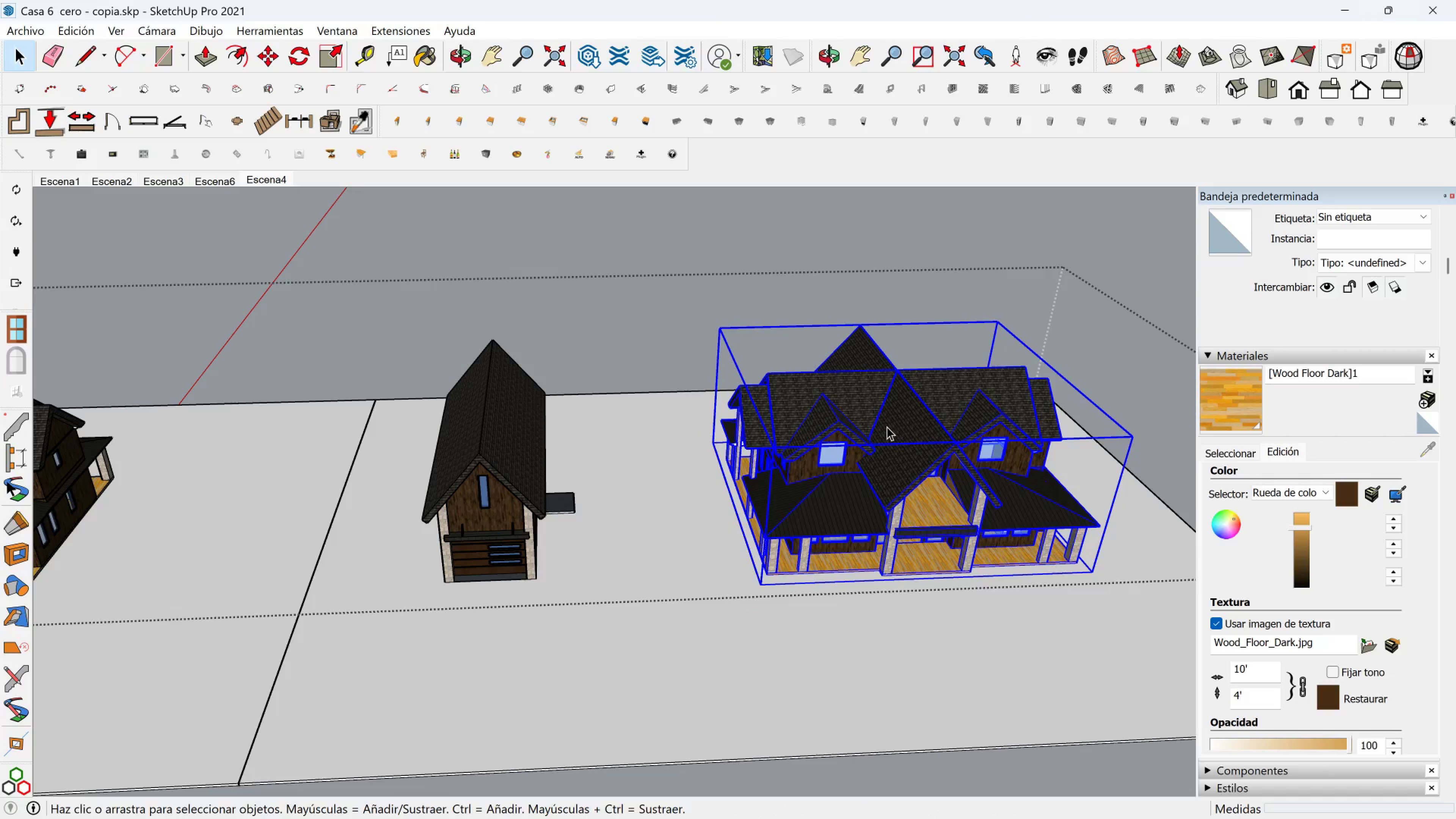 
double_click([887, 427])
 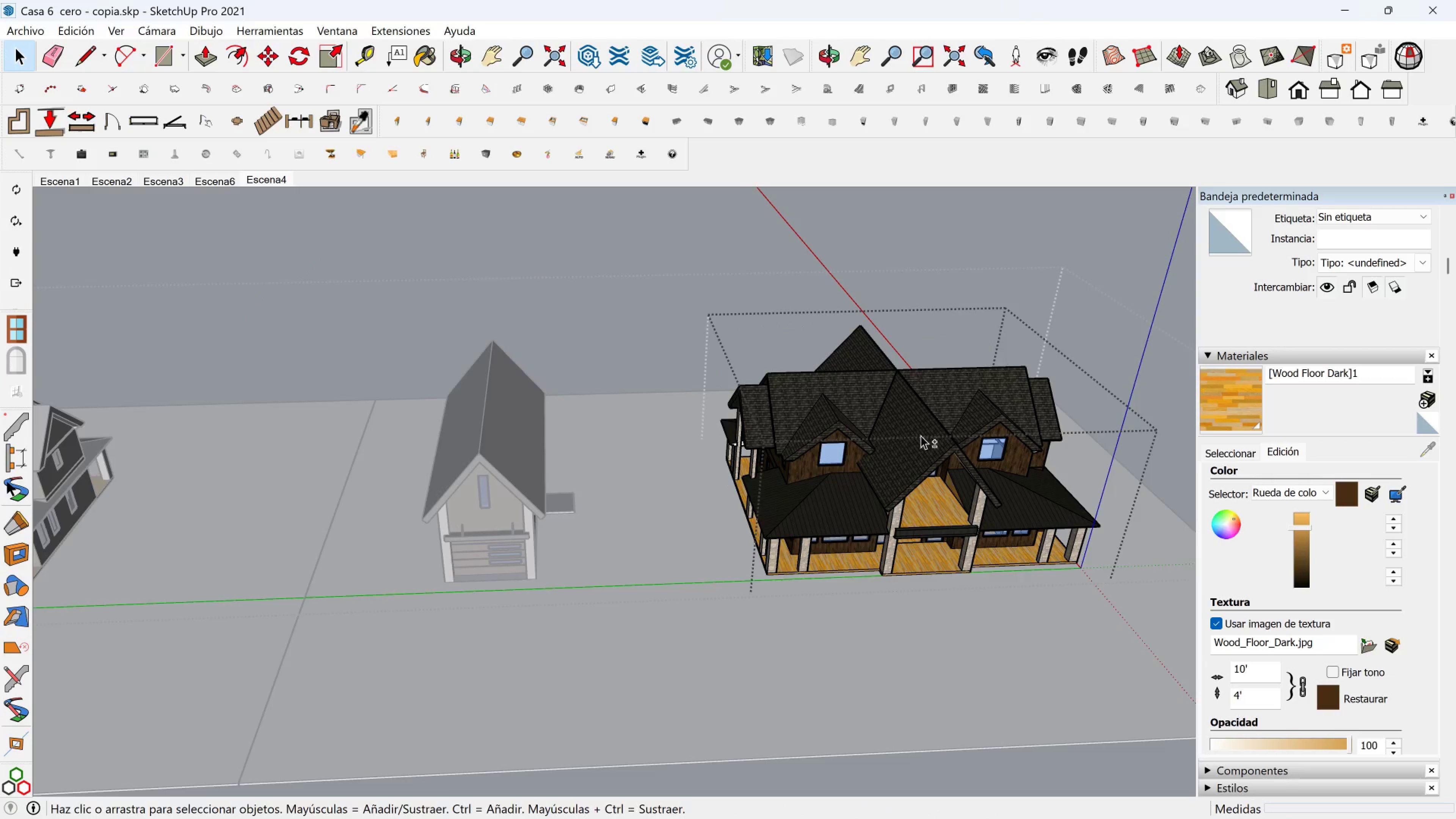 
key(Shift+ShiftLeft)
 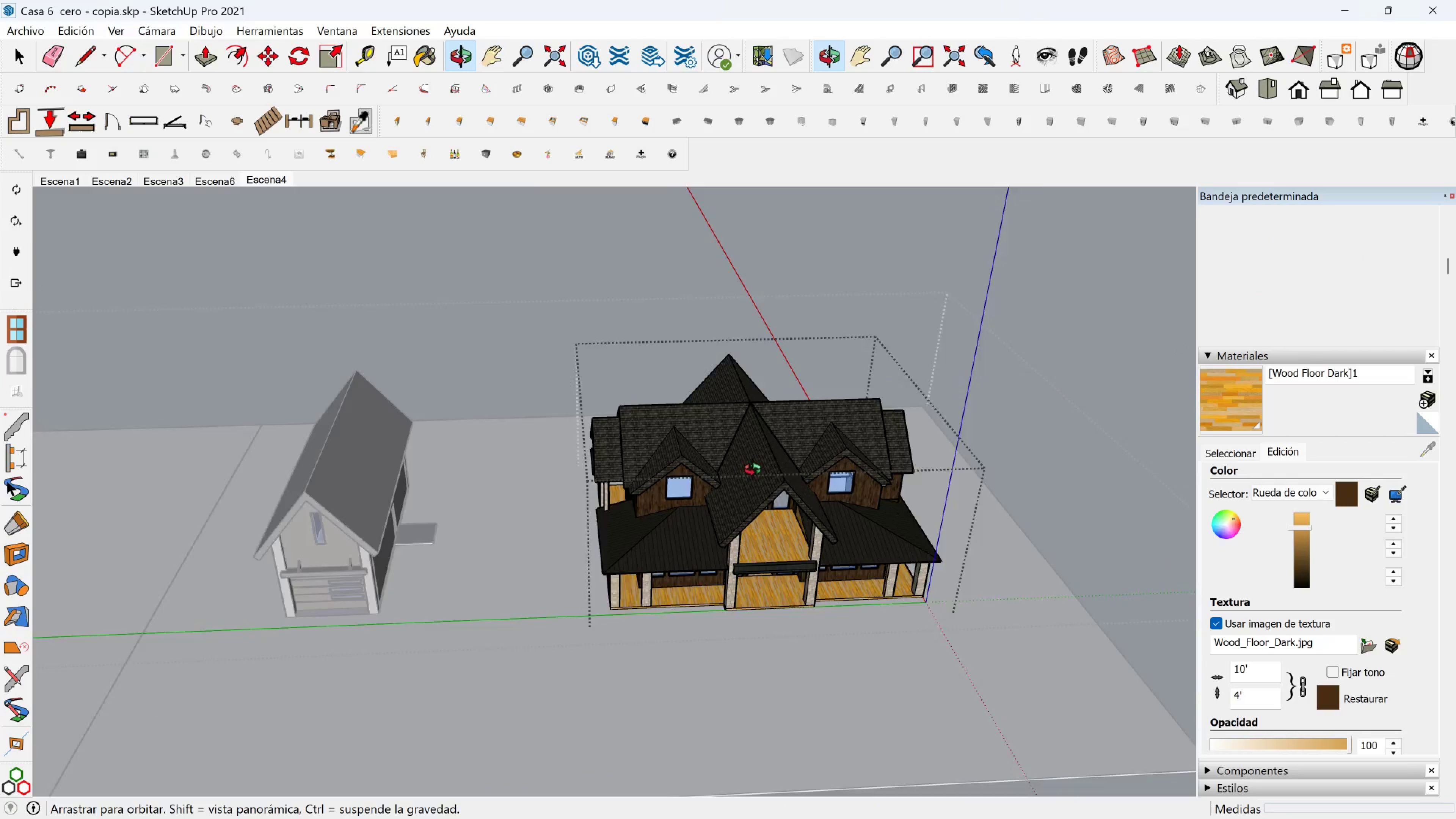 
scroll: coordinate [756, 472], scroll_direction: up, amount: 1.0
 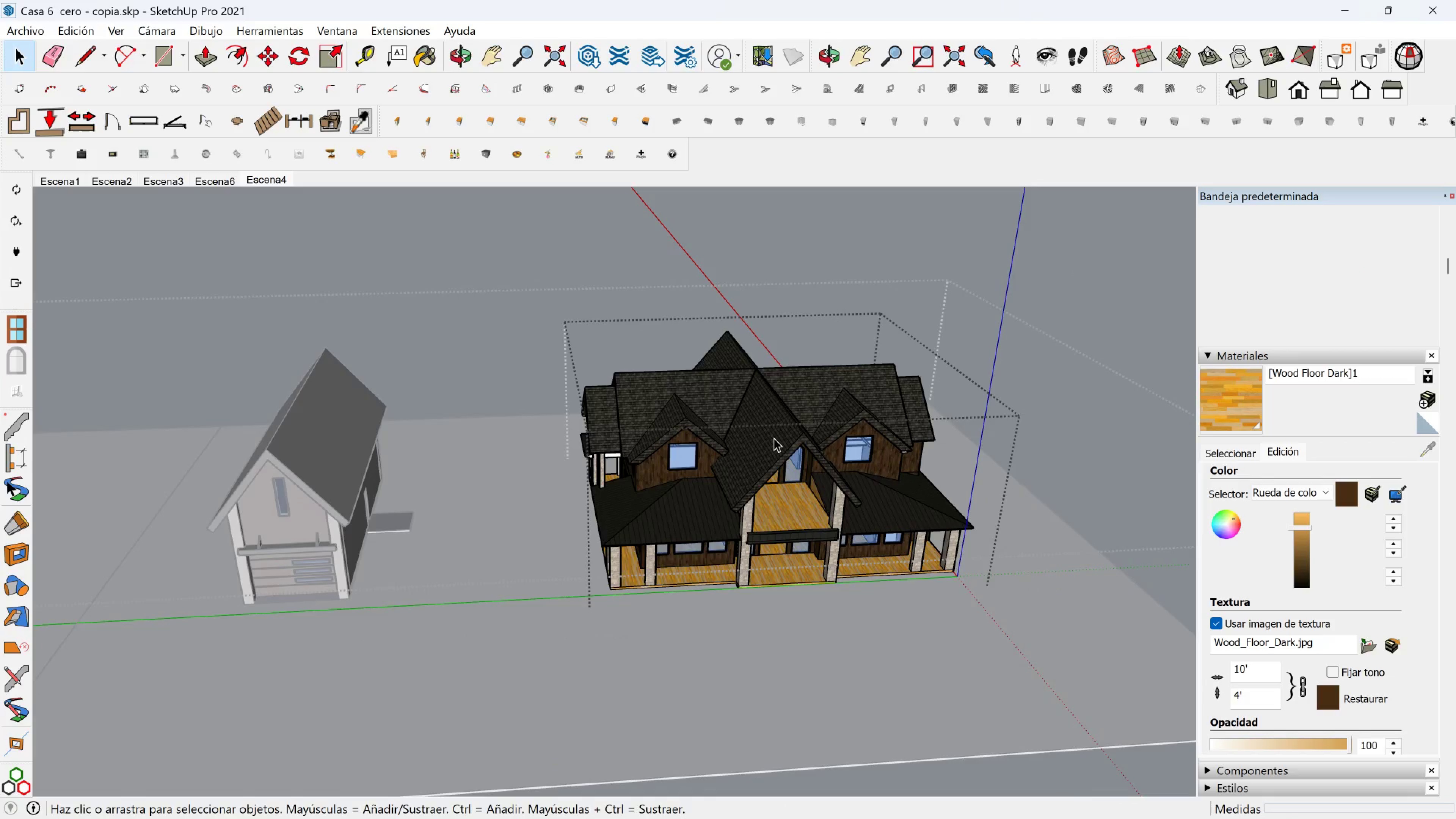 
left_click([774, 438])
 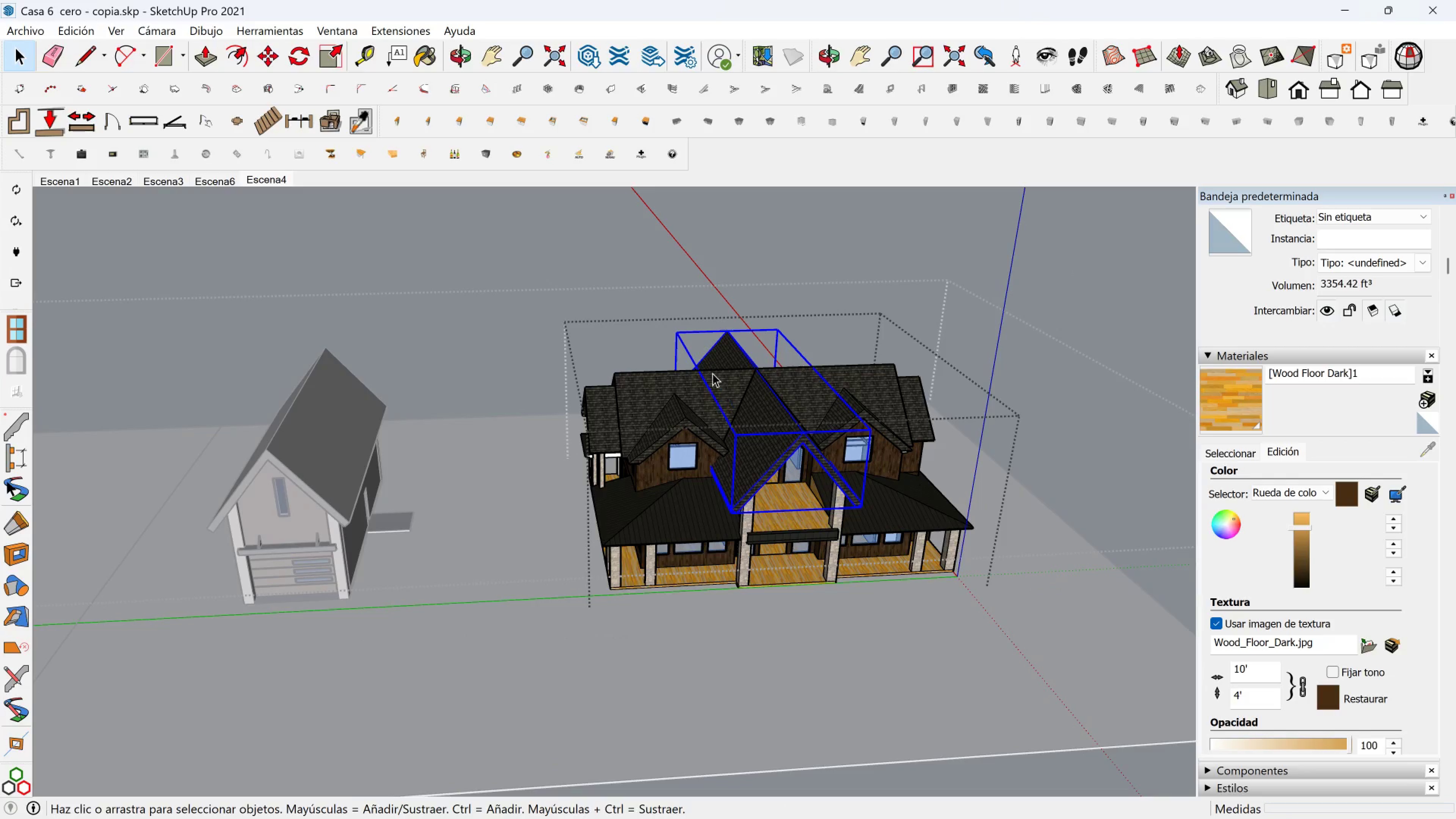 
left_click([640, 388])
 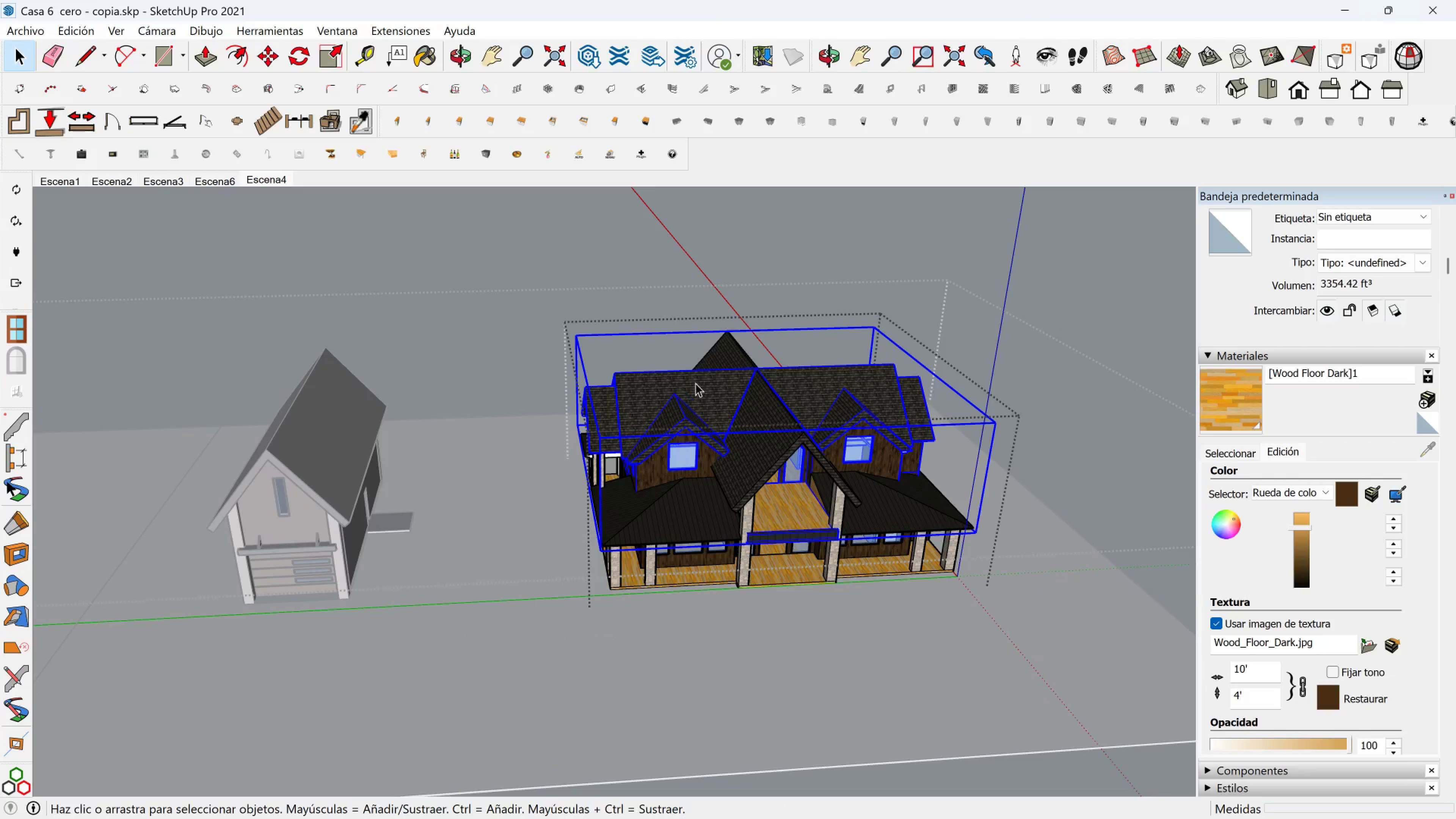 
hold_key(key=ShiftLeft, duration=0.57)
 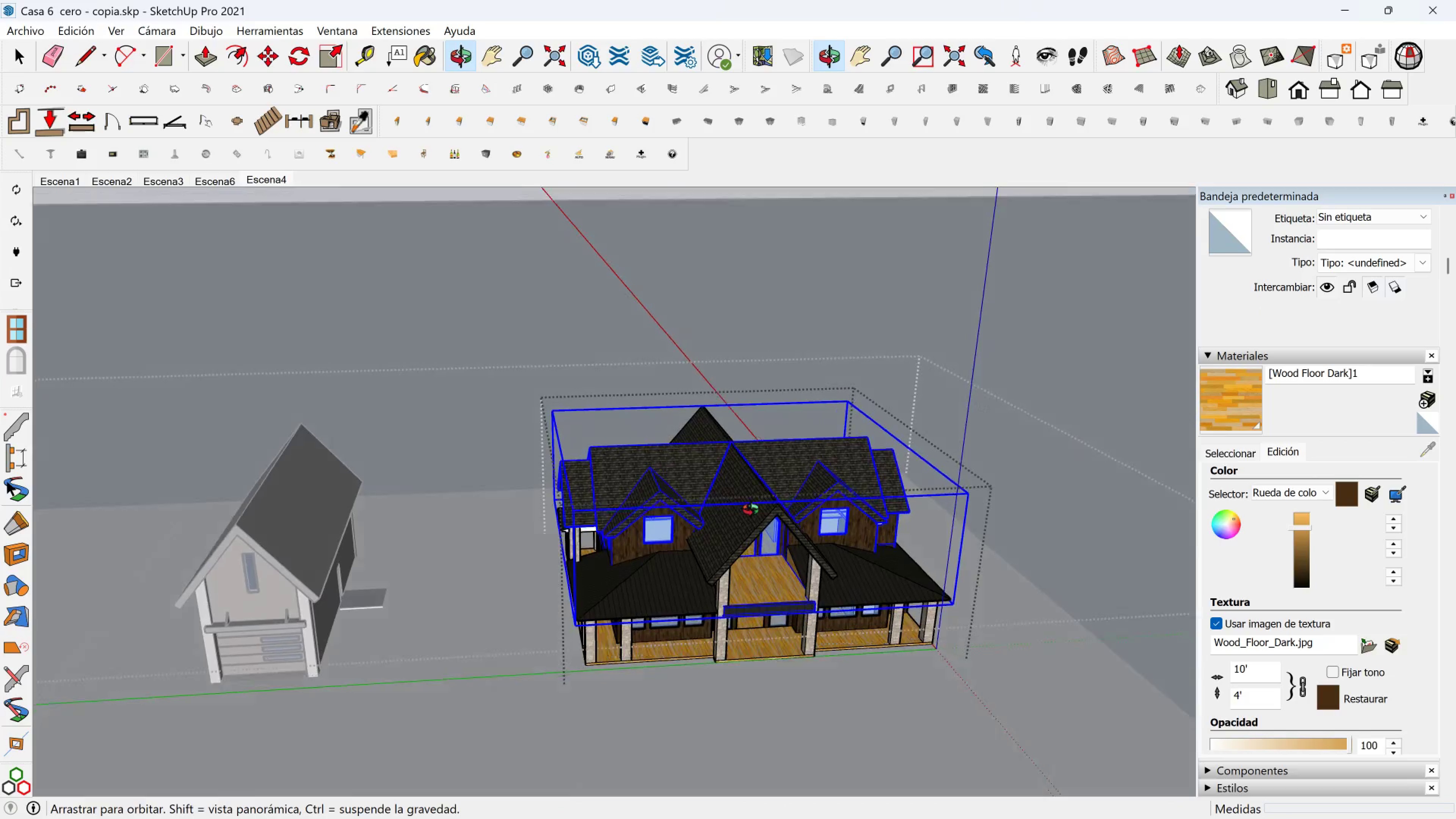 
hold_key(key=ShiftLeft, duration=0.5)
 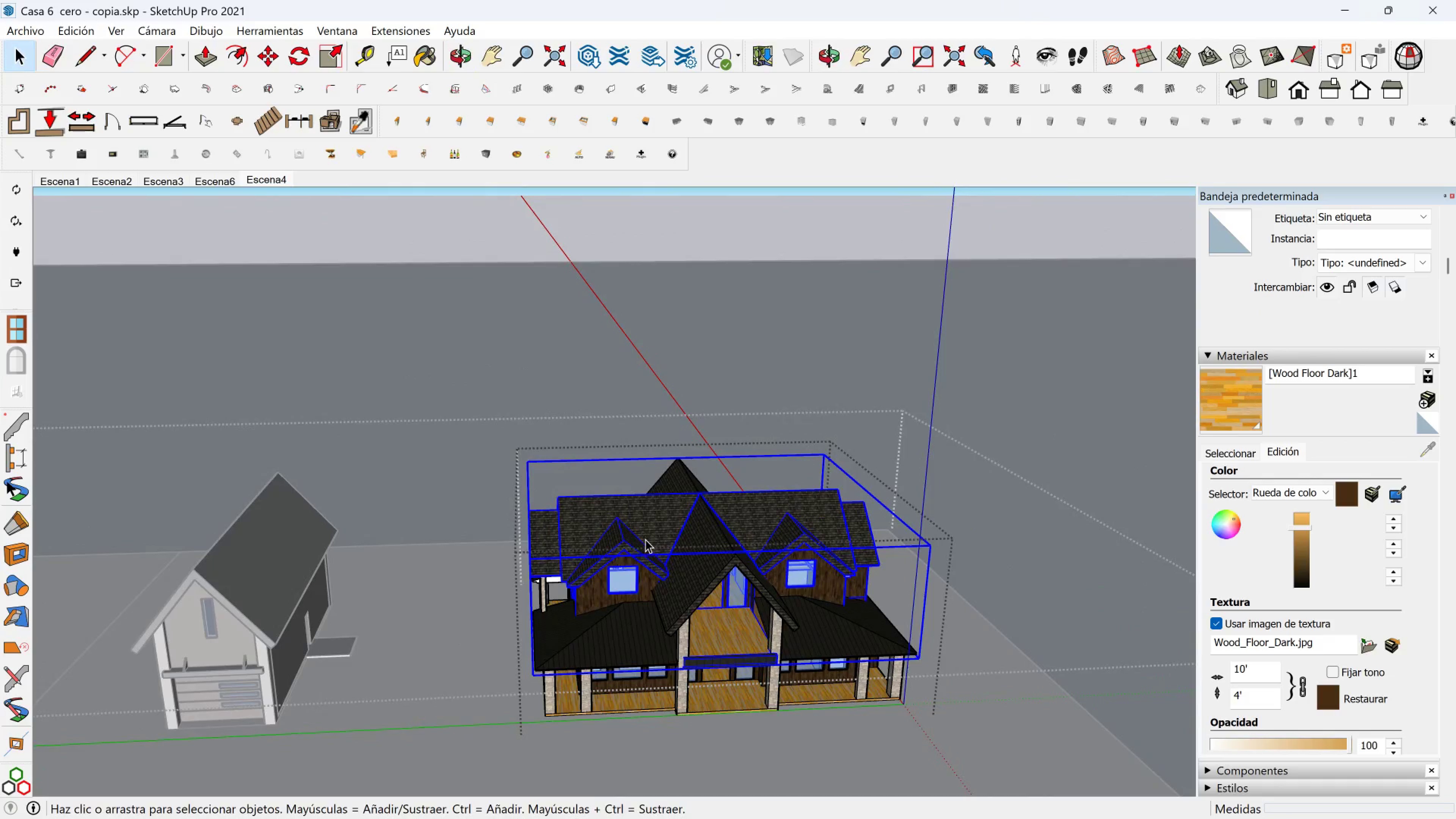 
key(M)
 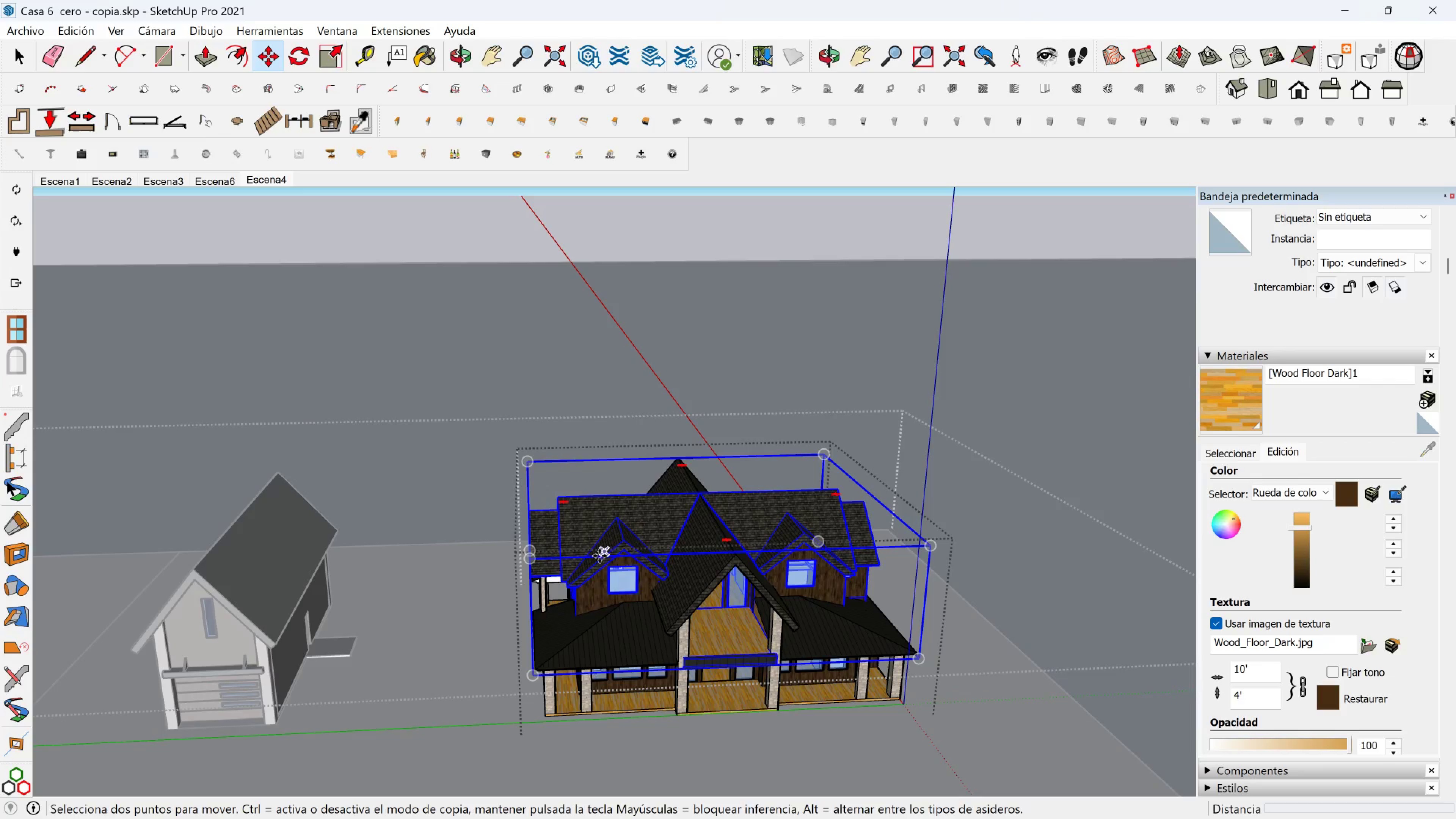 
left_click([599, 556])
 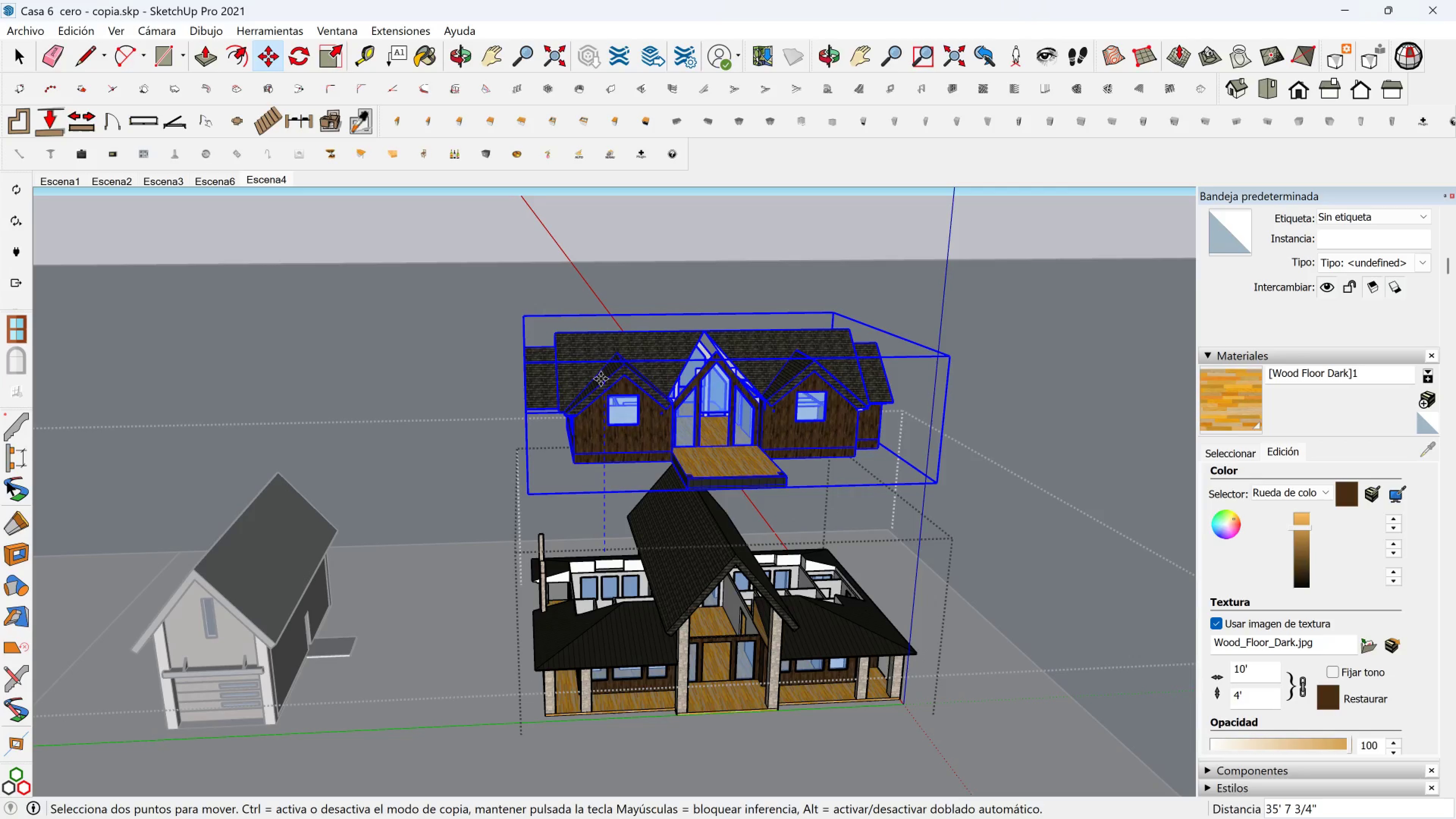 
type(50[)
 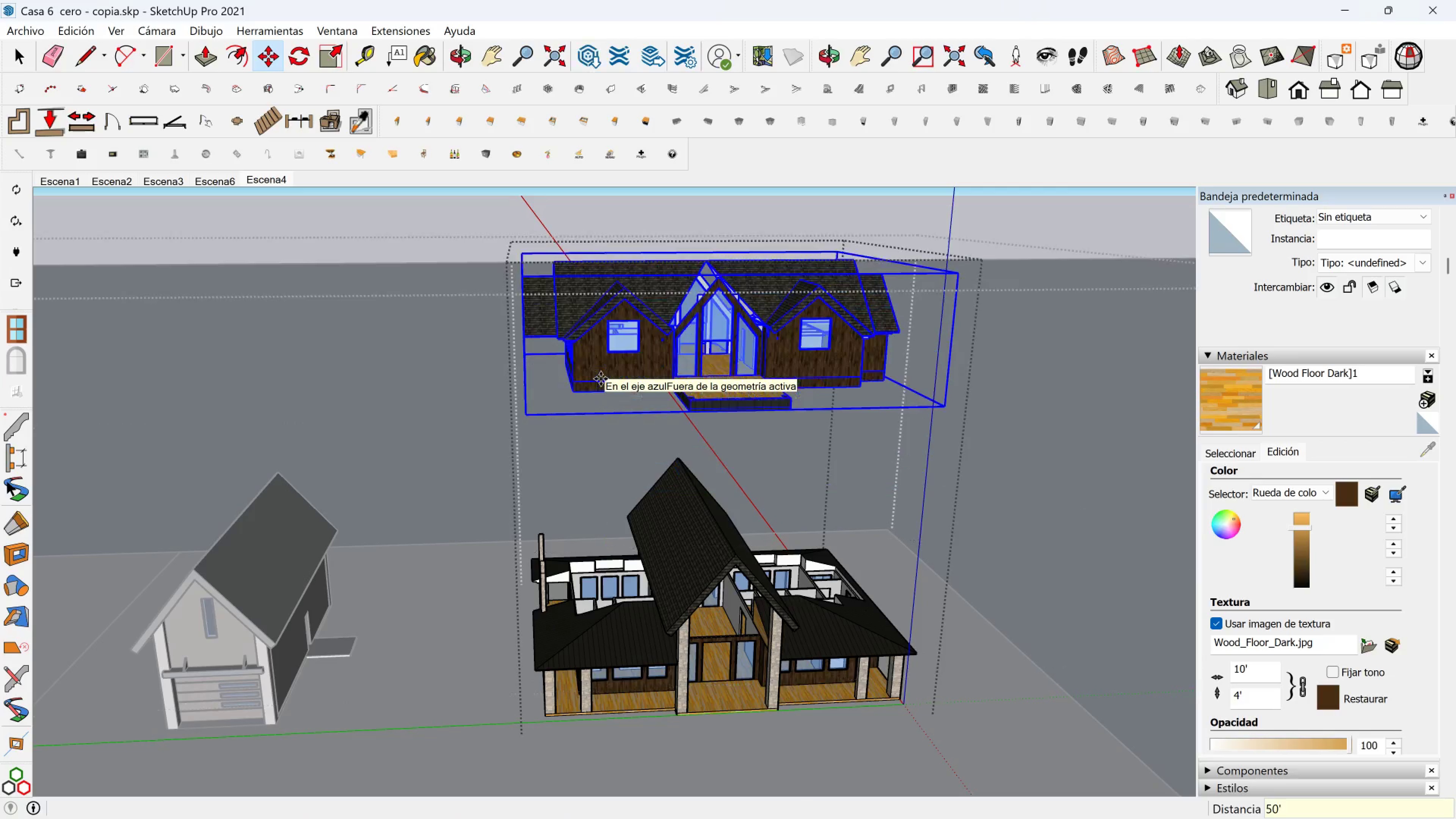 
key(Enter)
 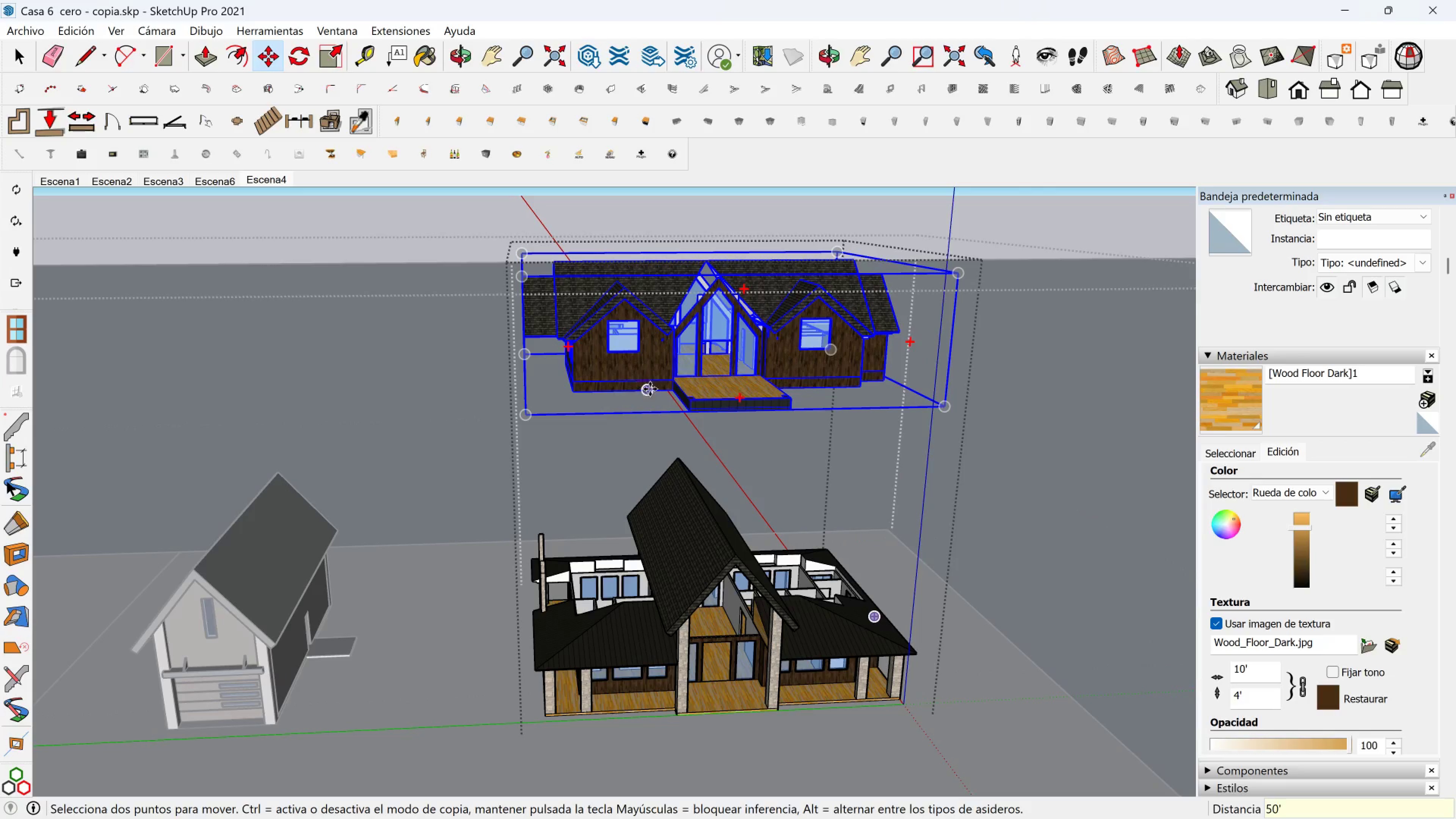 
key(Shift+ShiftLeft)
 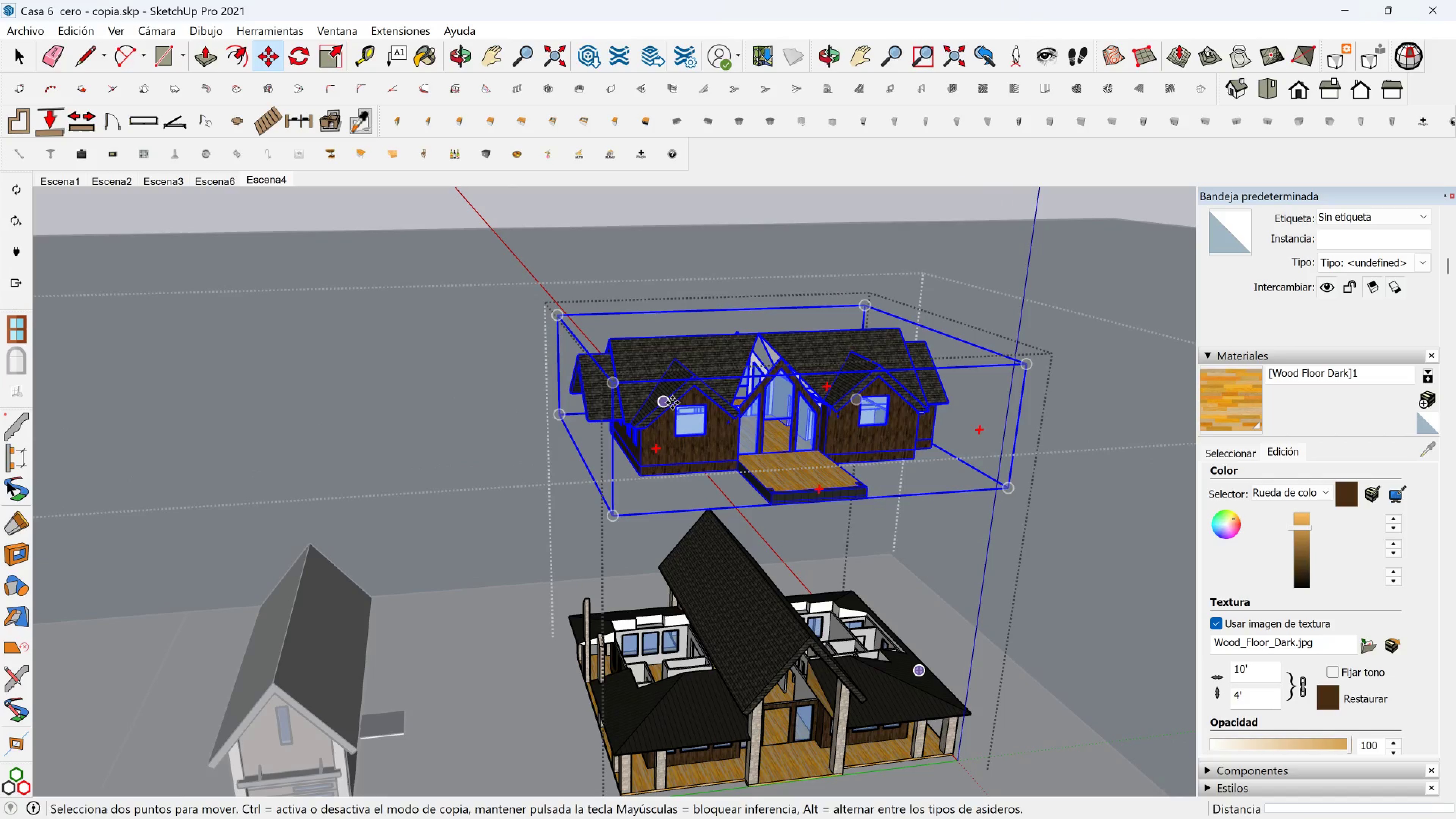 
key(Space)
 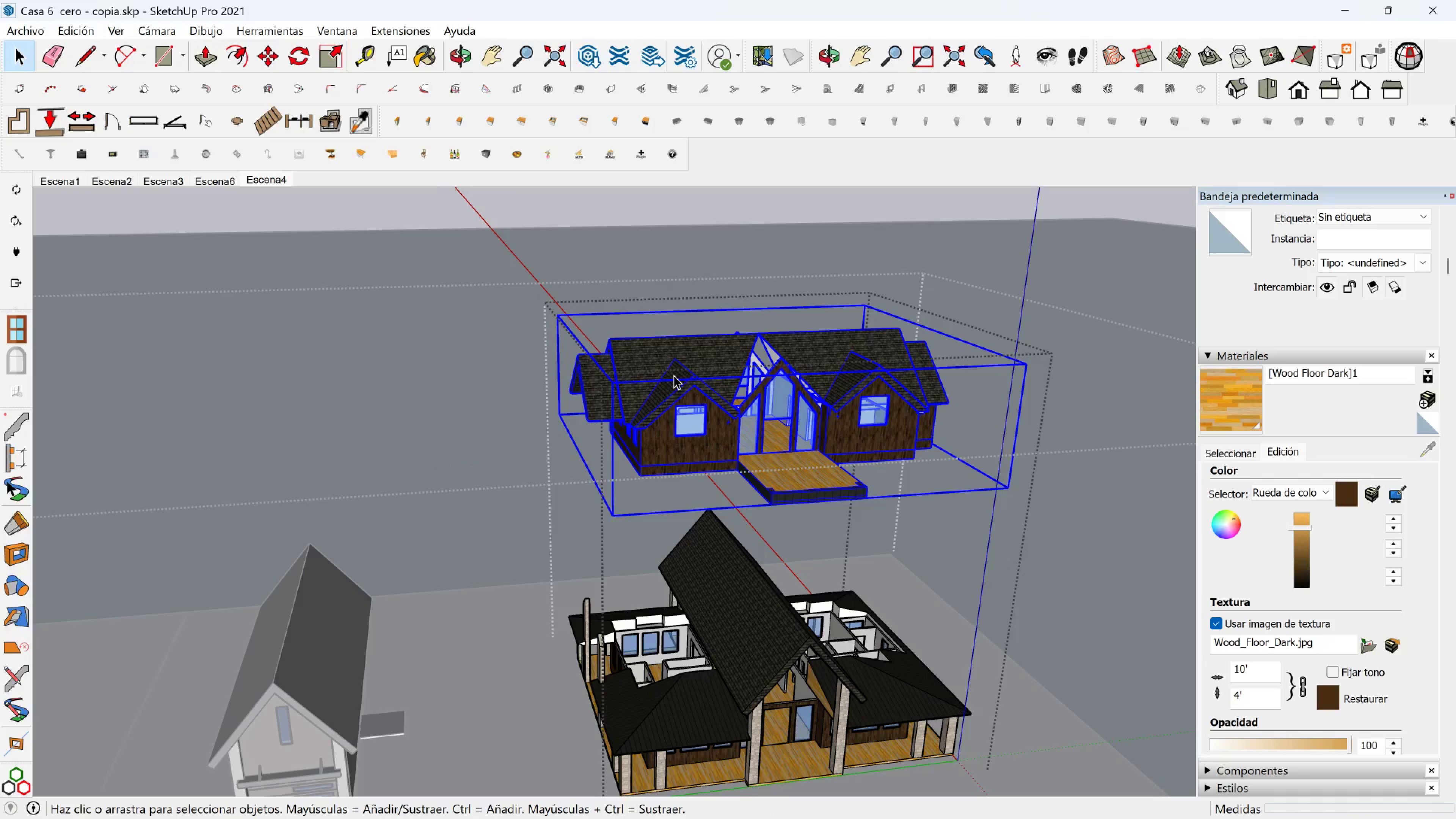 
double_click([674, 375])
 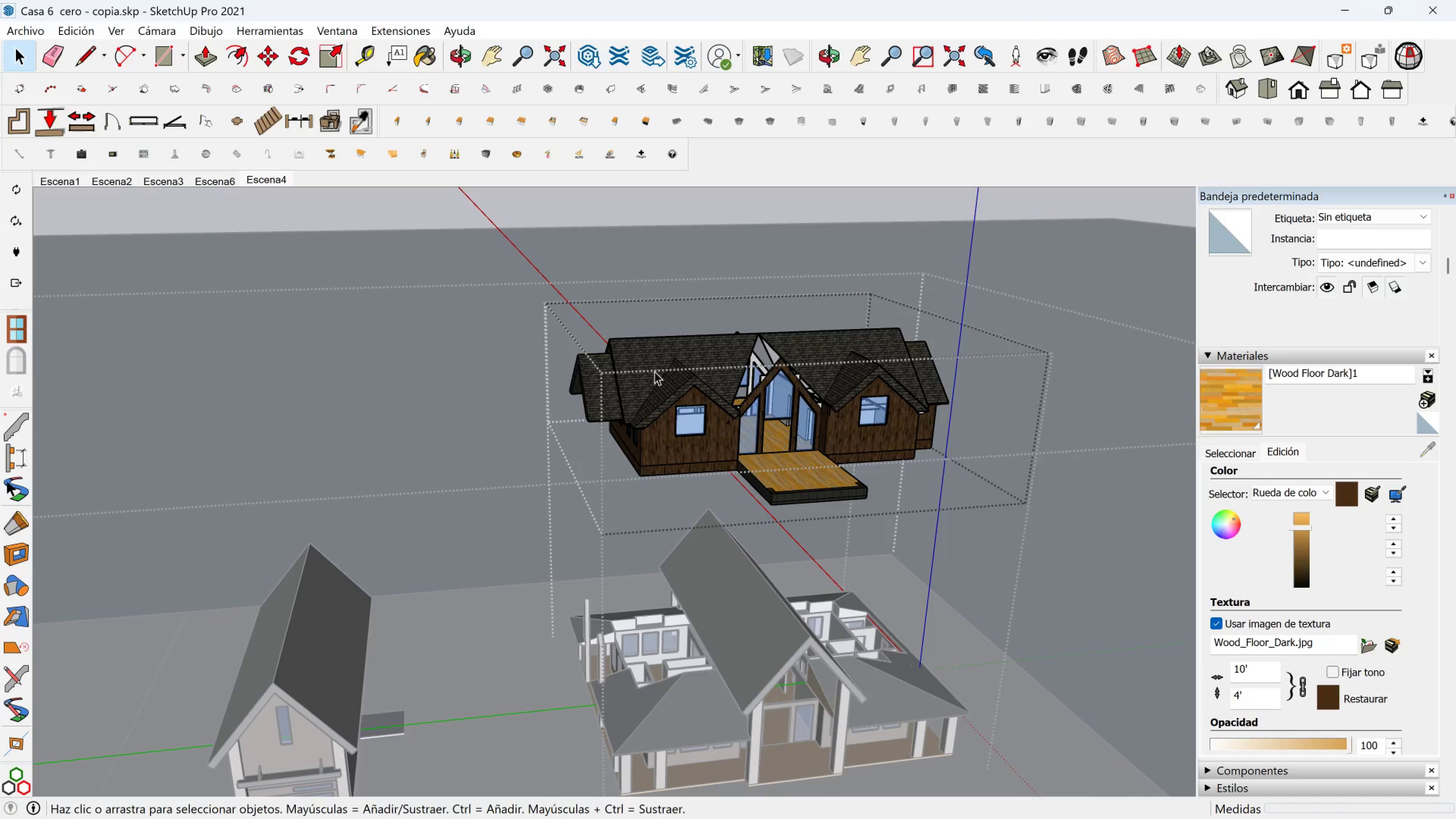 
triple_click([654, 371])
 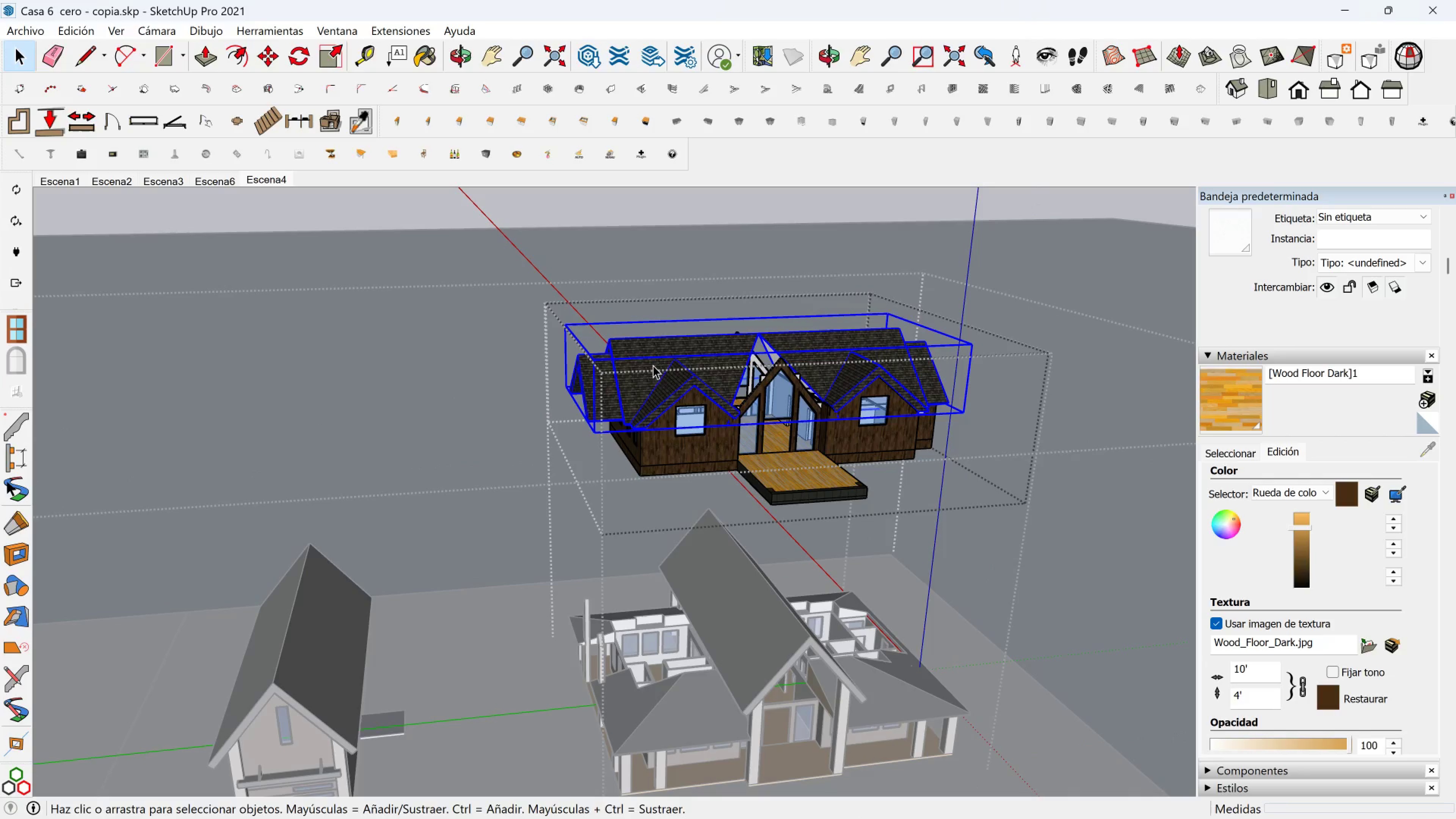 
key(M)
 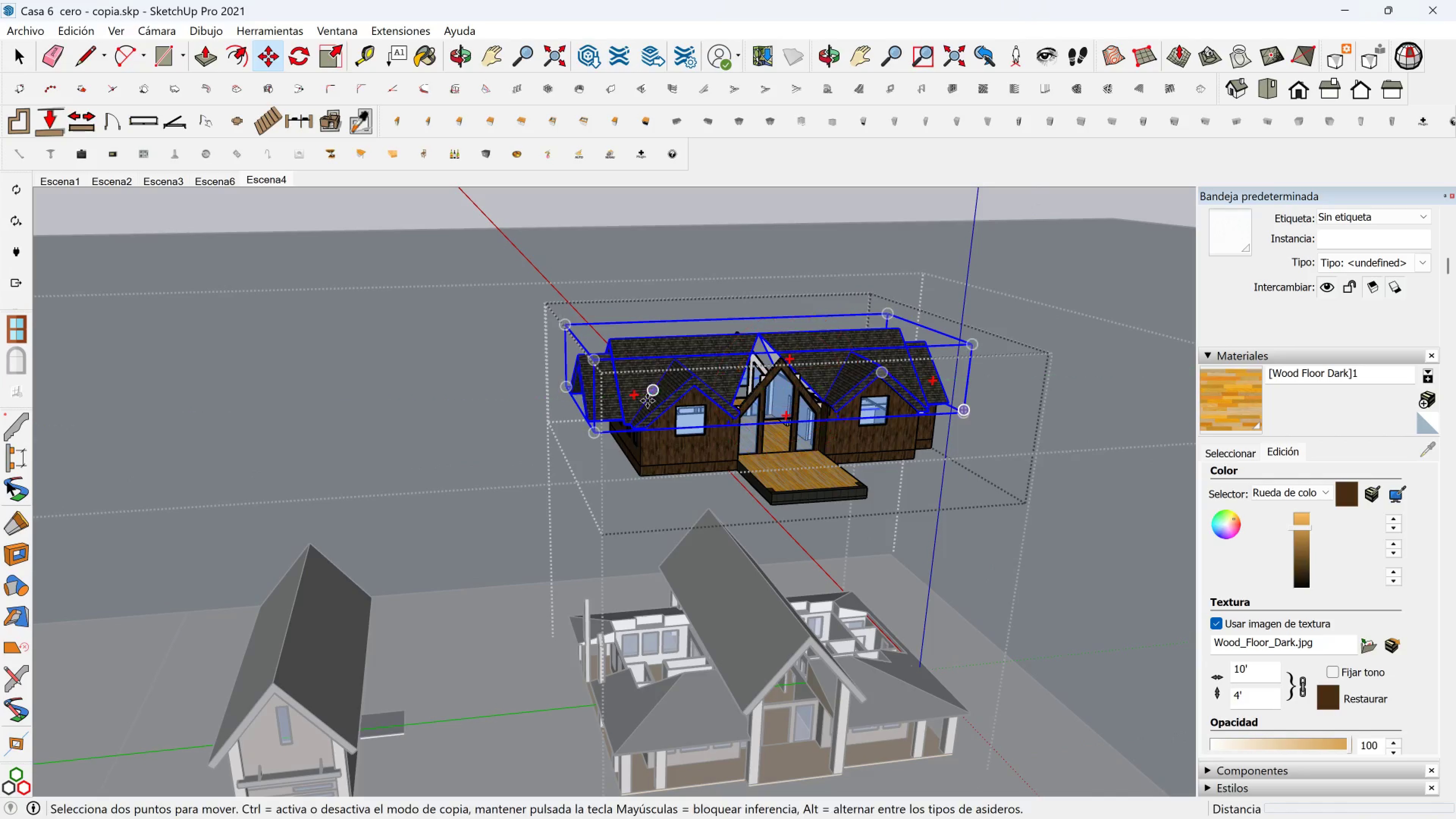 
left_click([647, 401])
 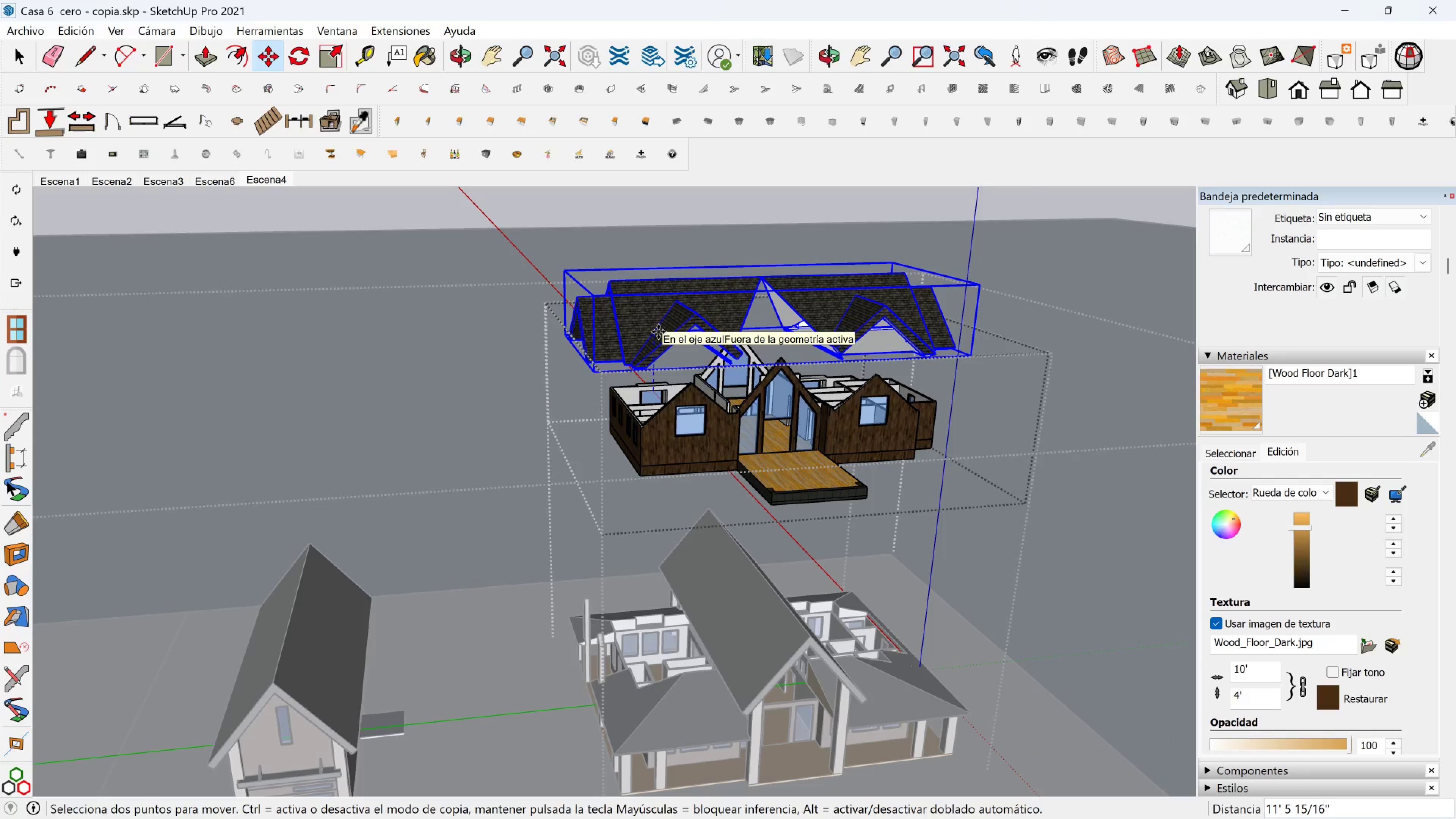 
type(50[)
 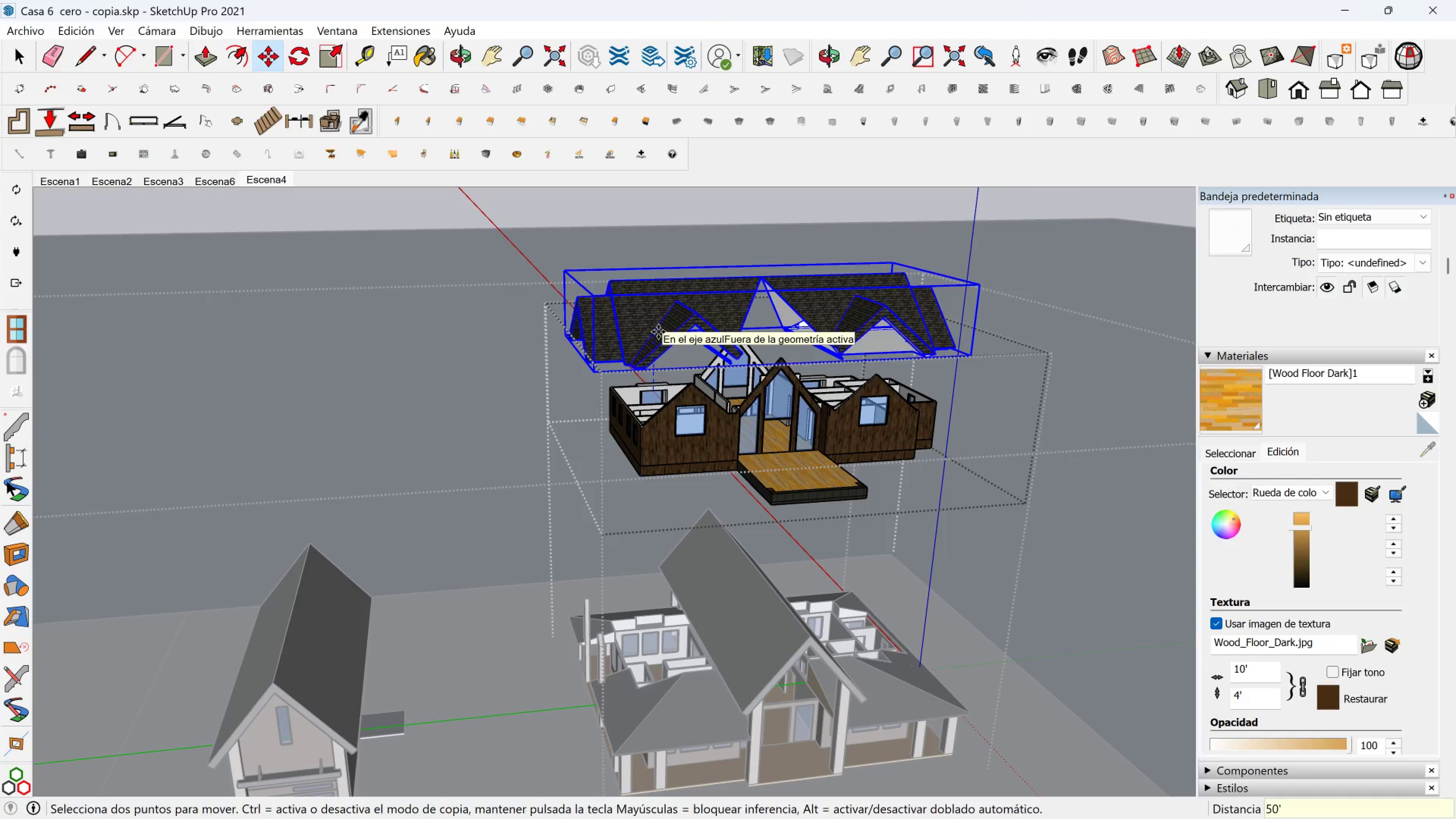 
key(Enter)
 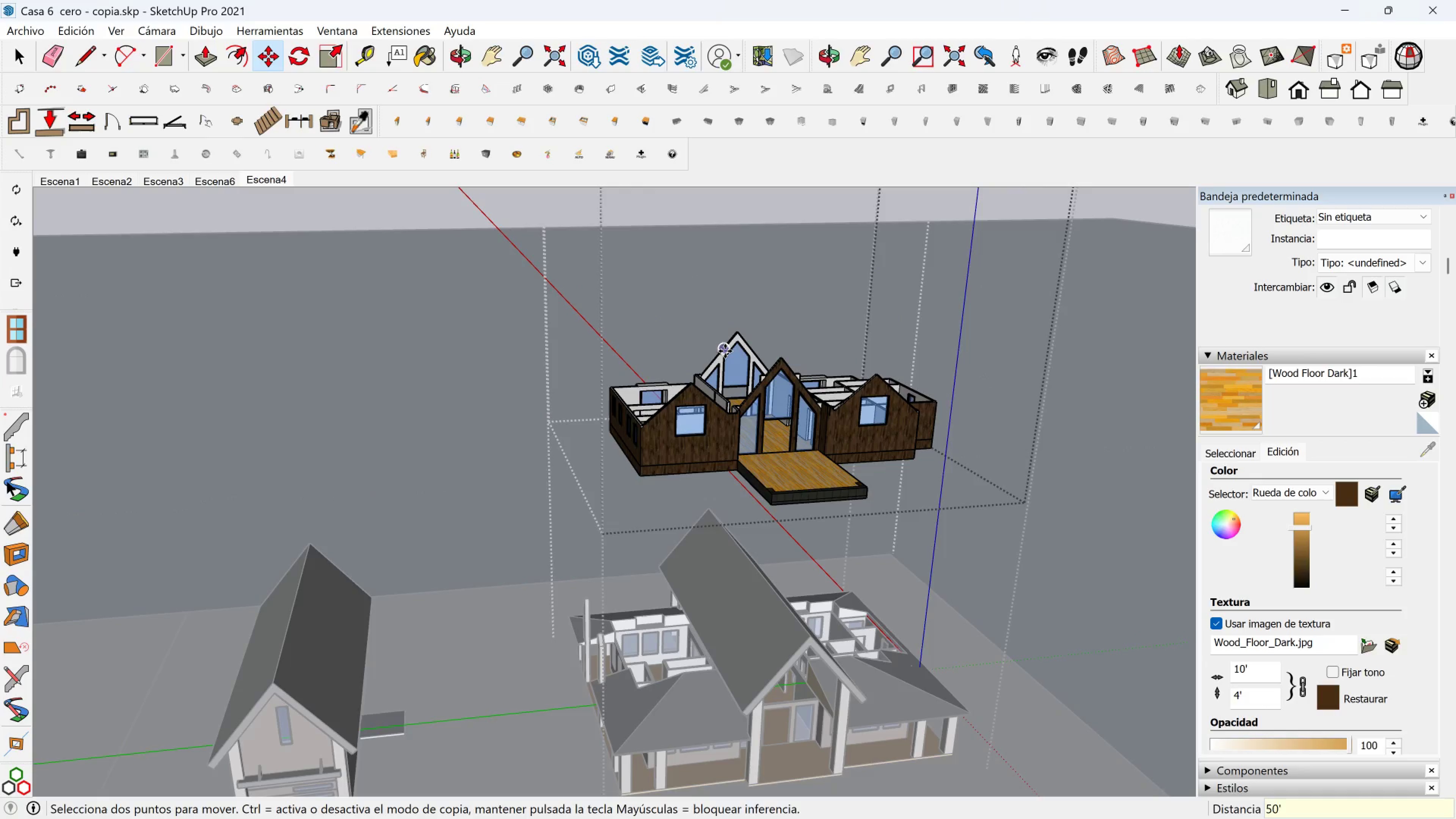 
scroll: coordinate [767, 393], scroll_direction: down, amount: 4.0
 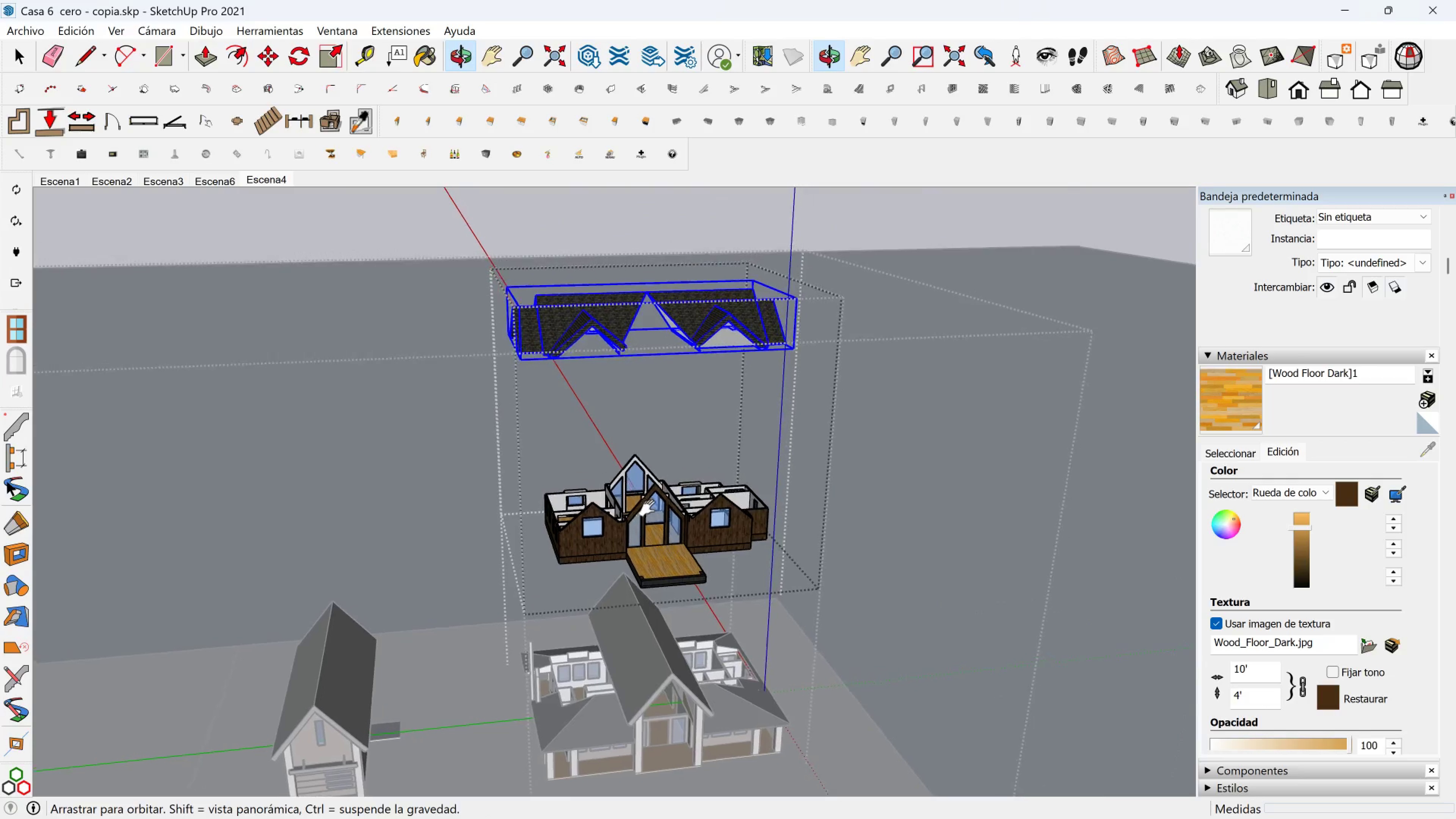 
hold_key(key=ShiftLeft, duration=0.51)
 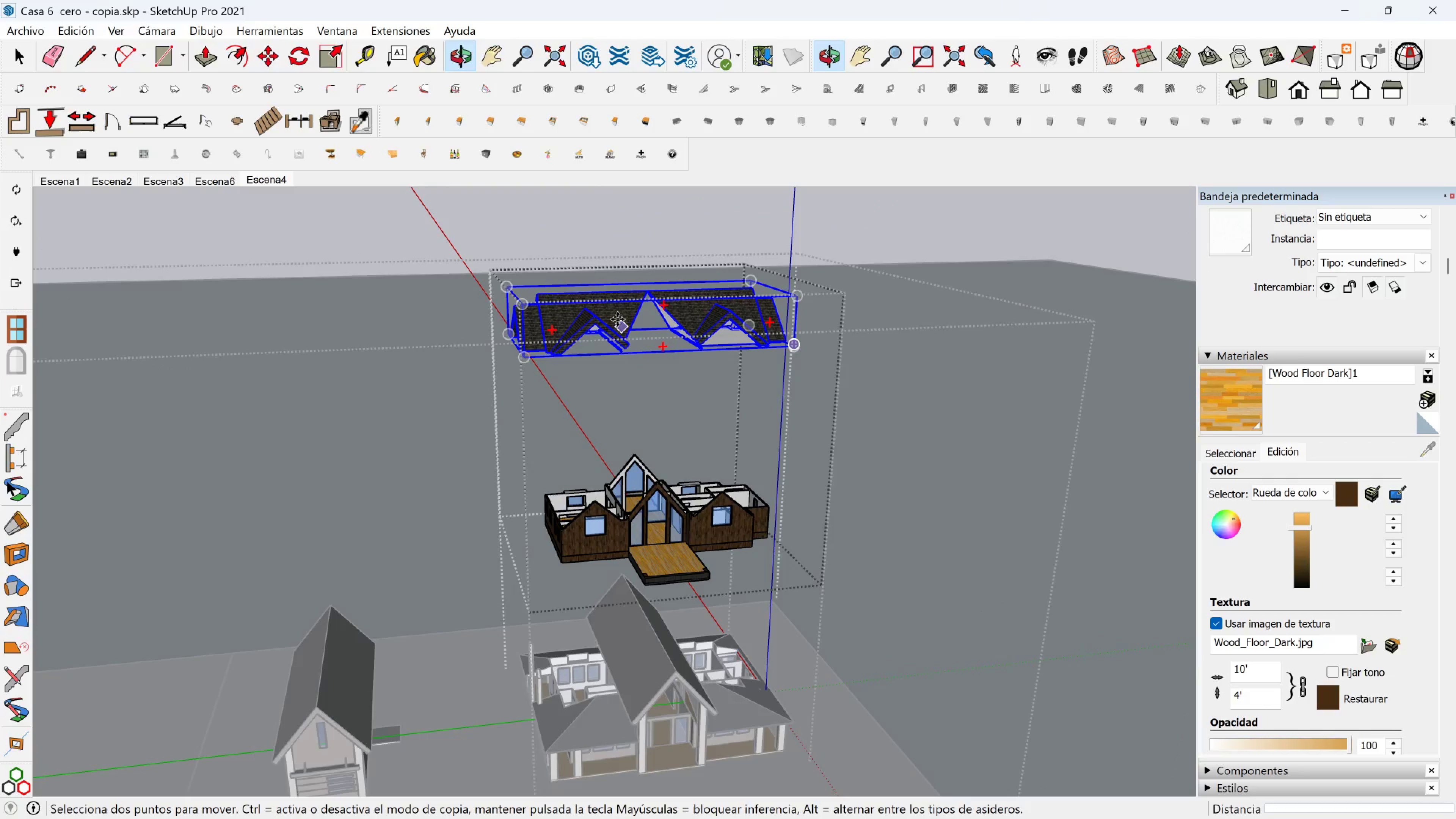 
left_click([617, 319])
 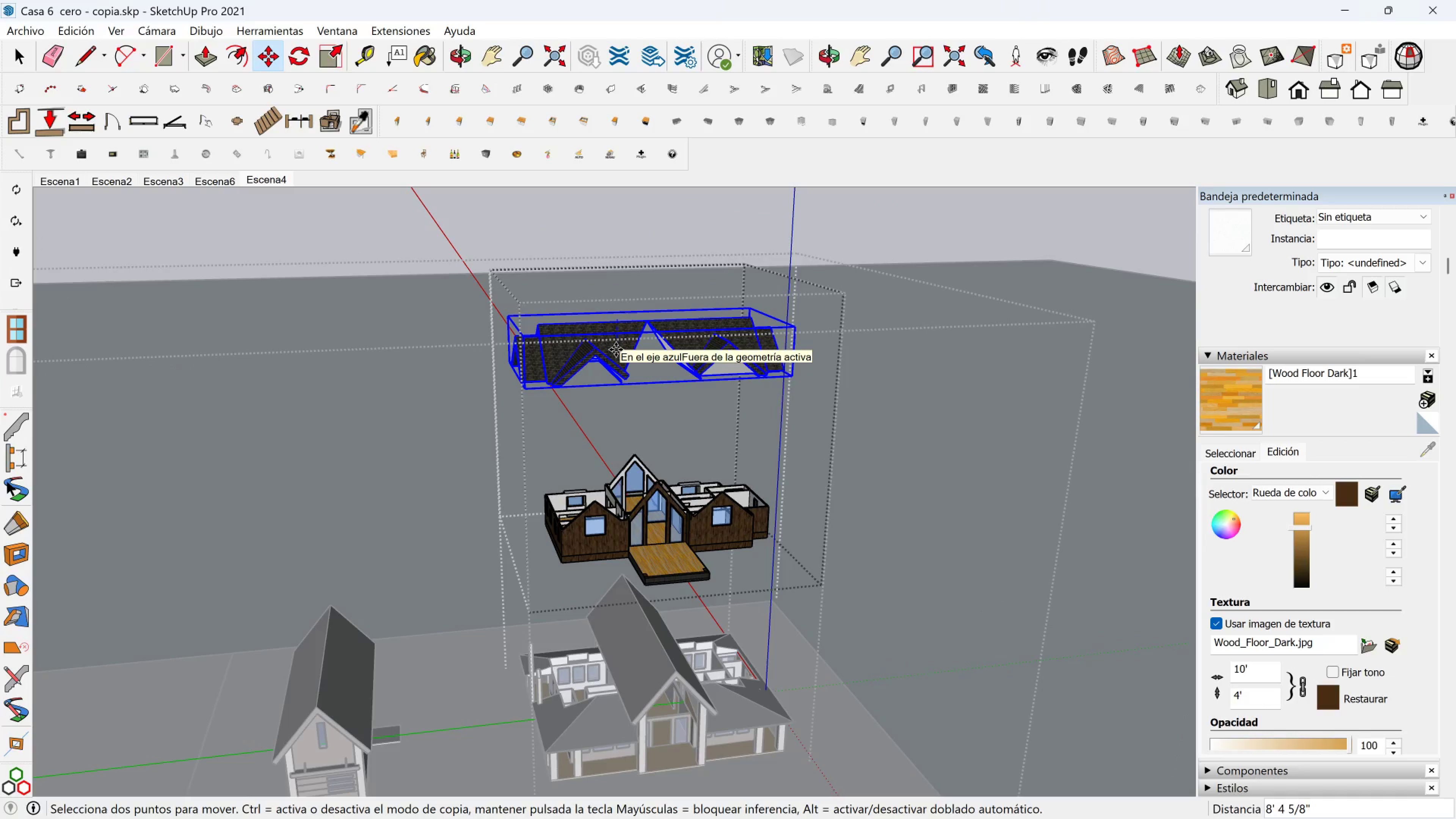 
type(30[)
 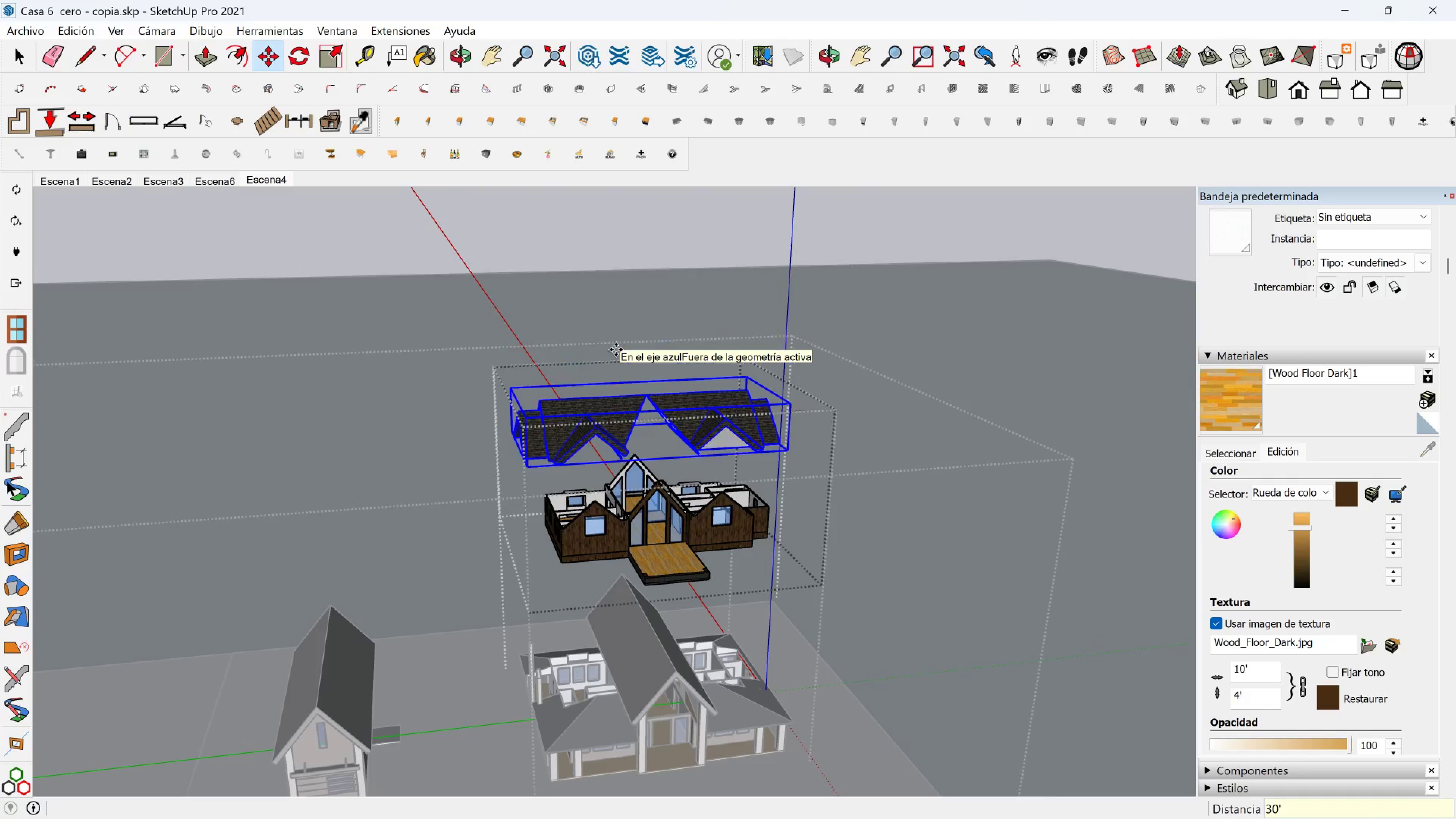 
key(Enter)
 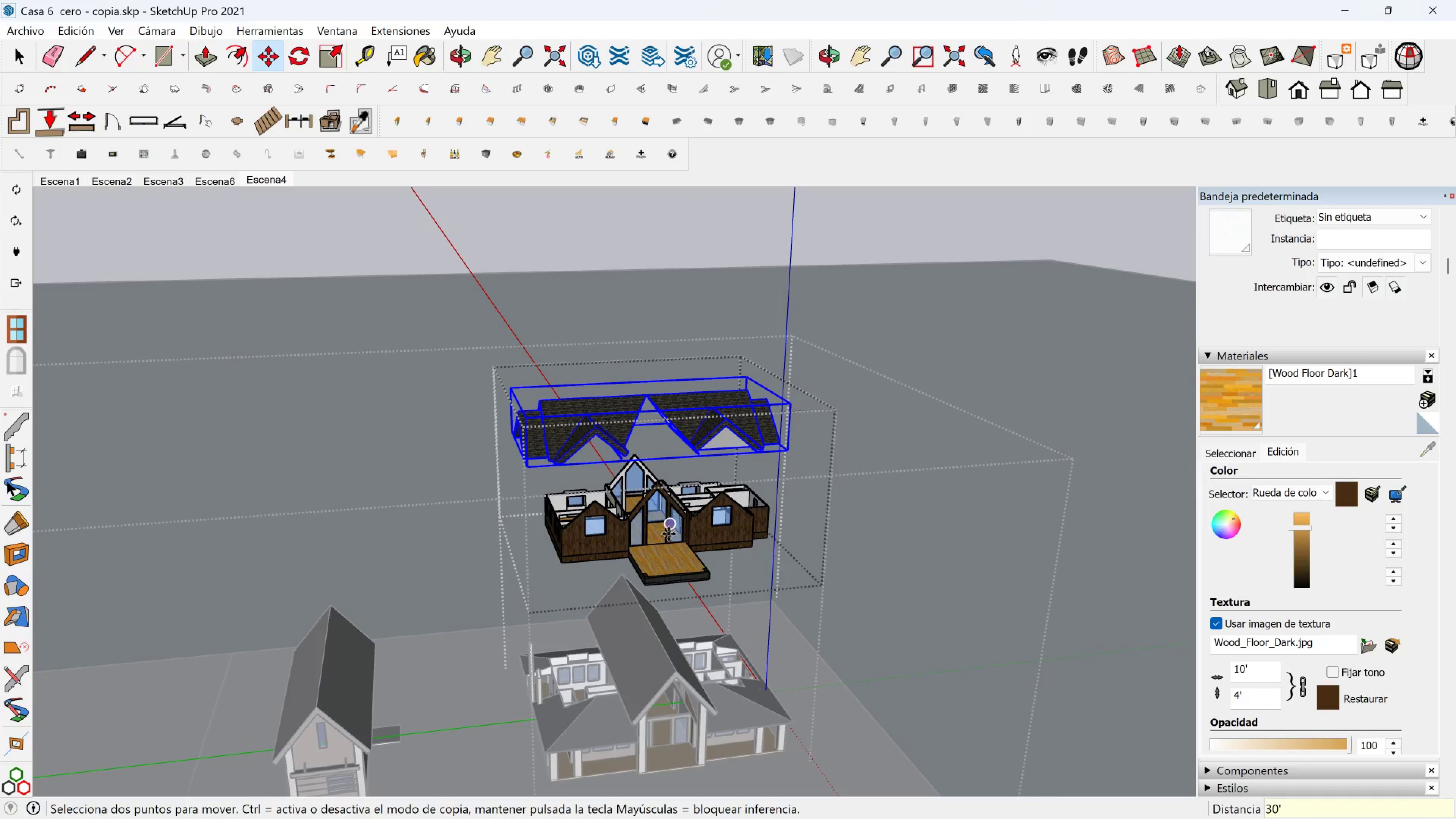 
key(Shift+ShiftLeft)
 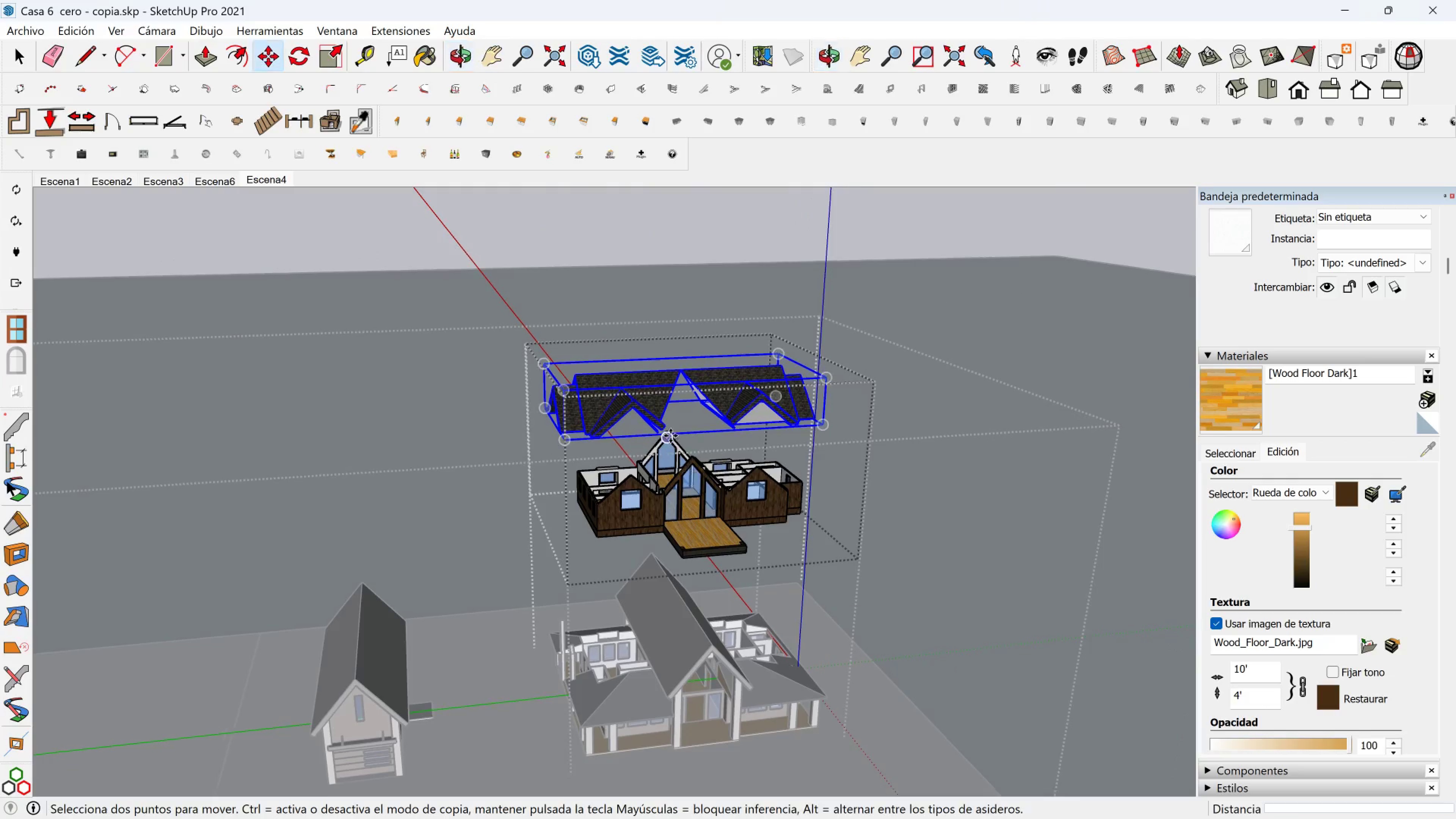 
scroll: coordinate [656, 425], scroll_direction: up, amount: 1.0
 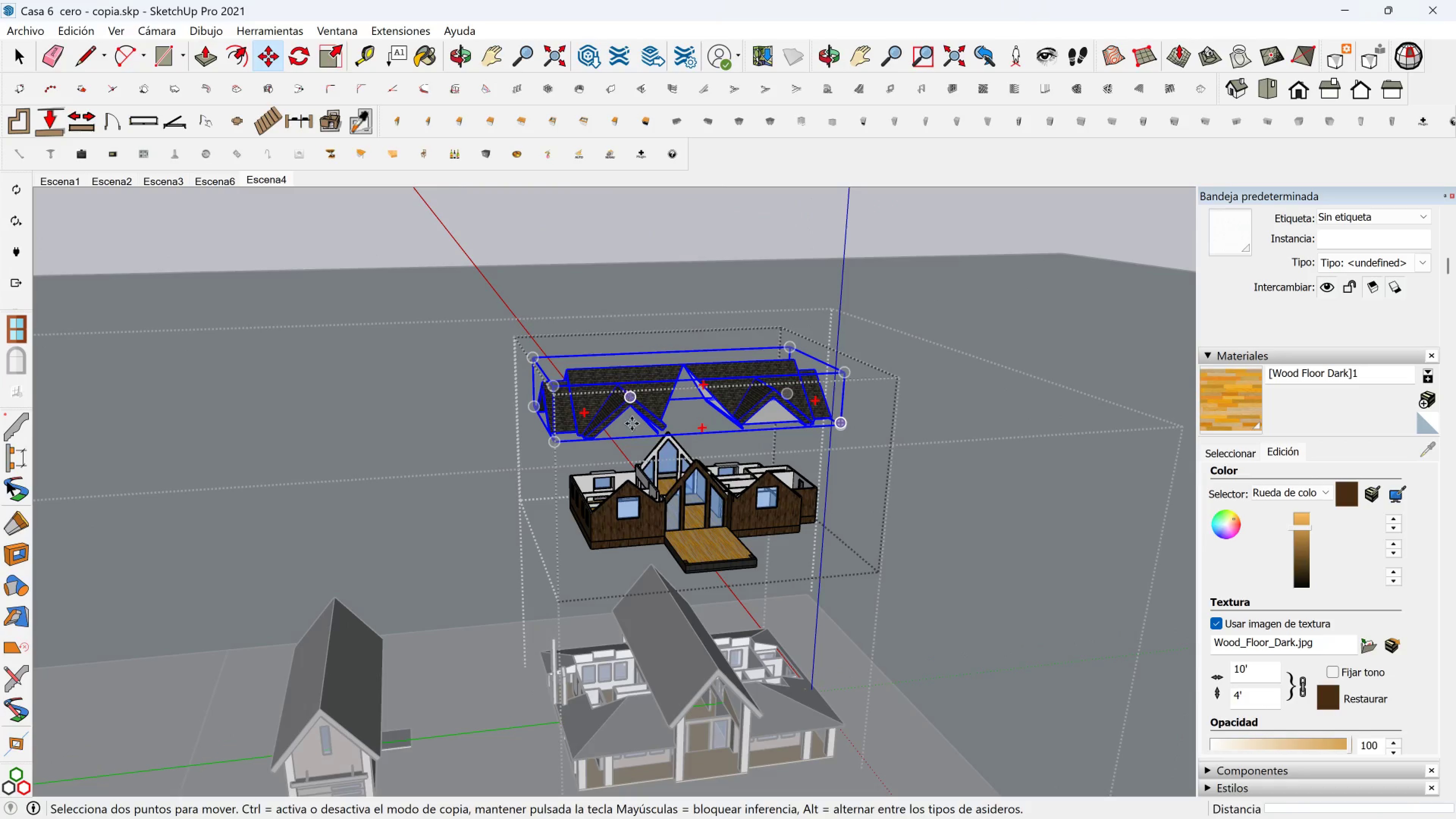 
key(Shift+ShiftLeft)
 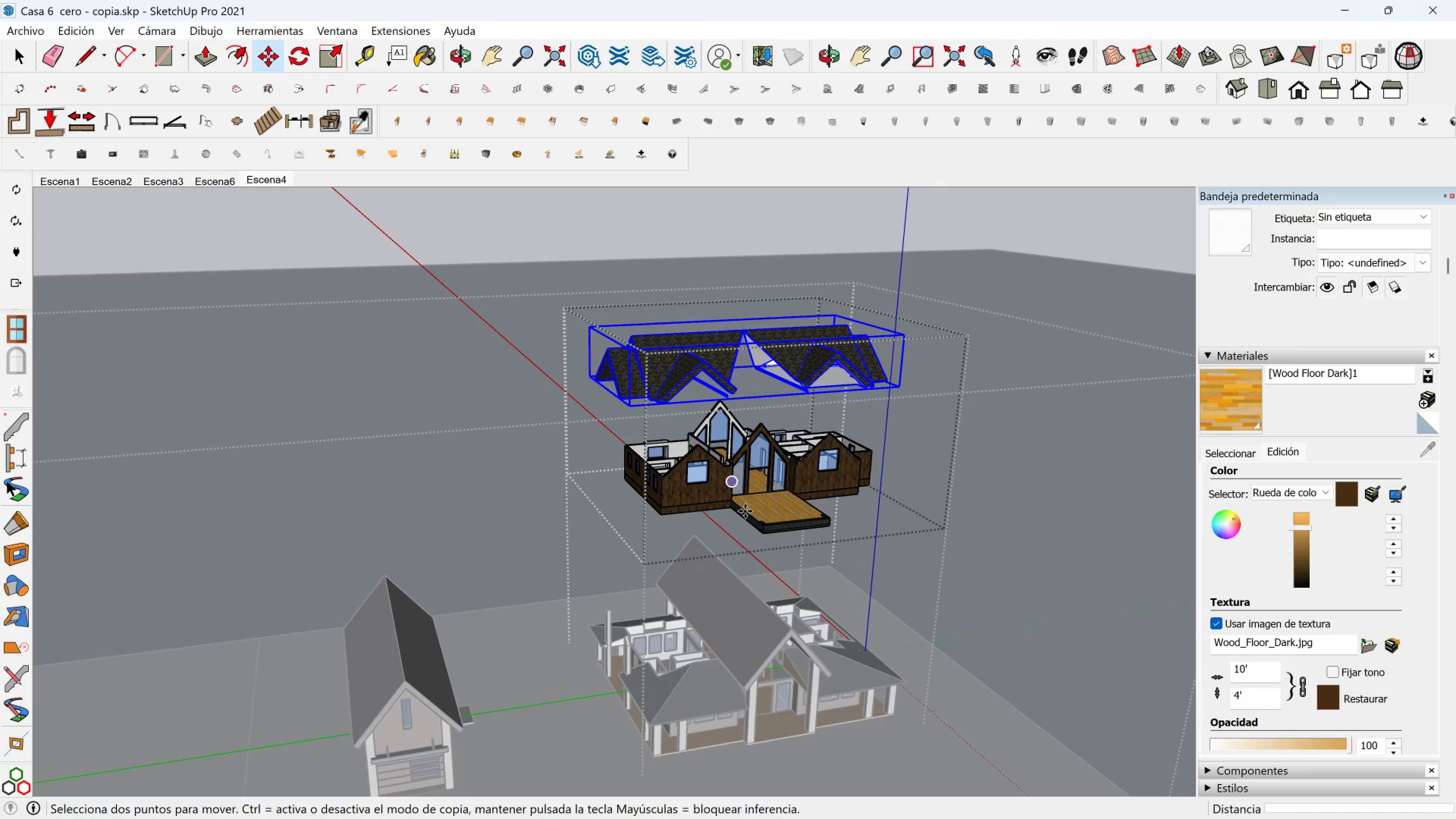 
key(Shift+ShiftLeft)
 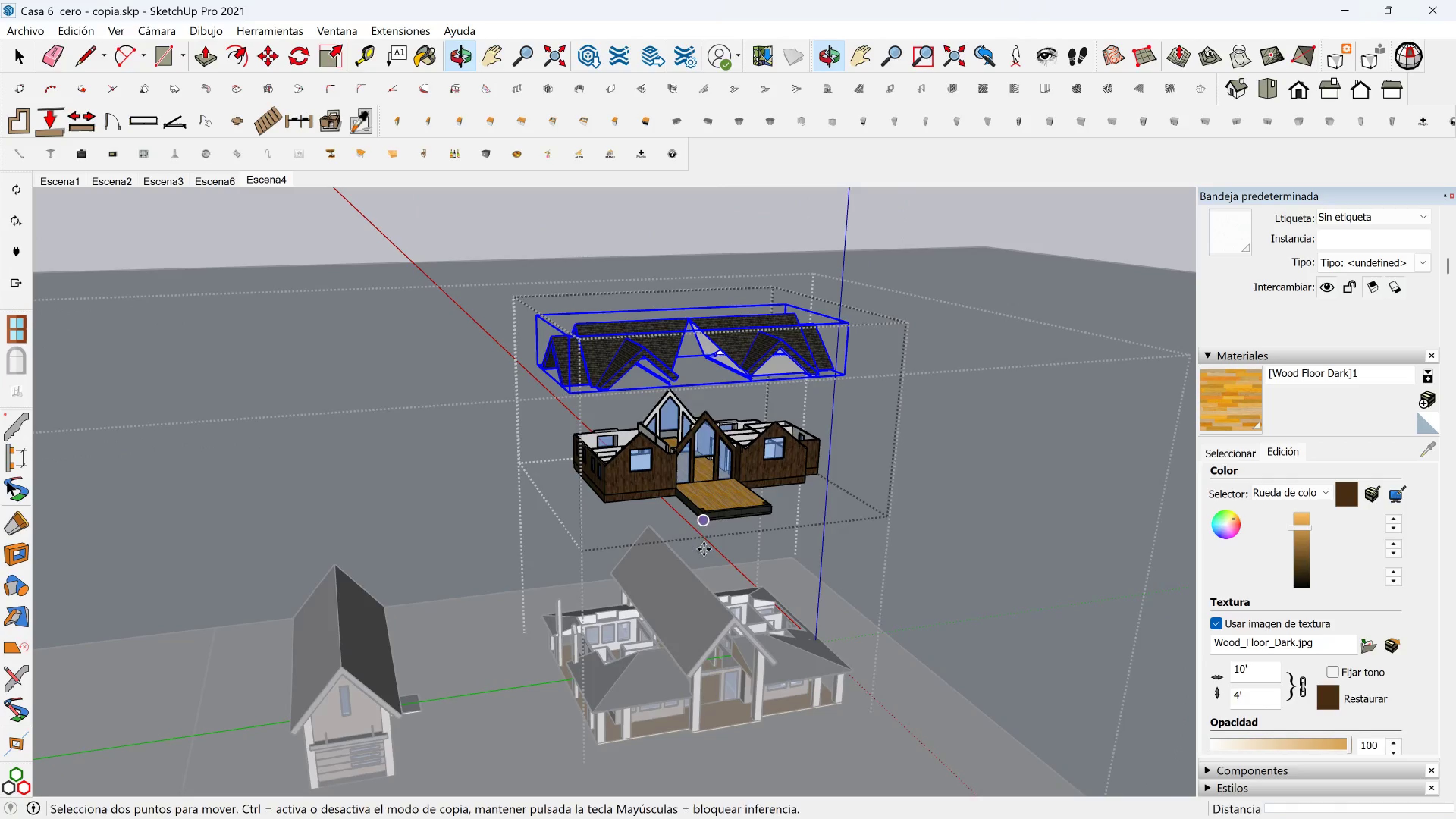 
key(Space)
 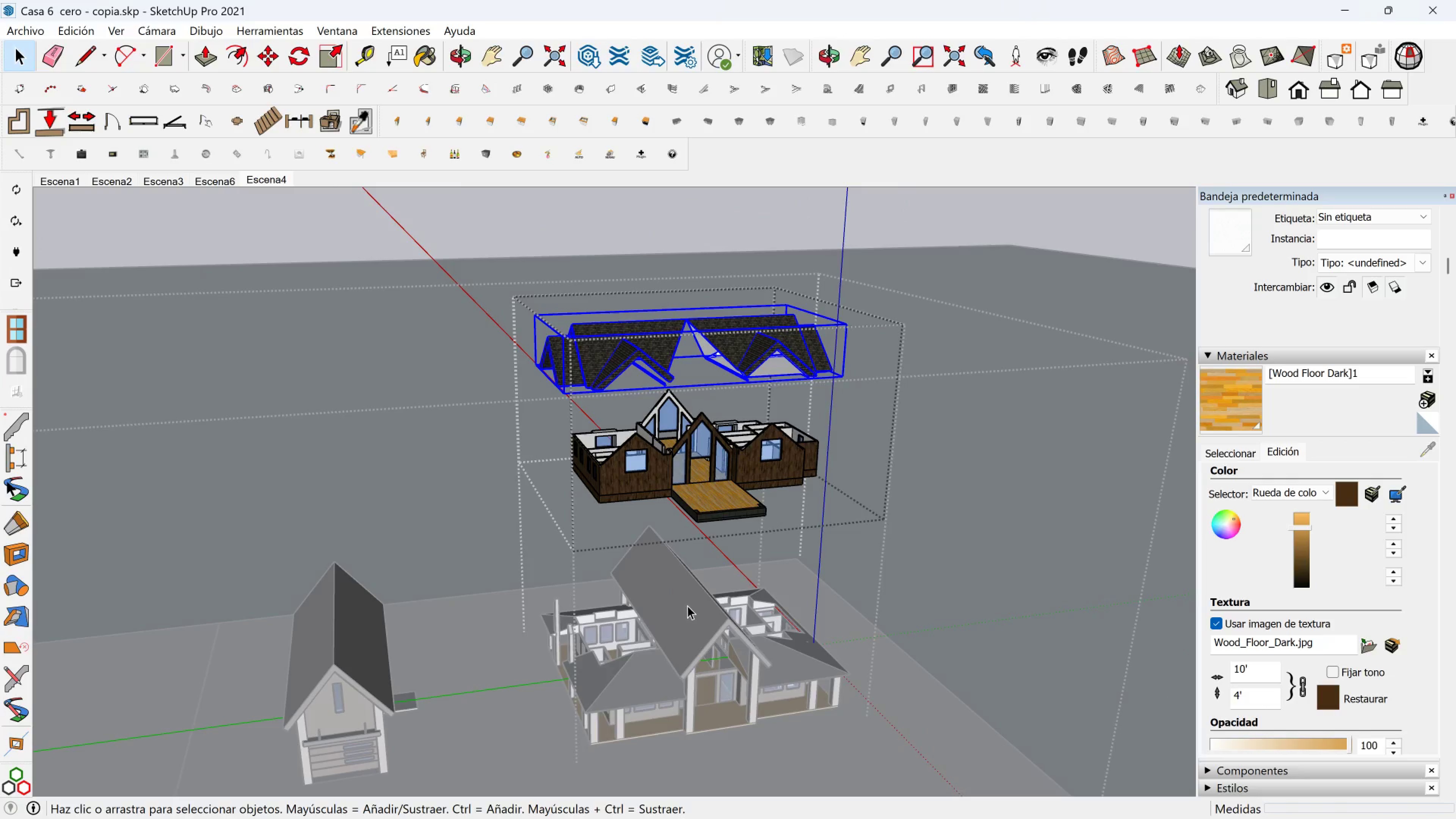 
left_click([695, 632])
 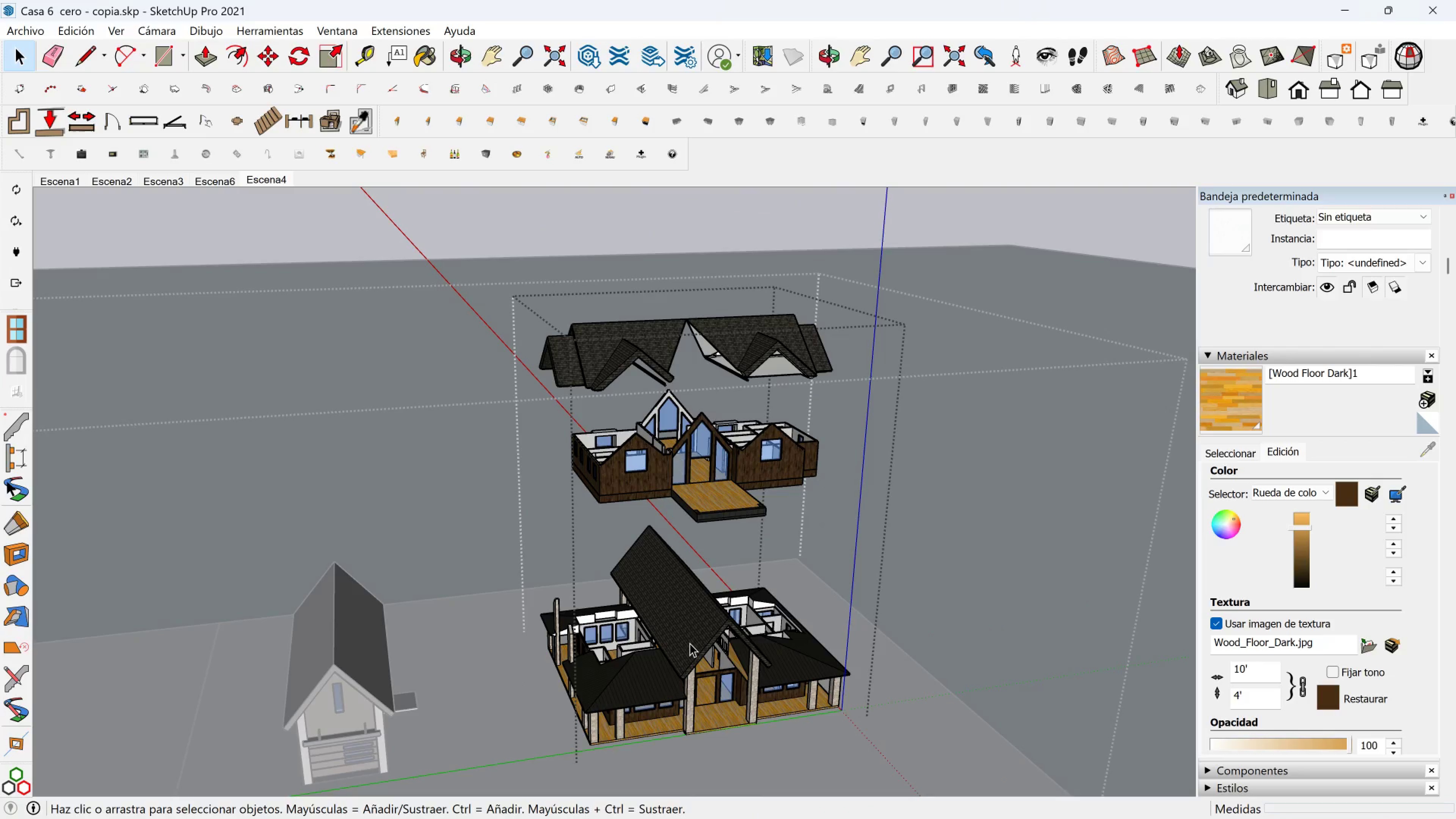 
left_click([690, 643])
 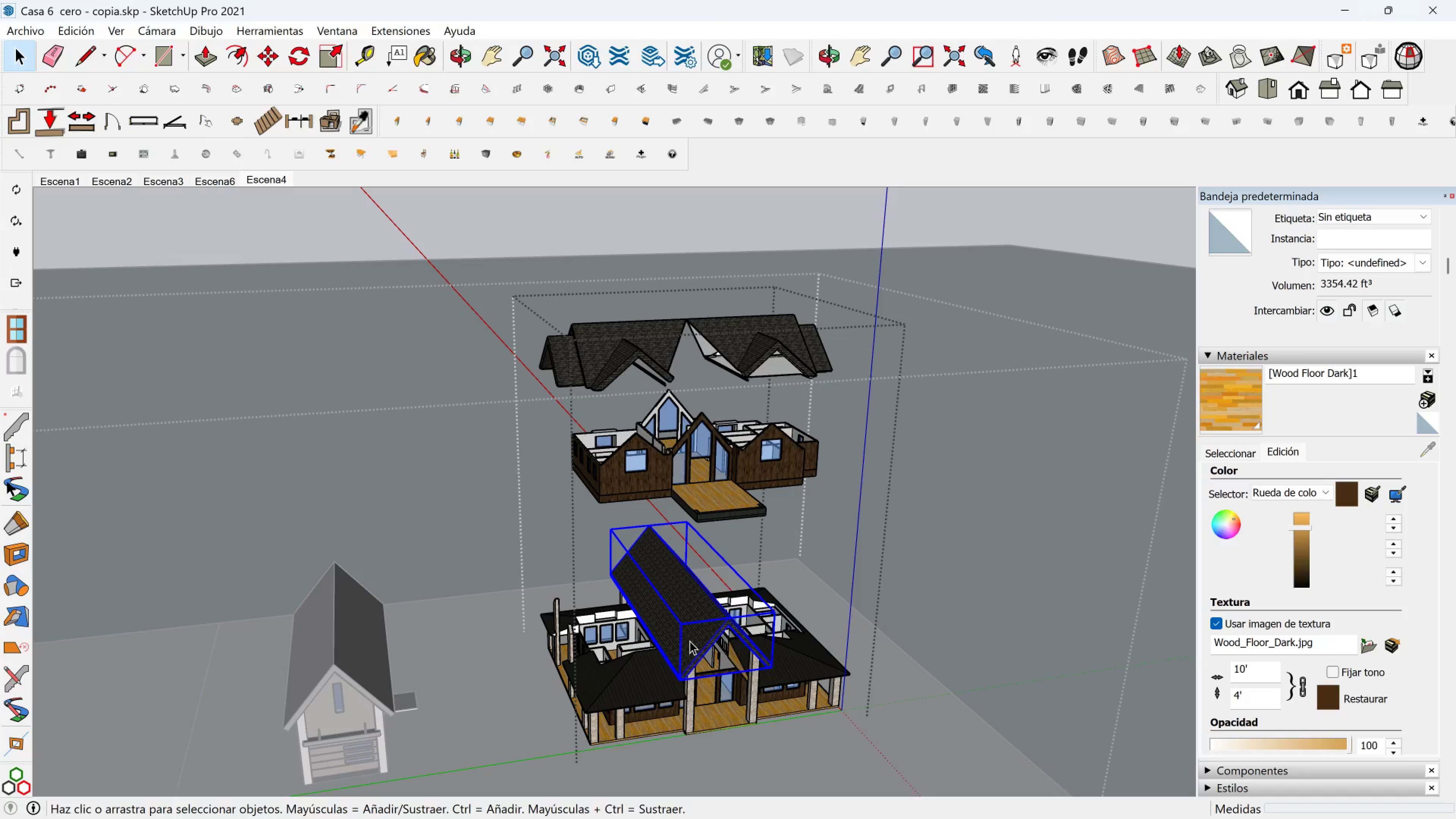 
key(M)
 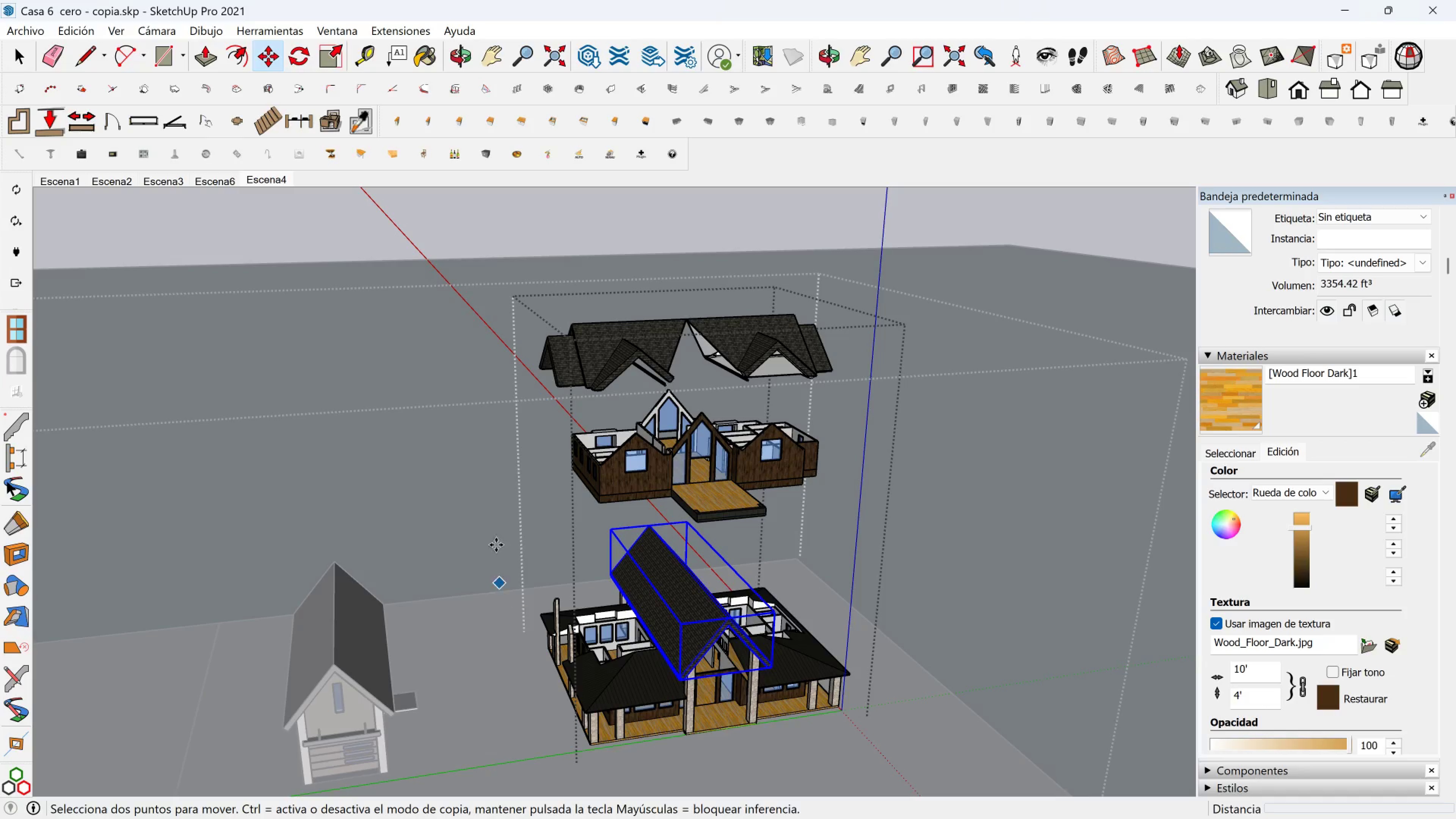 
left_click_drag(start_coordinate=[496, 545], to_coordinate=[496, 540])
 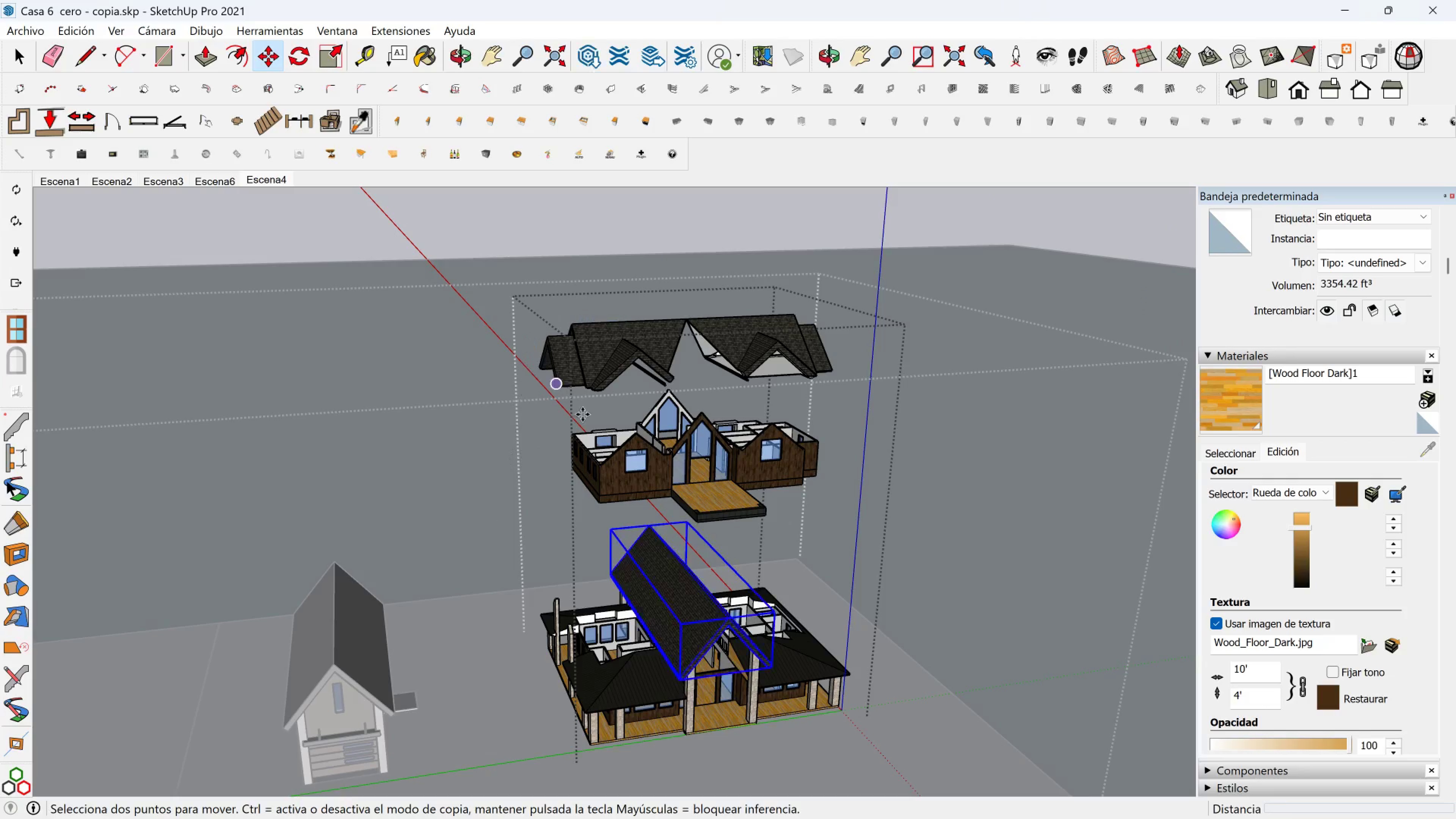 
left_click([720, 615])
 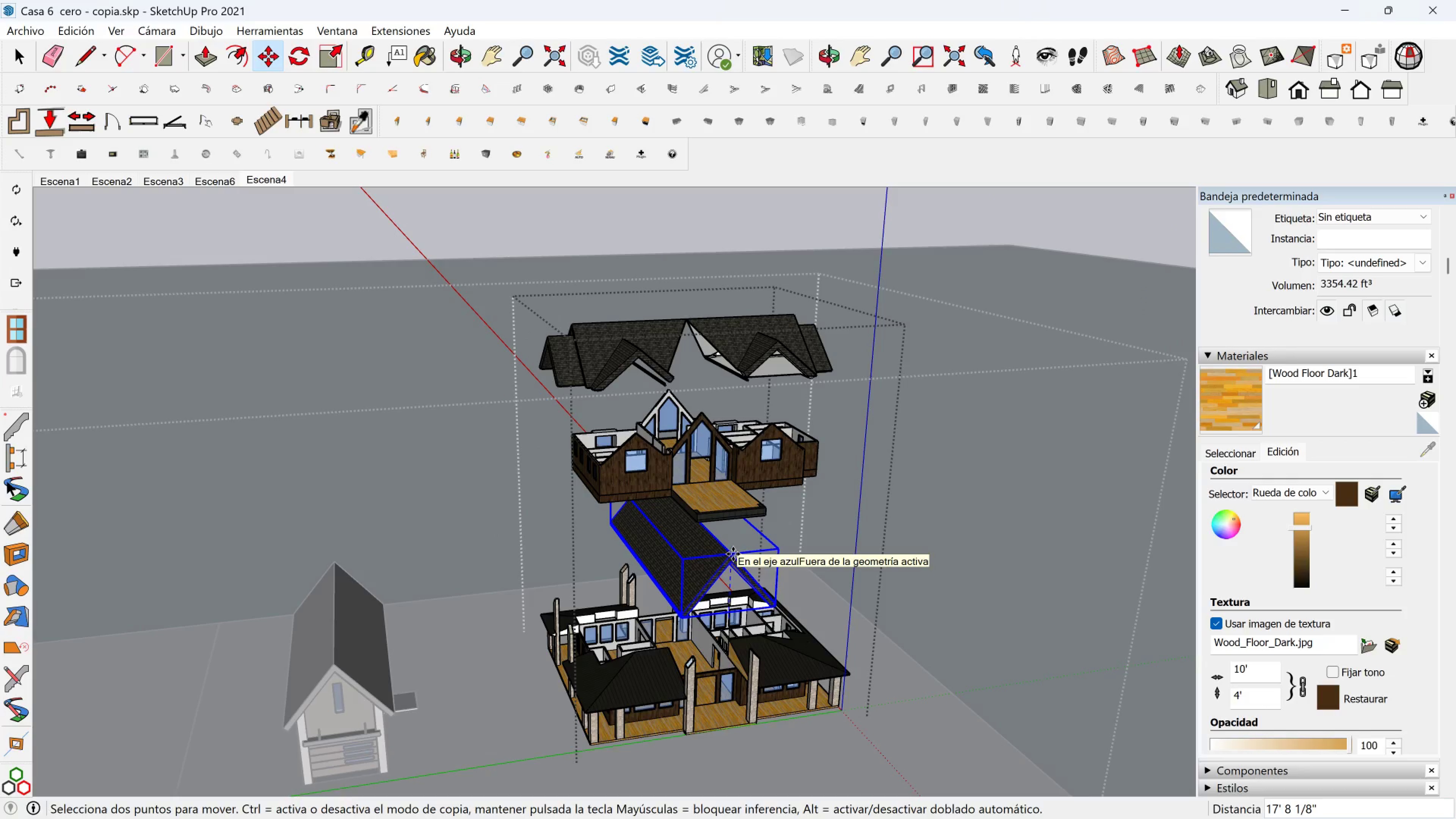 
type(60[)
 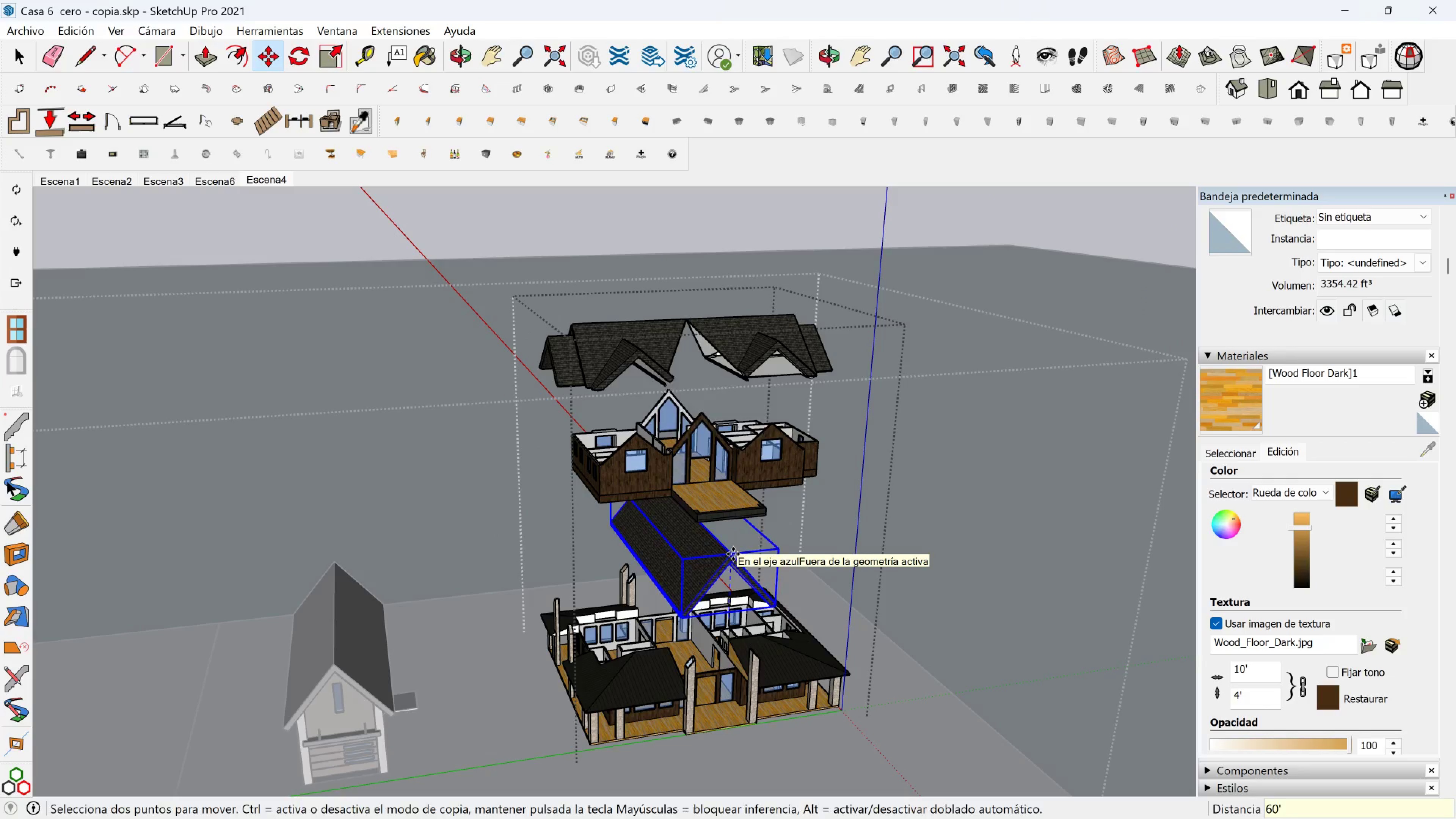 
key(Enter)
 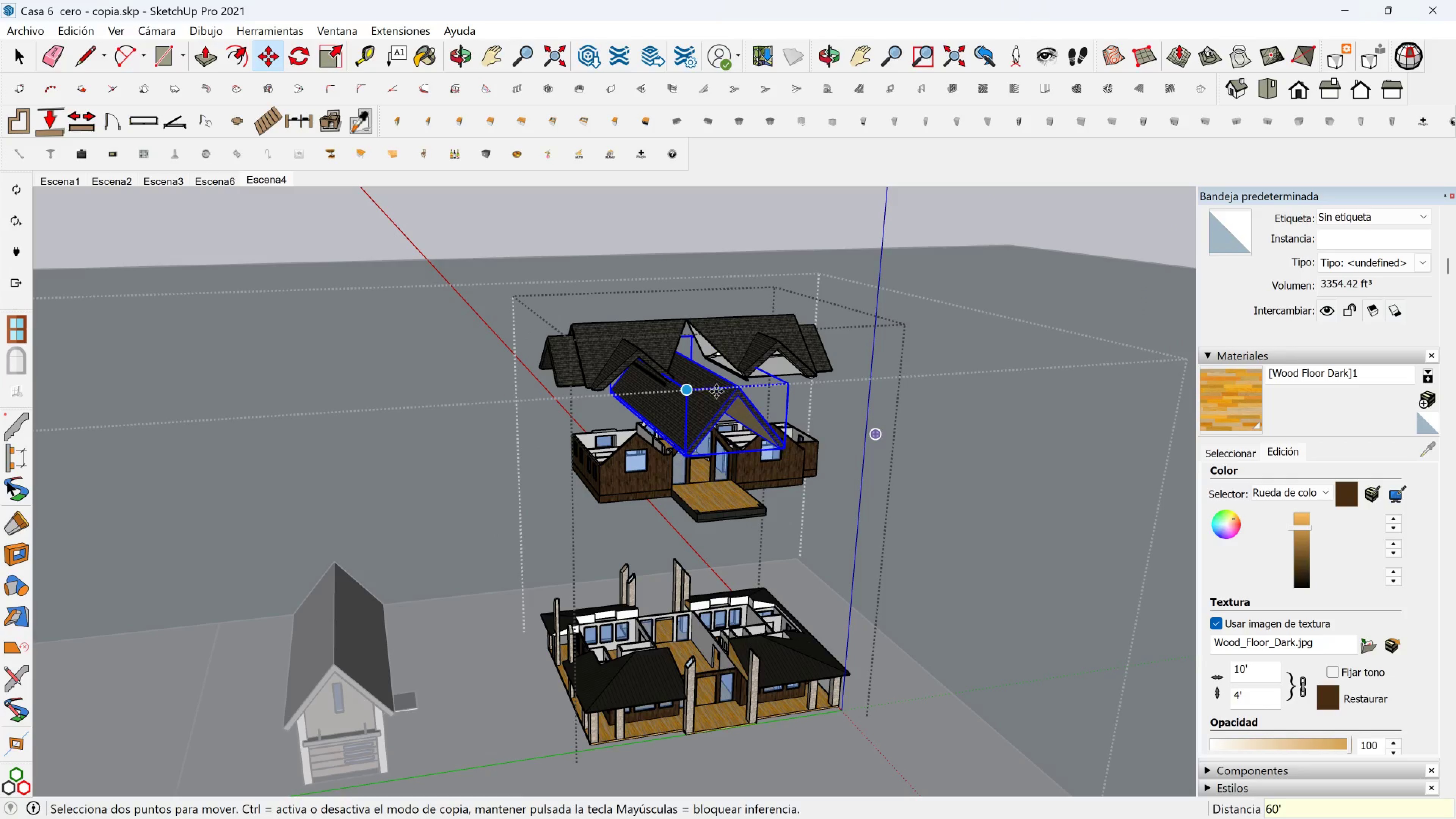 
left_click([737, 395])
 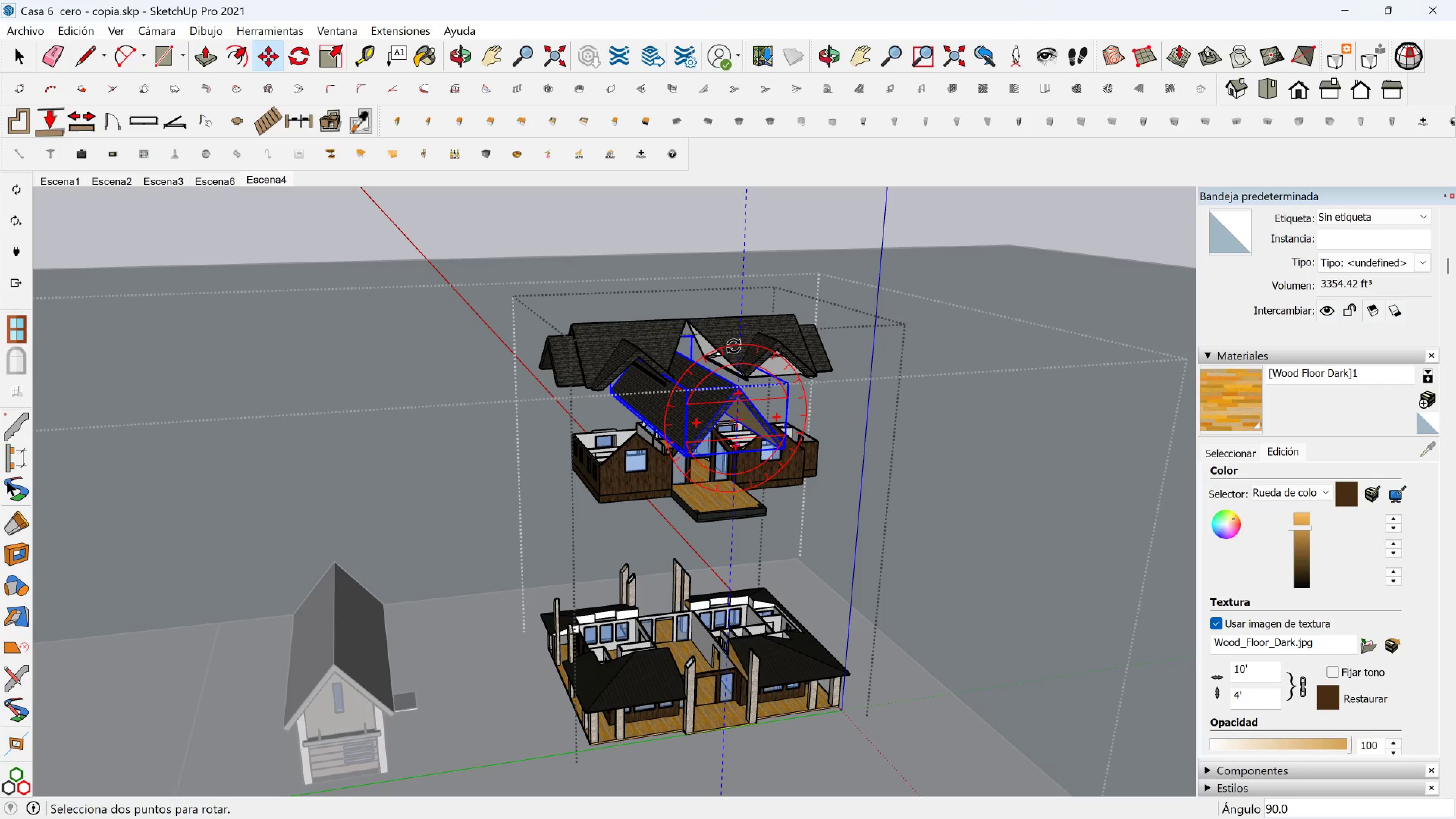 
key(Escape)
 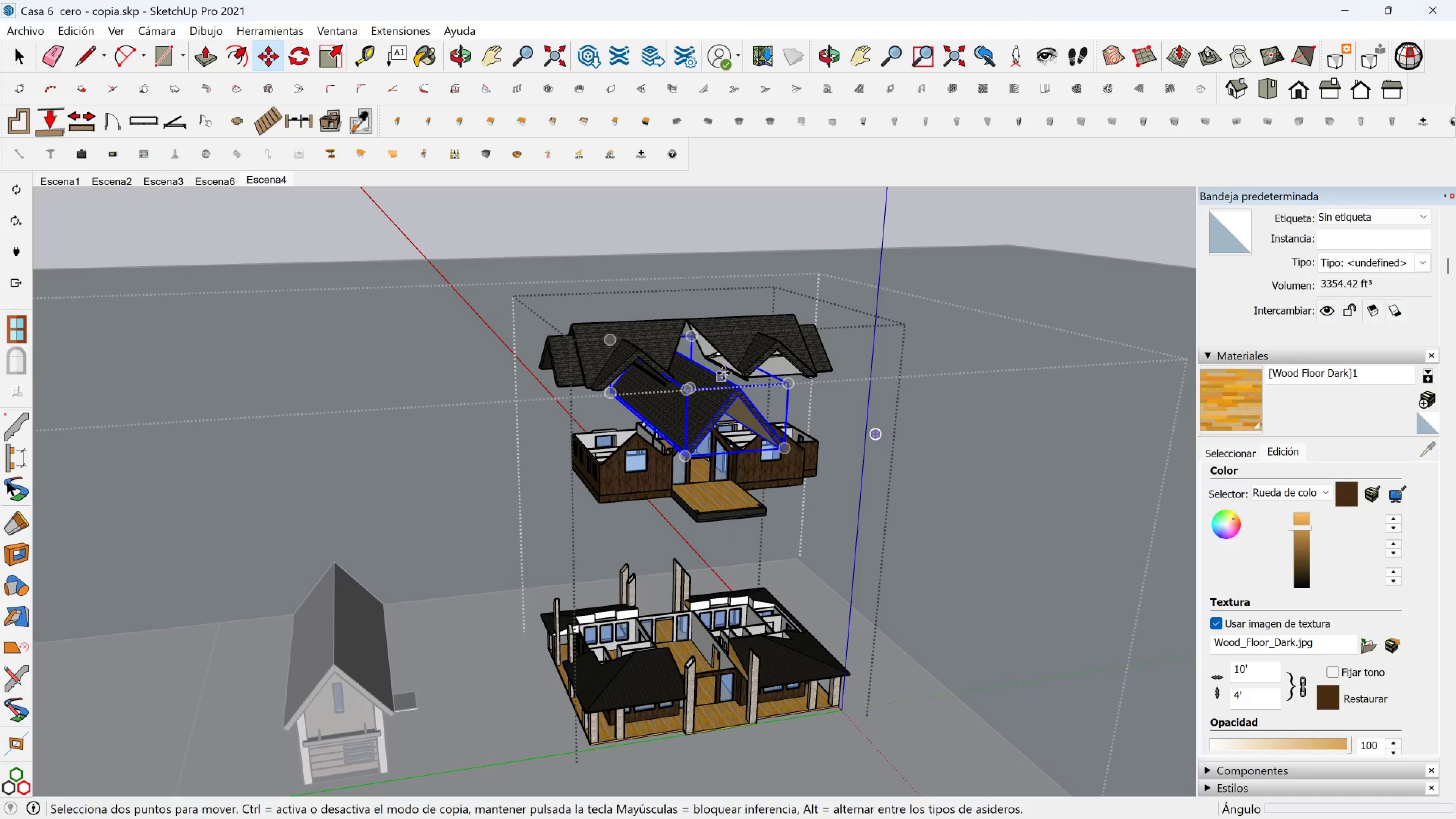 
left_click([723, 373])
 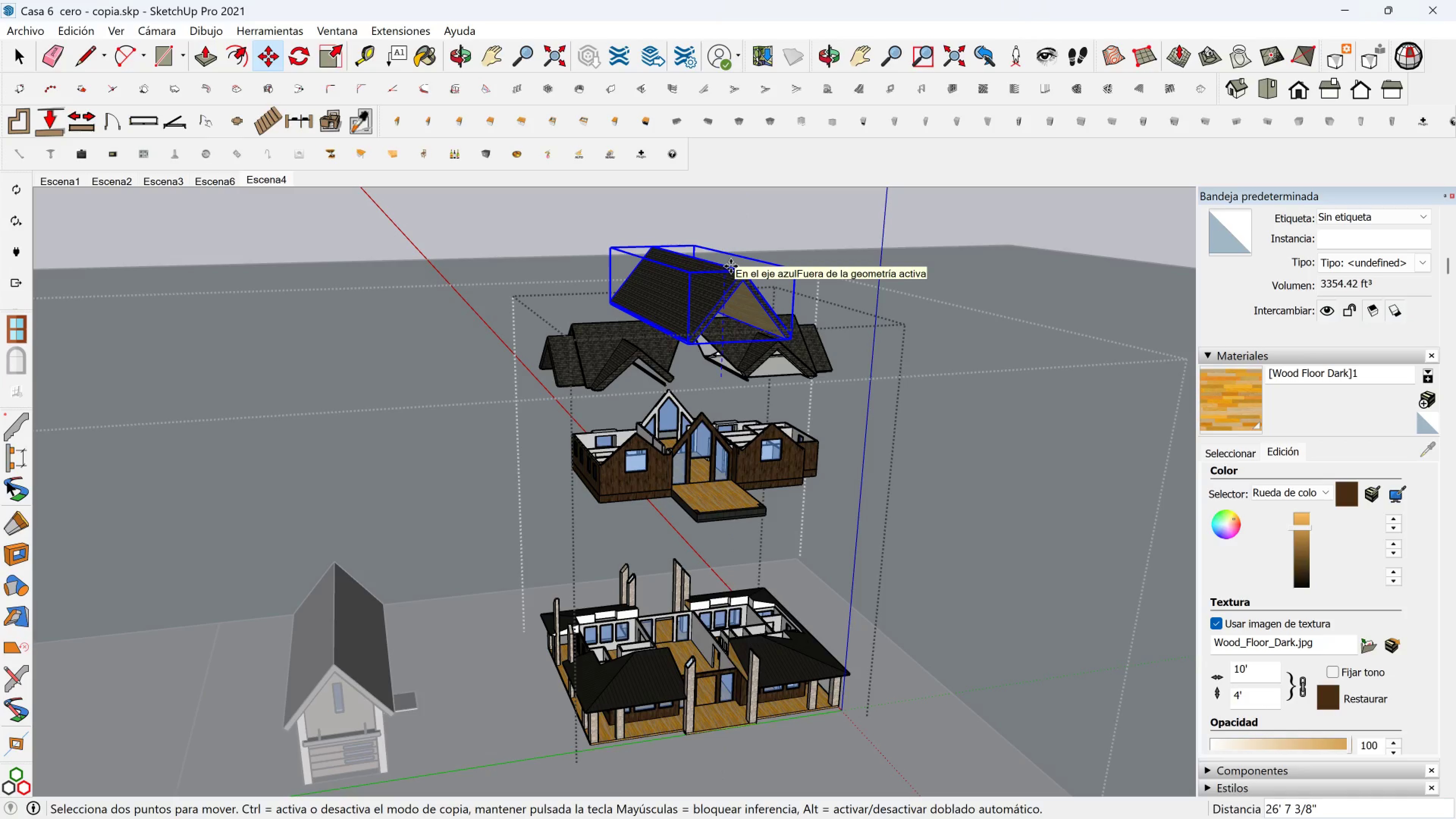 
type(30[)
 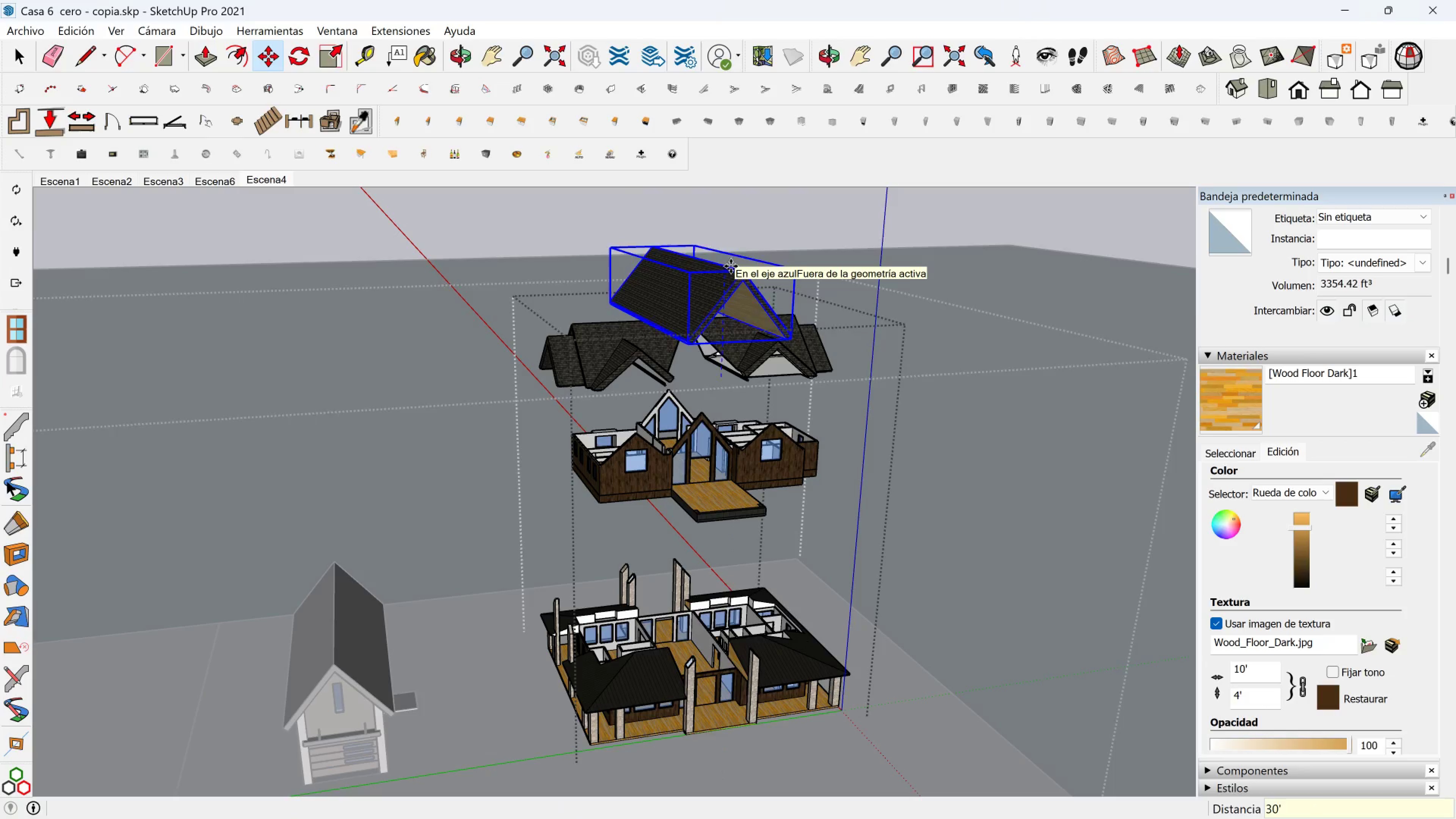 
key(Enter)
 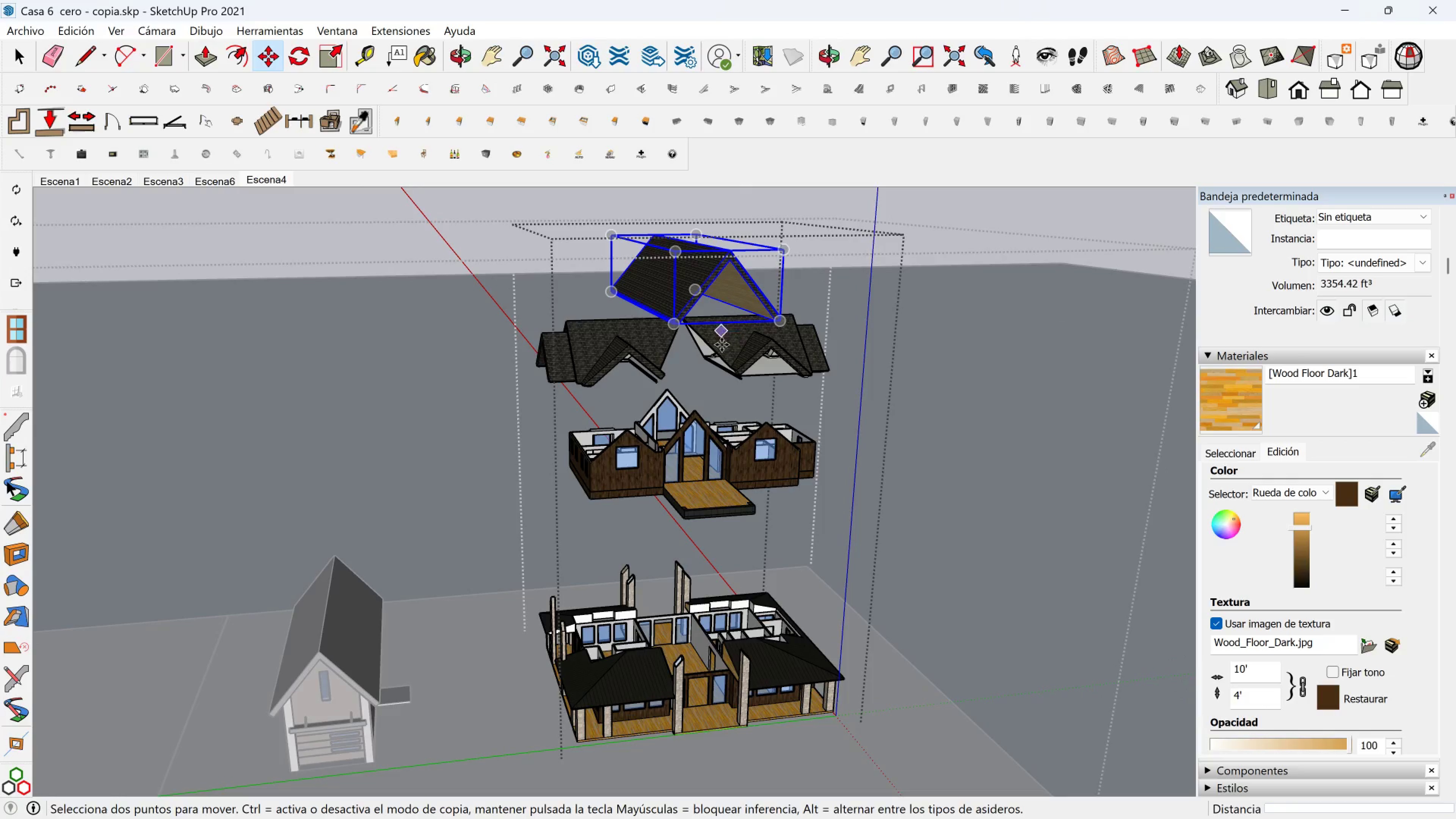 
key(Space)
 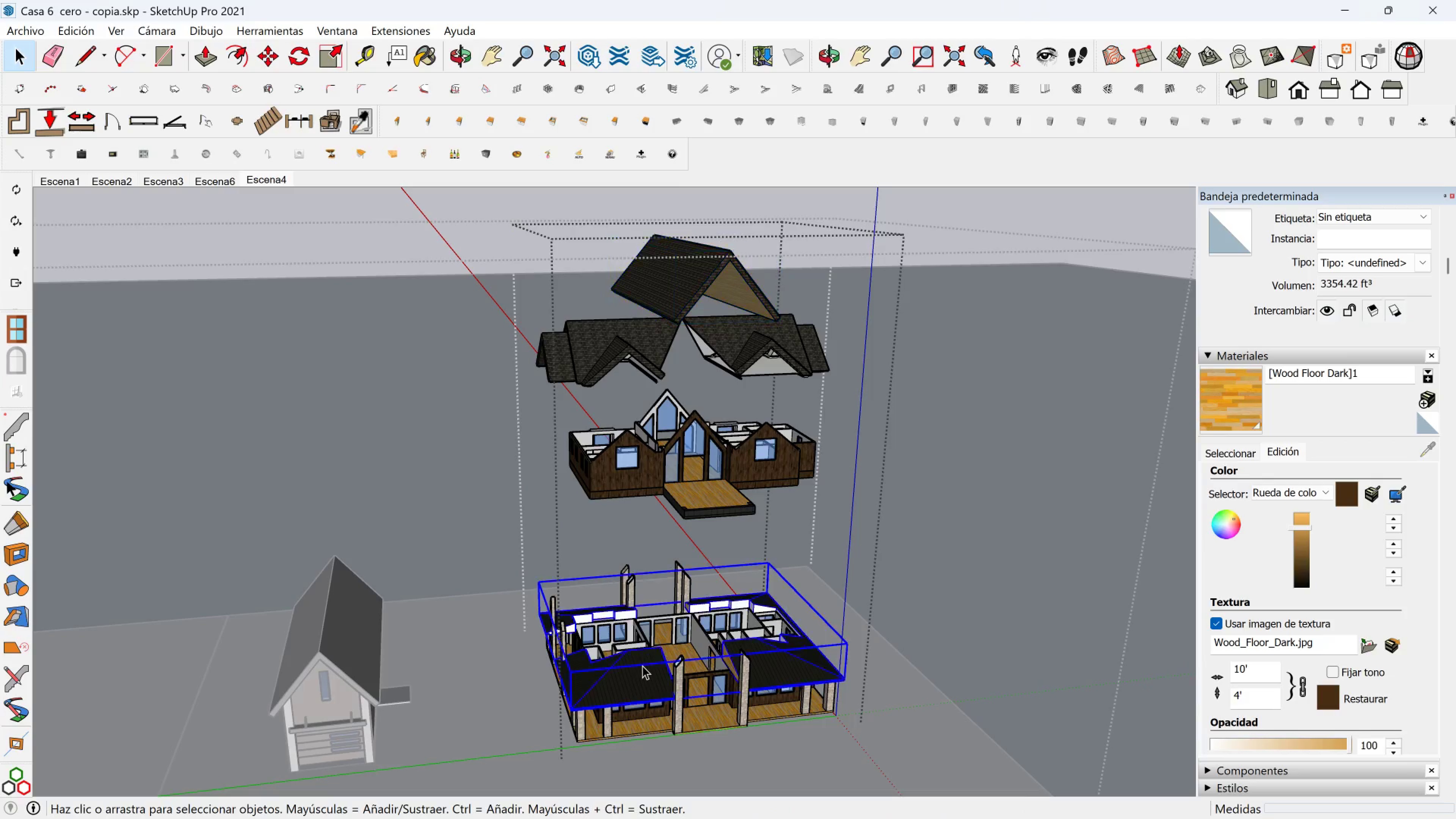 
left_click([642, 665])
 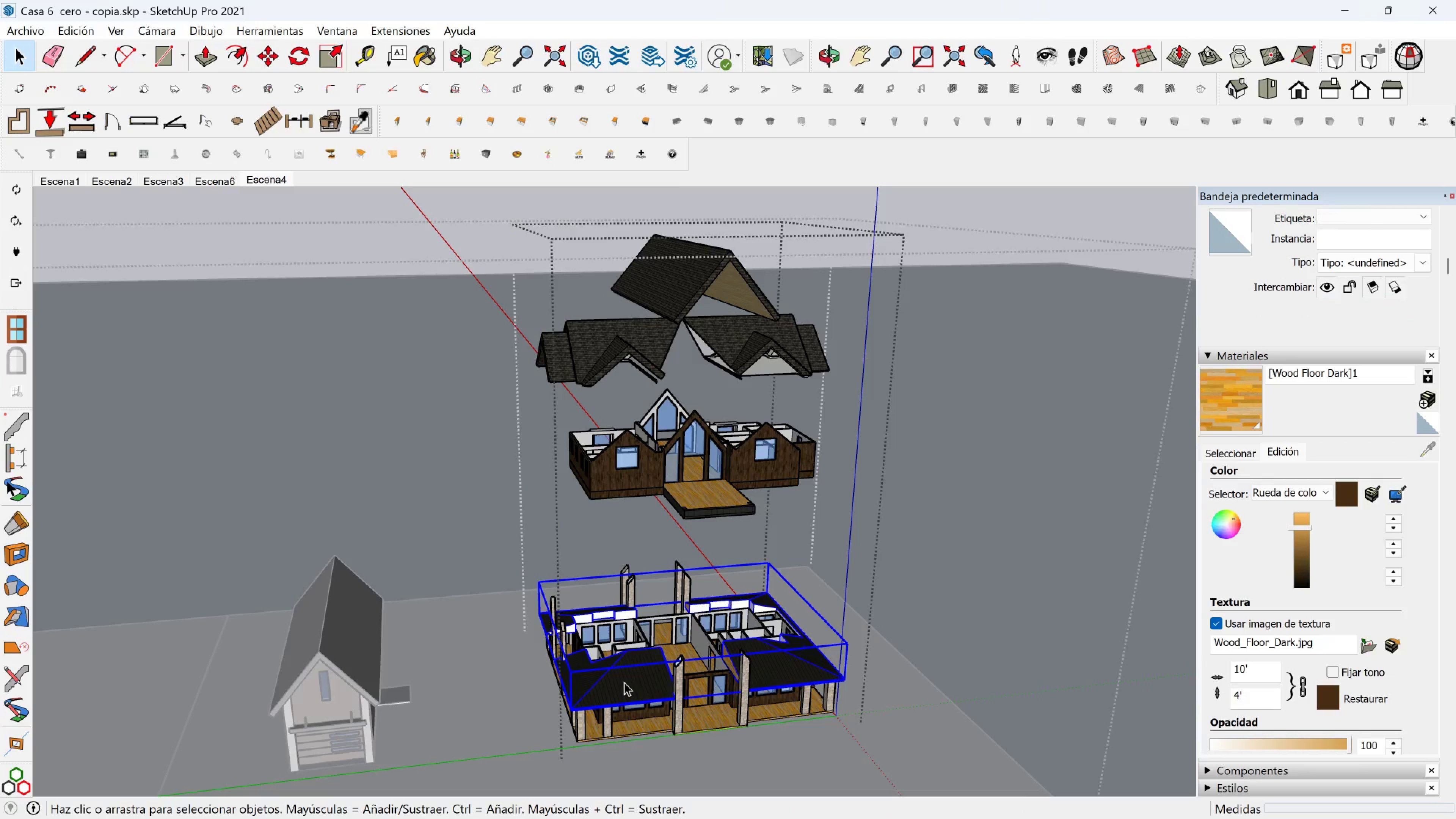 
scroll: coordinate [621, 682], scroll_direction: up, amount: 2.0
 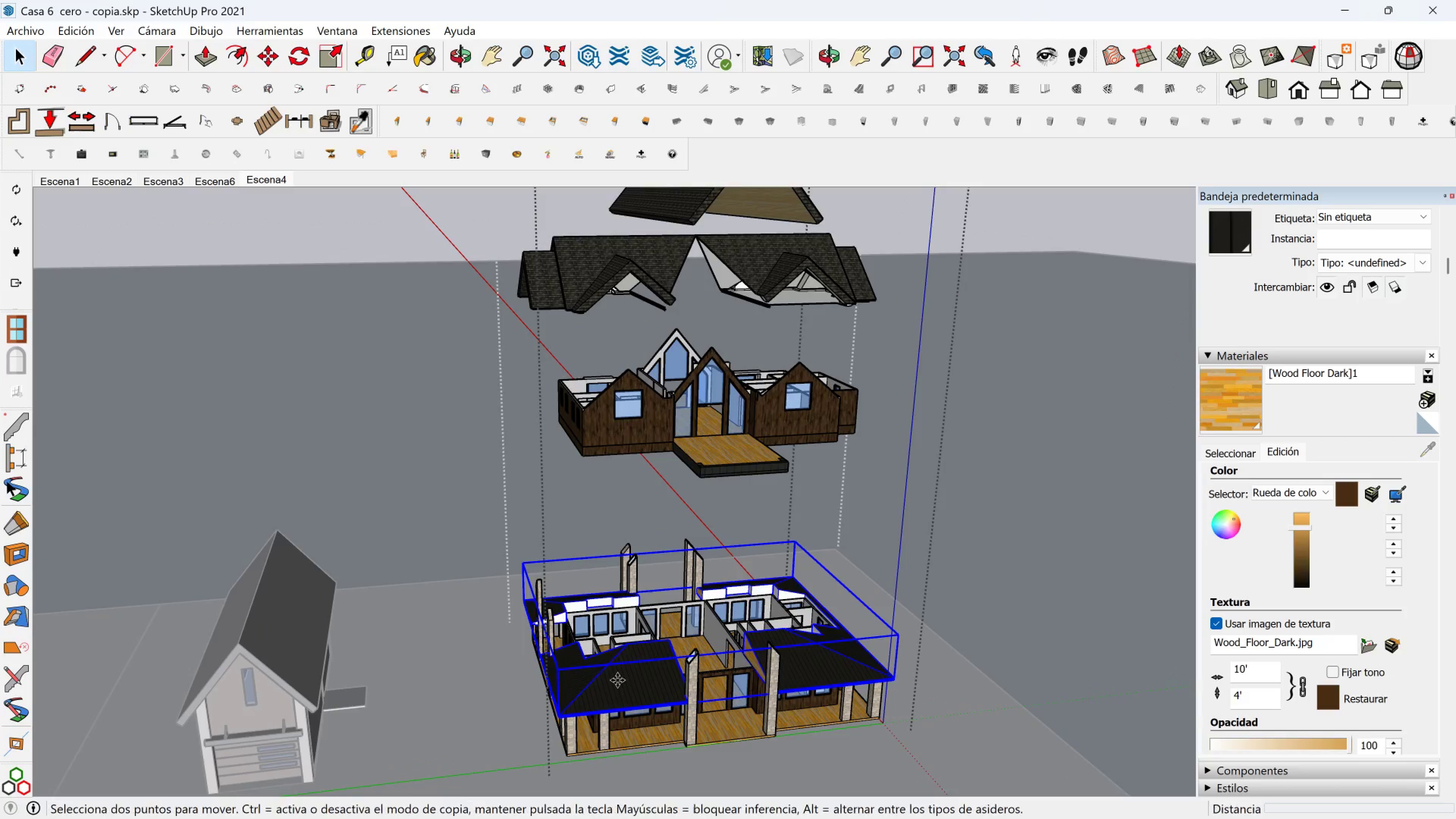 
key(M)
 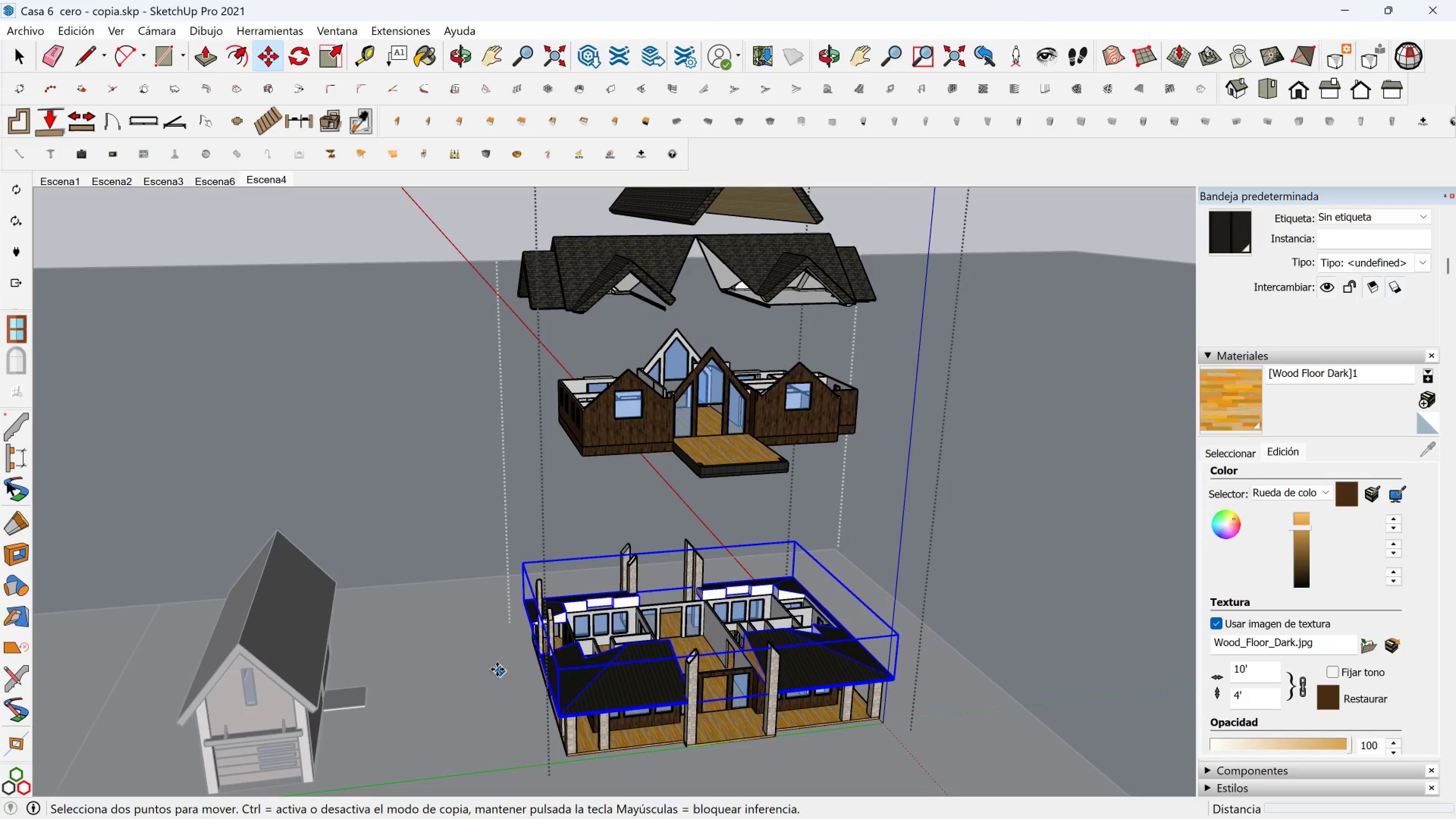 
left_click_drag(start_coordinate=[494, 664], to_coordinate=[493, 661])
 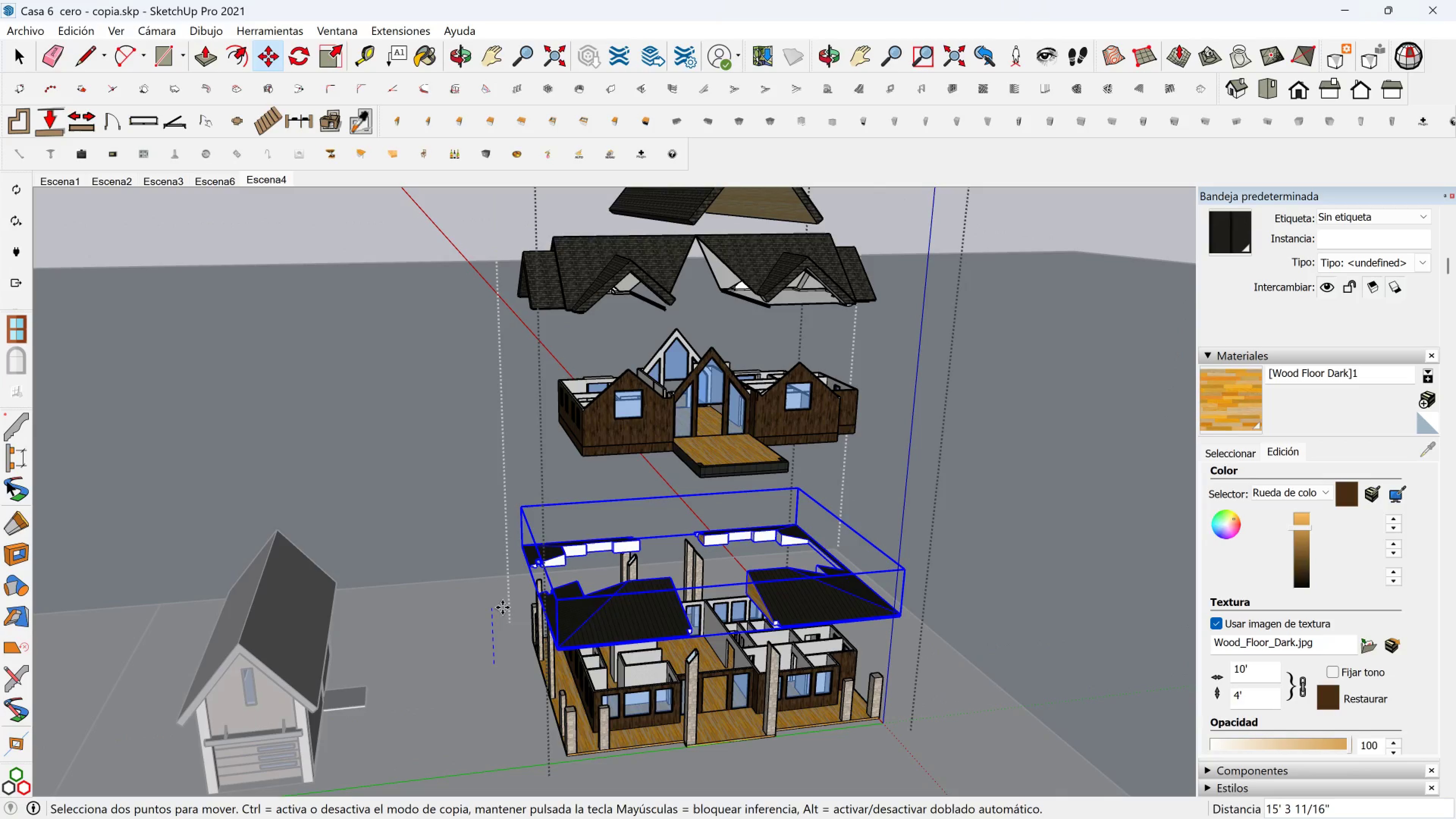 
type(30[)
 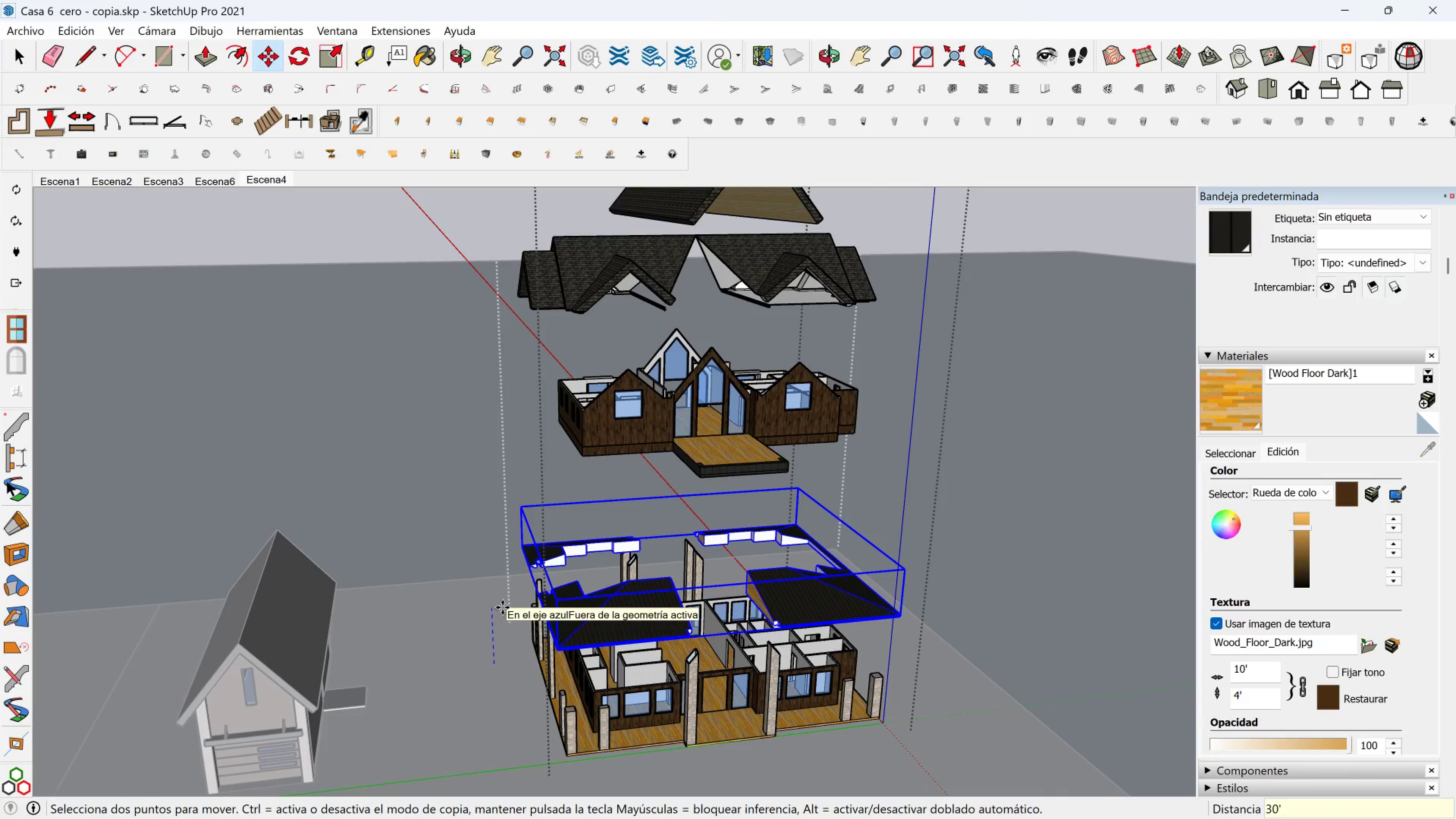 
key(Enter)
 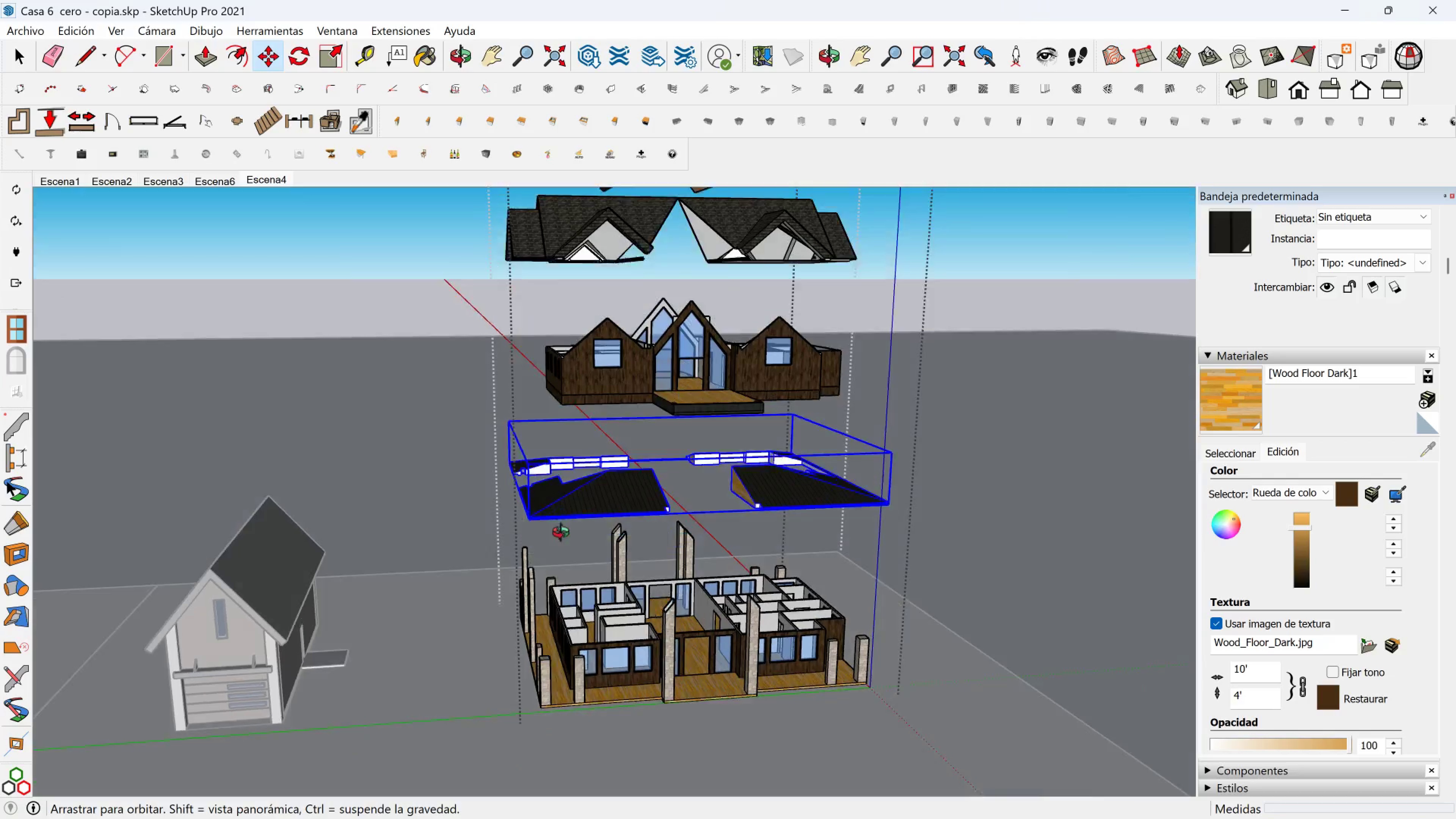 
hold_key(key=ShiftLeft, duration=0.36)
 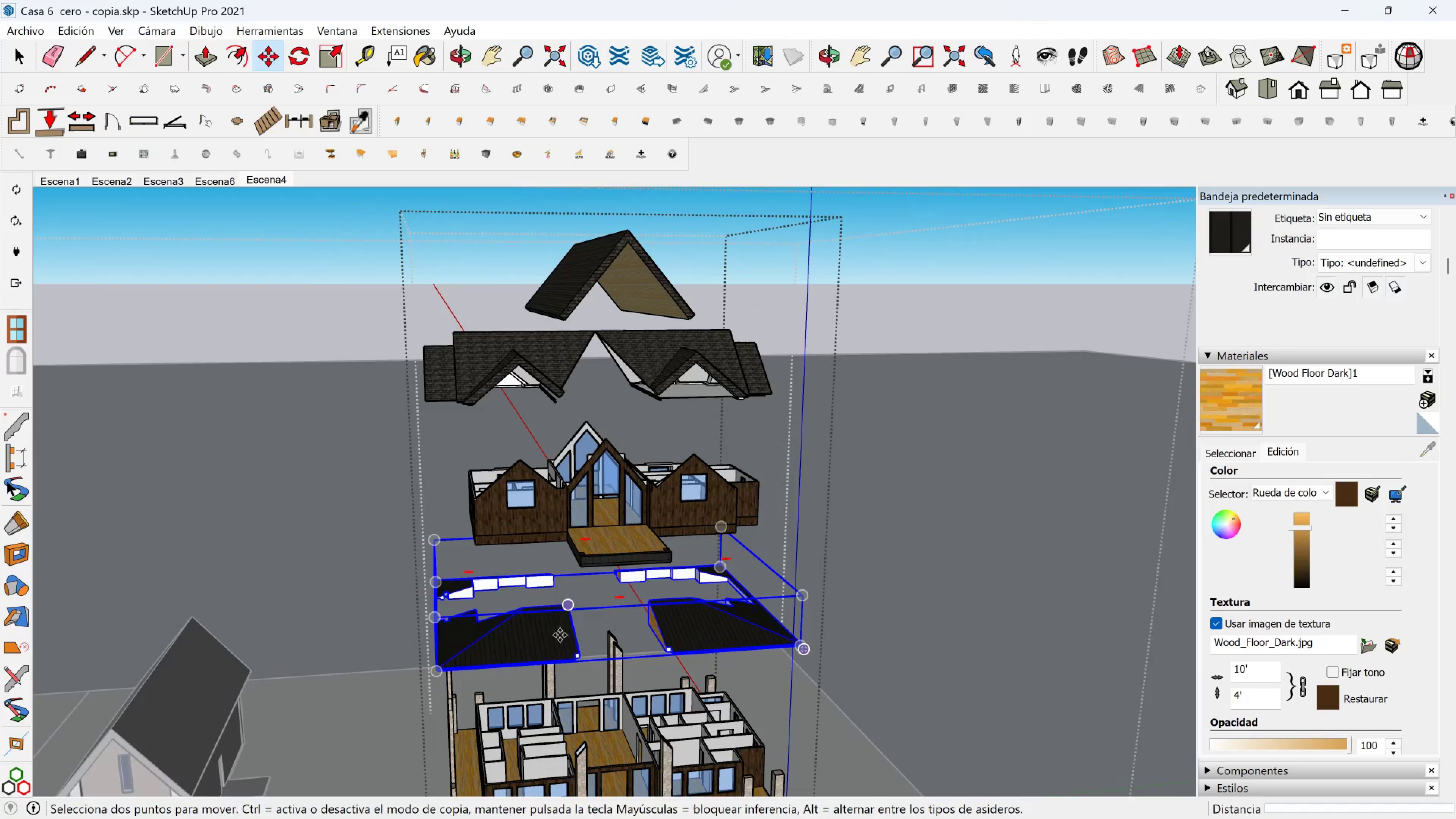 
hold_key(key=ShiftLeft, duration=0.37)
 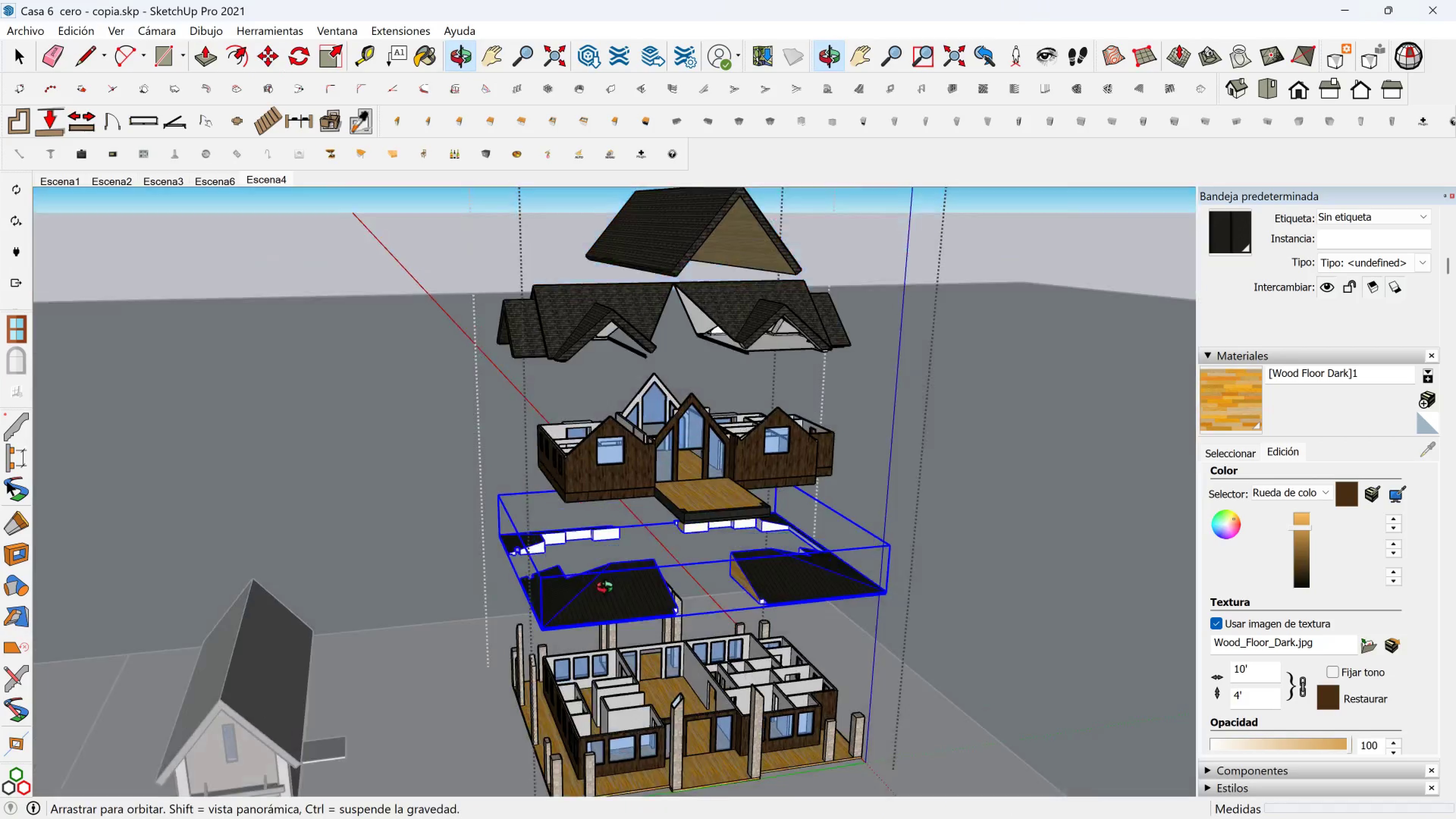 
hold_key(key=ShiftLeft, duration=0.53)
 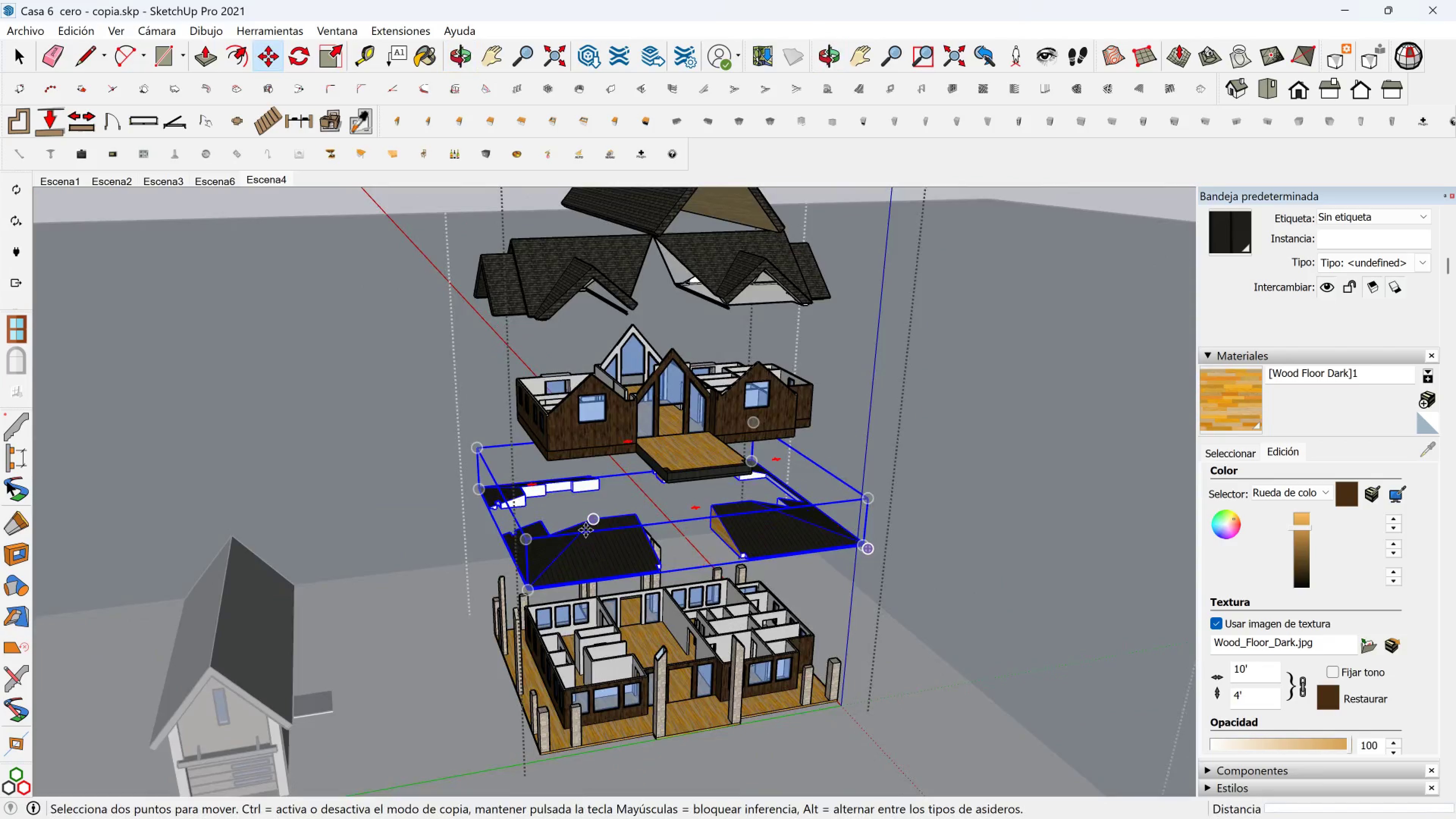 
scroll: coordinate [587, 538], scroll_direction: down, amount: 2.0
 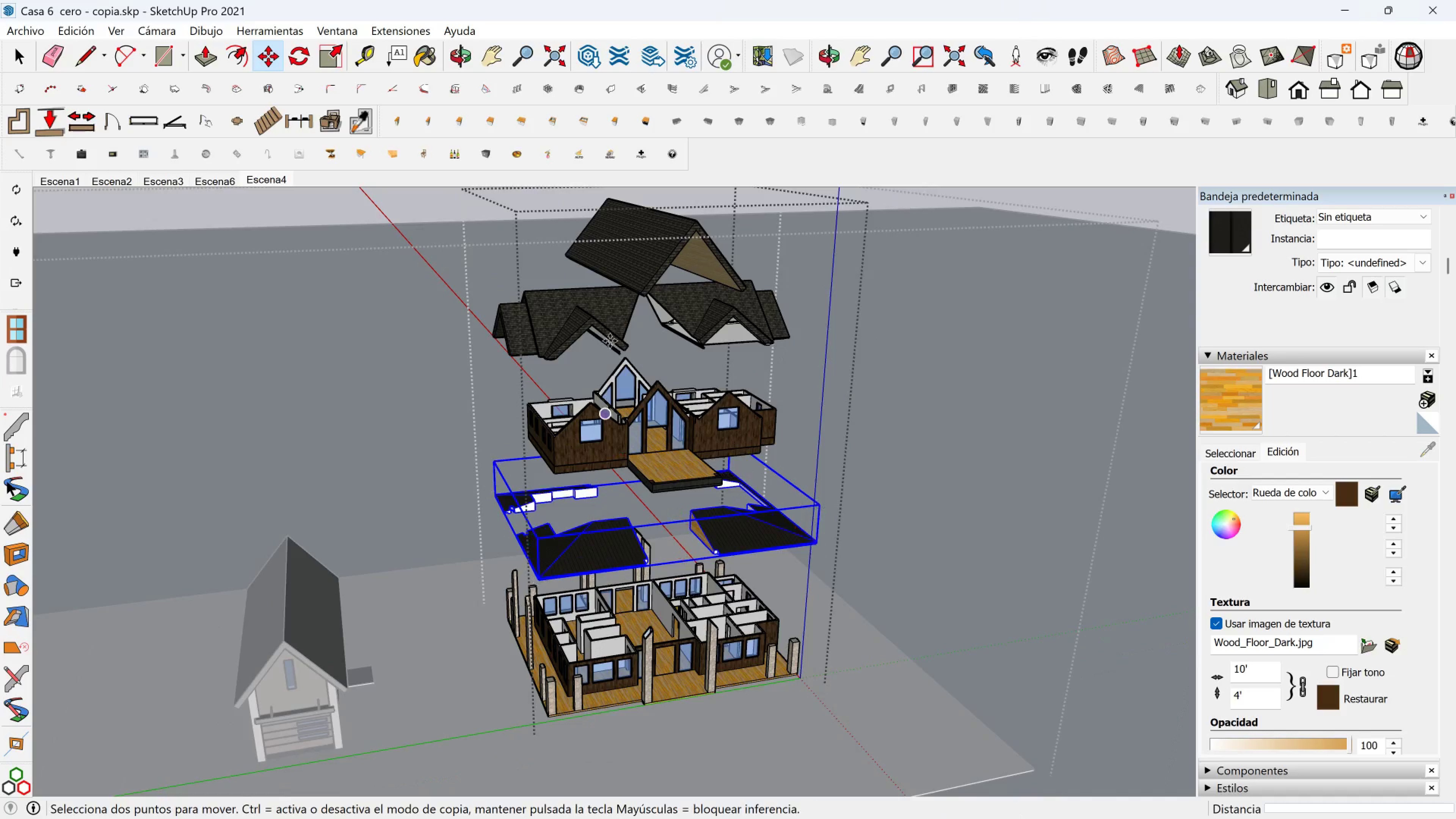 
key(Shift+ShiftLeft)
 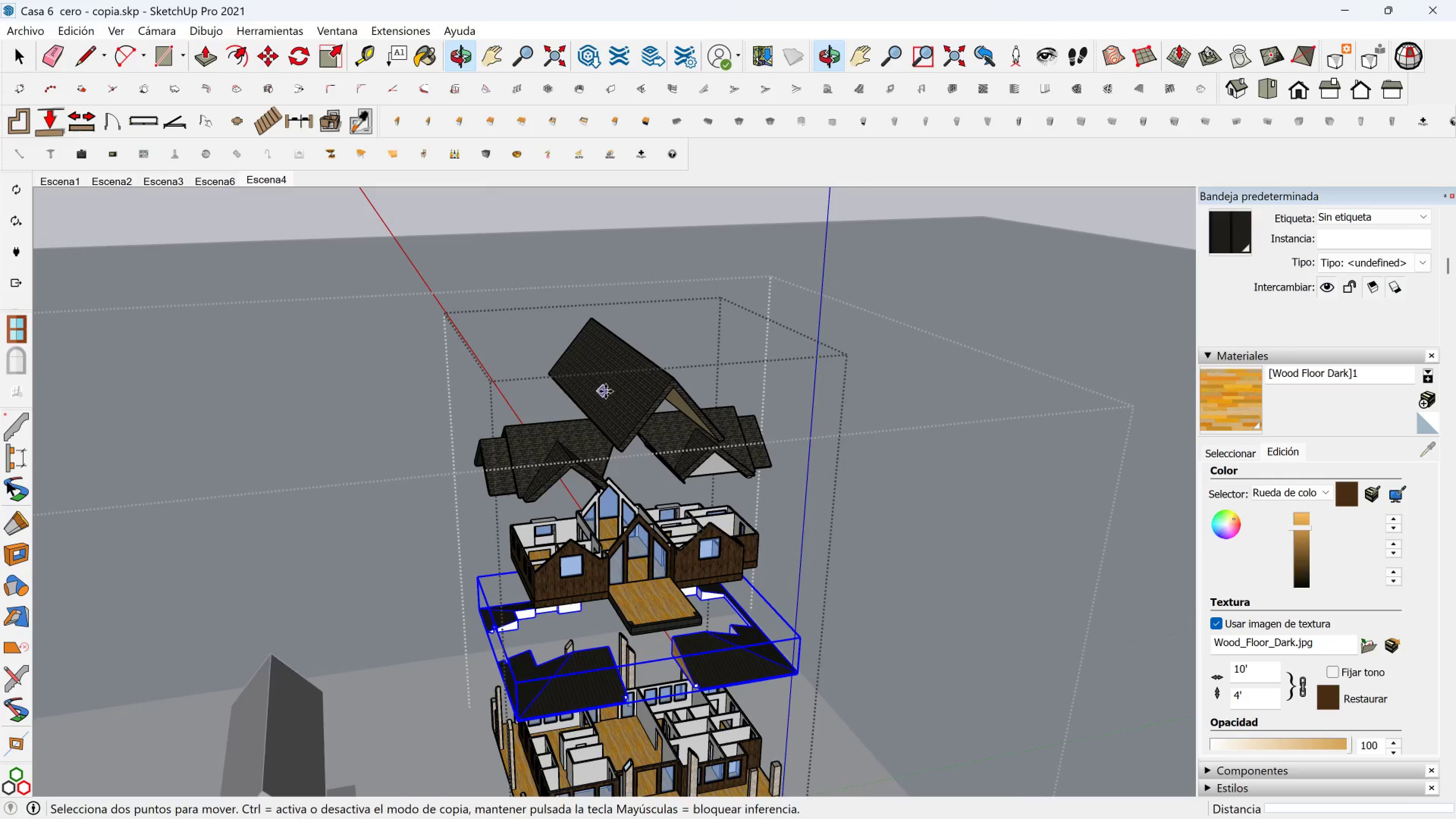 
scroll: coordinate [598, 439], scroll_direction: down, amount: 2.0
 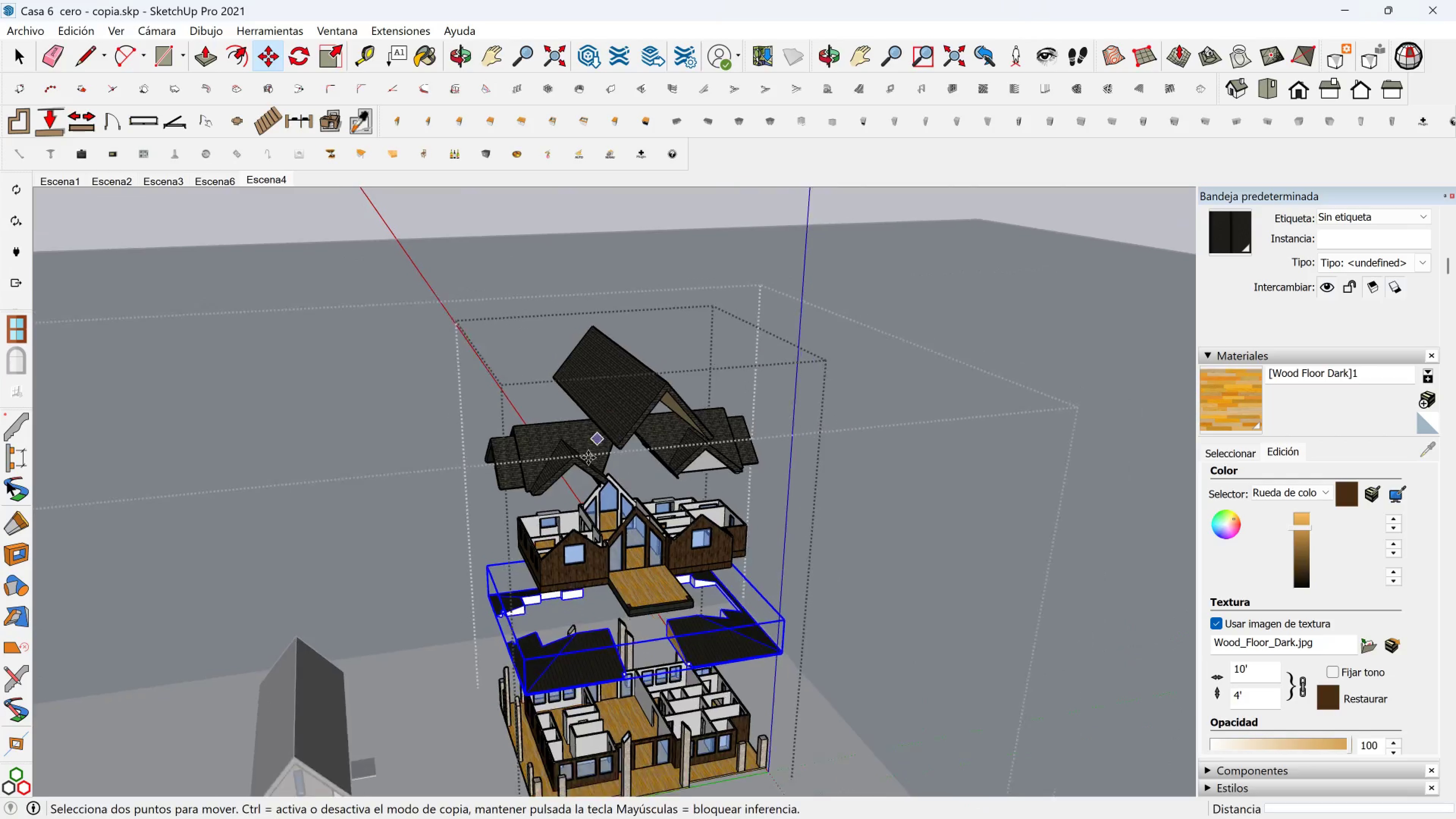 
hold_key(key=ShiftLeft, duration=0.41)
 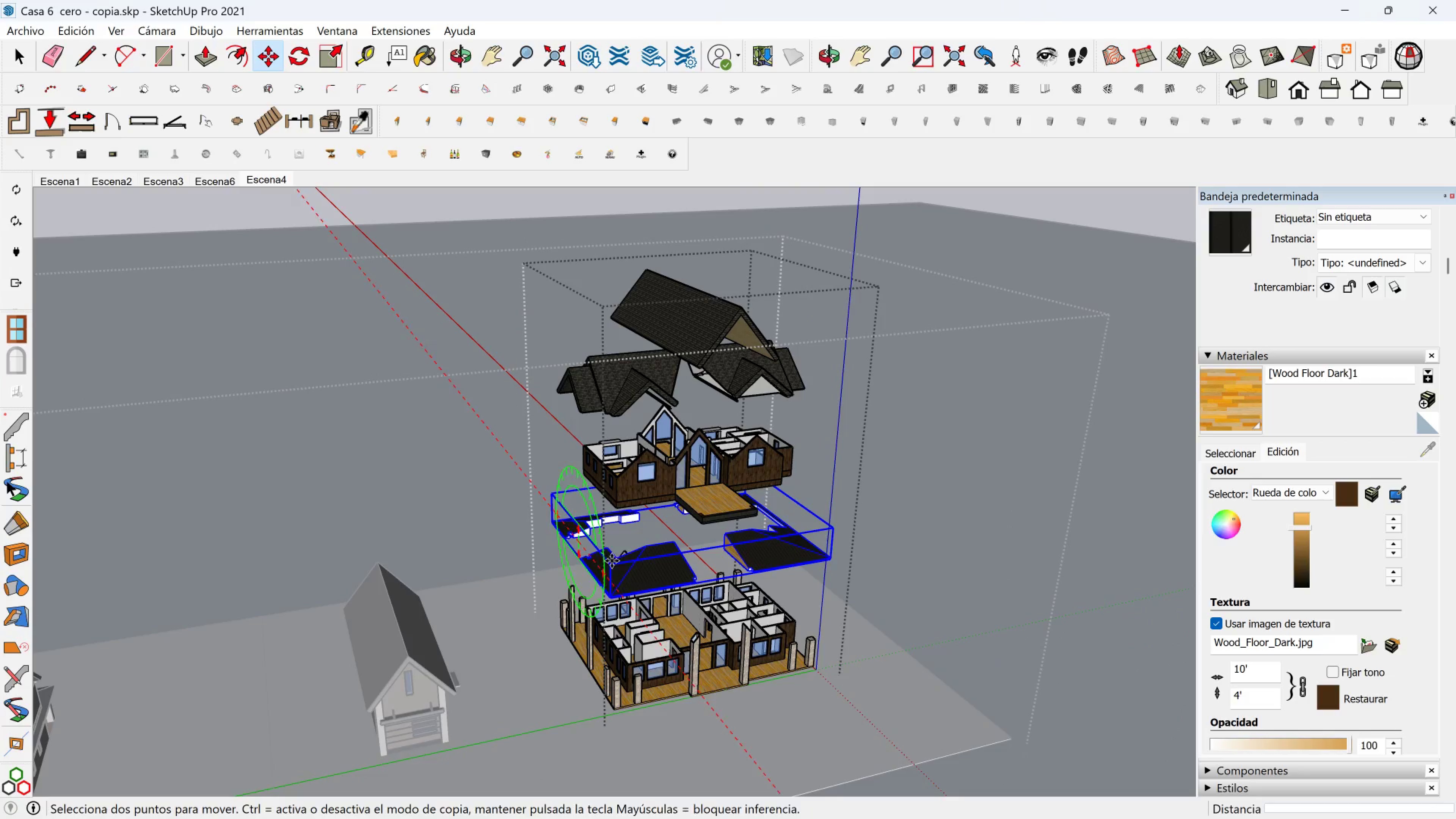 
key(Escape)
 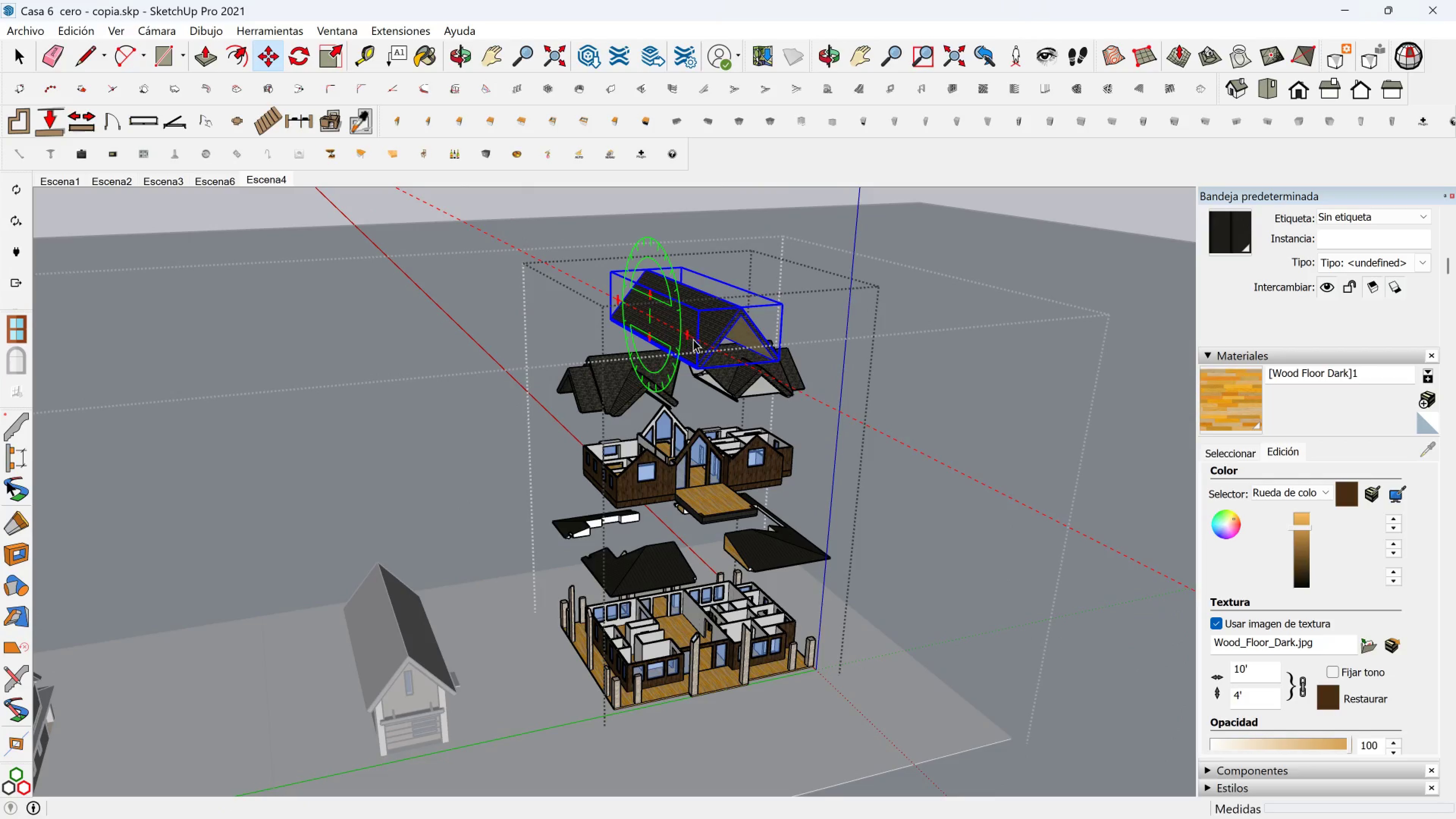 
key(Space)
 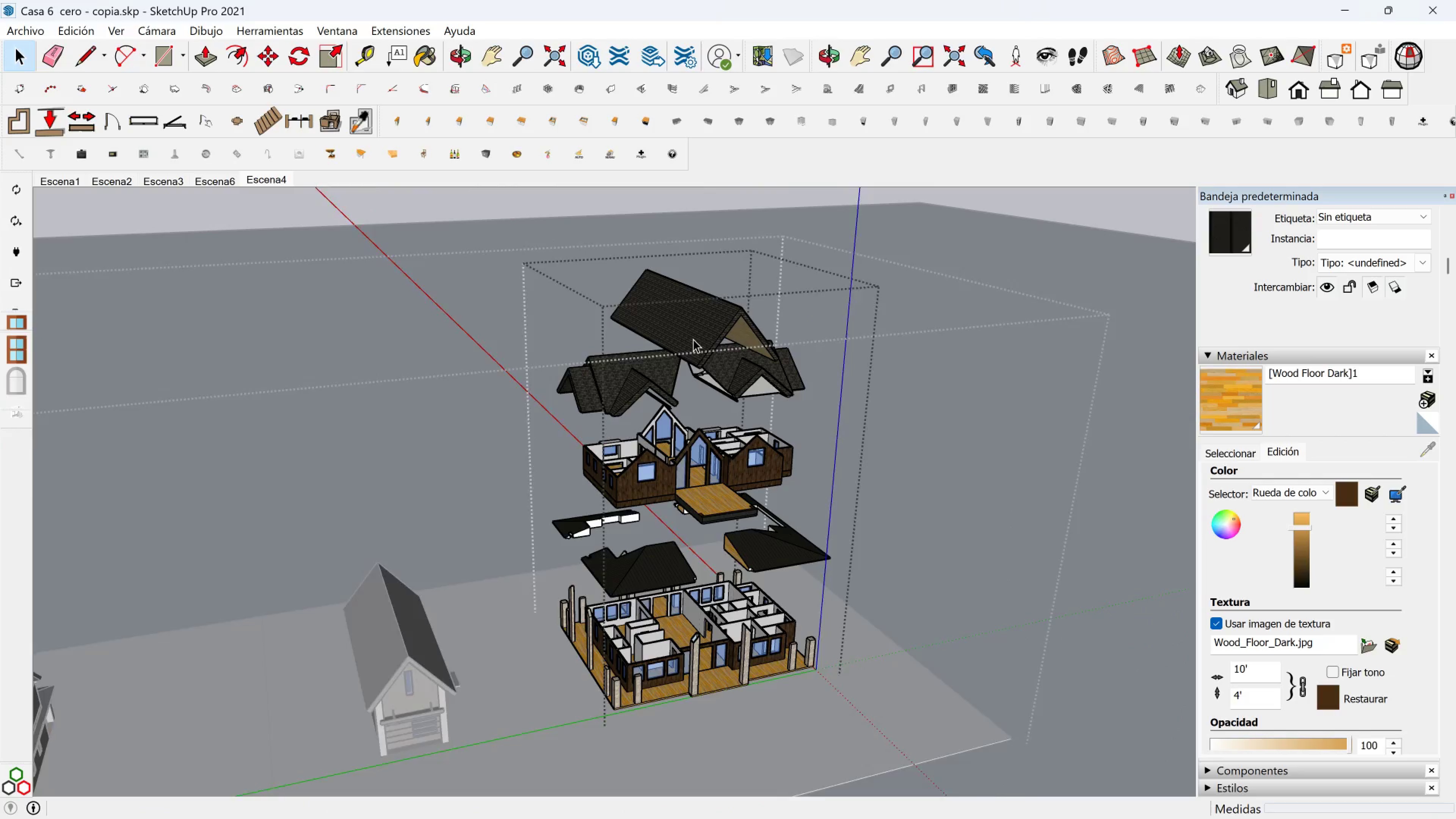 
key(Escape)
 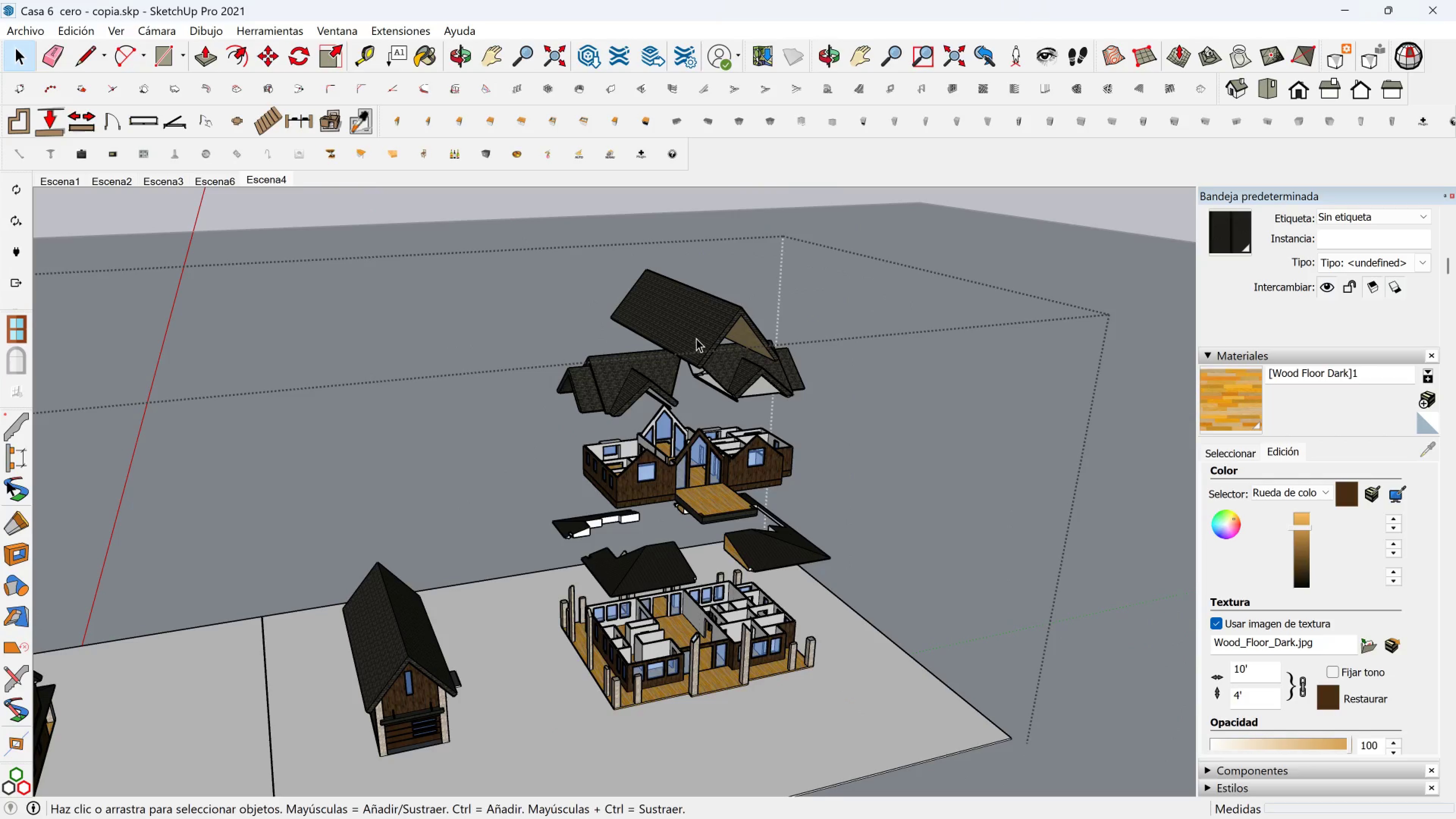 
left_click([696, 338])
 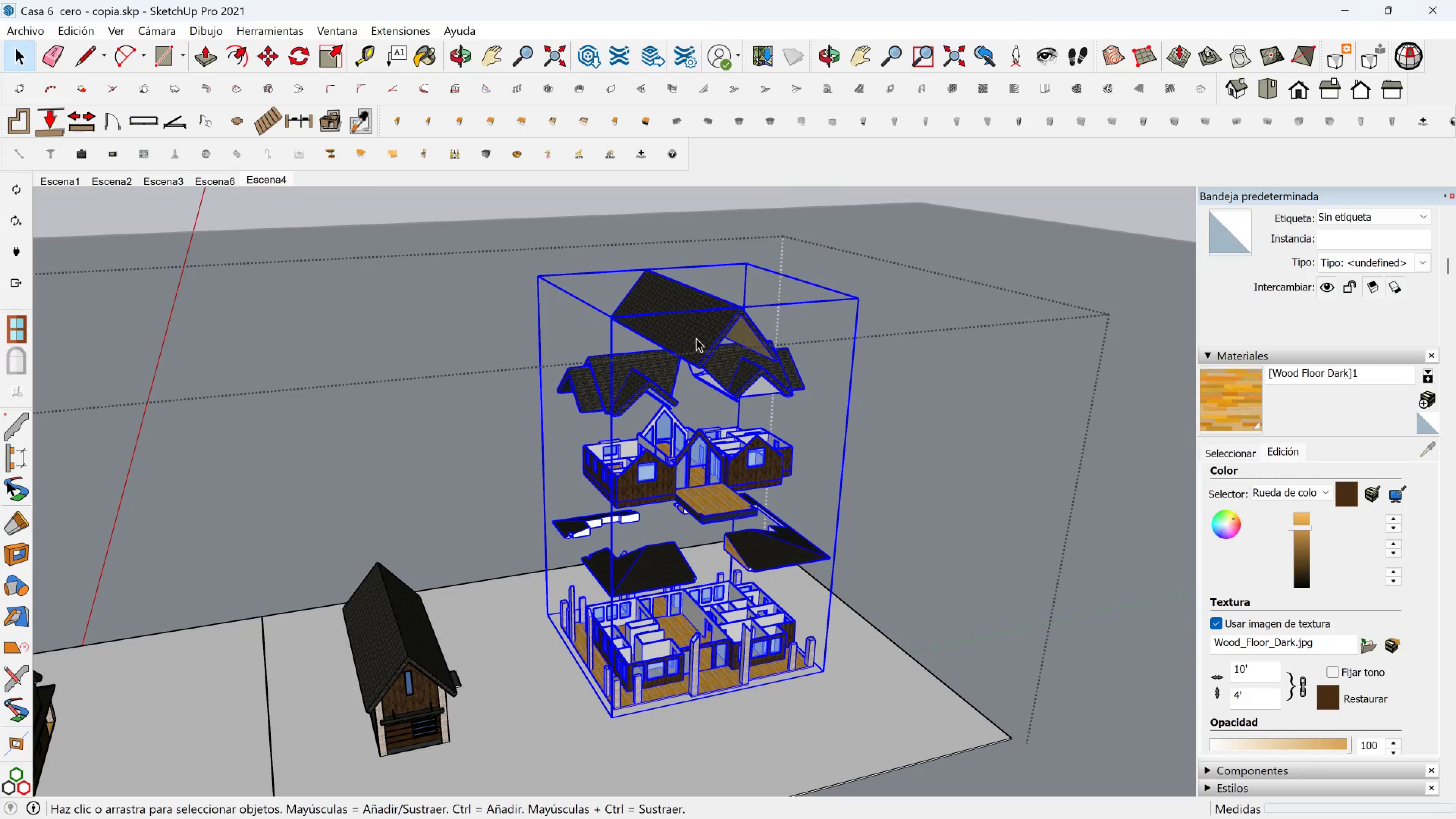 
hold_key(key=ShiftLeft, duration=0.55)
 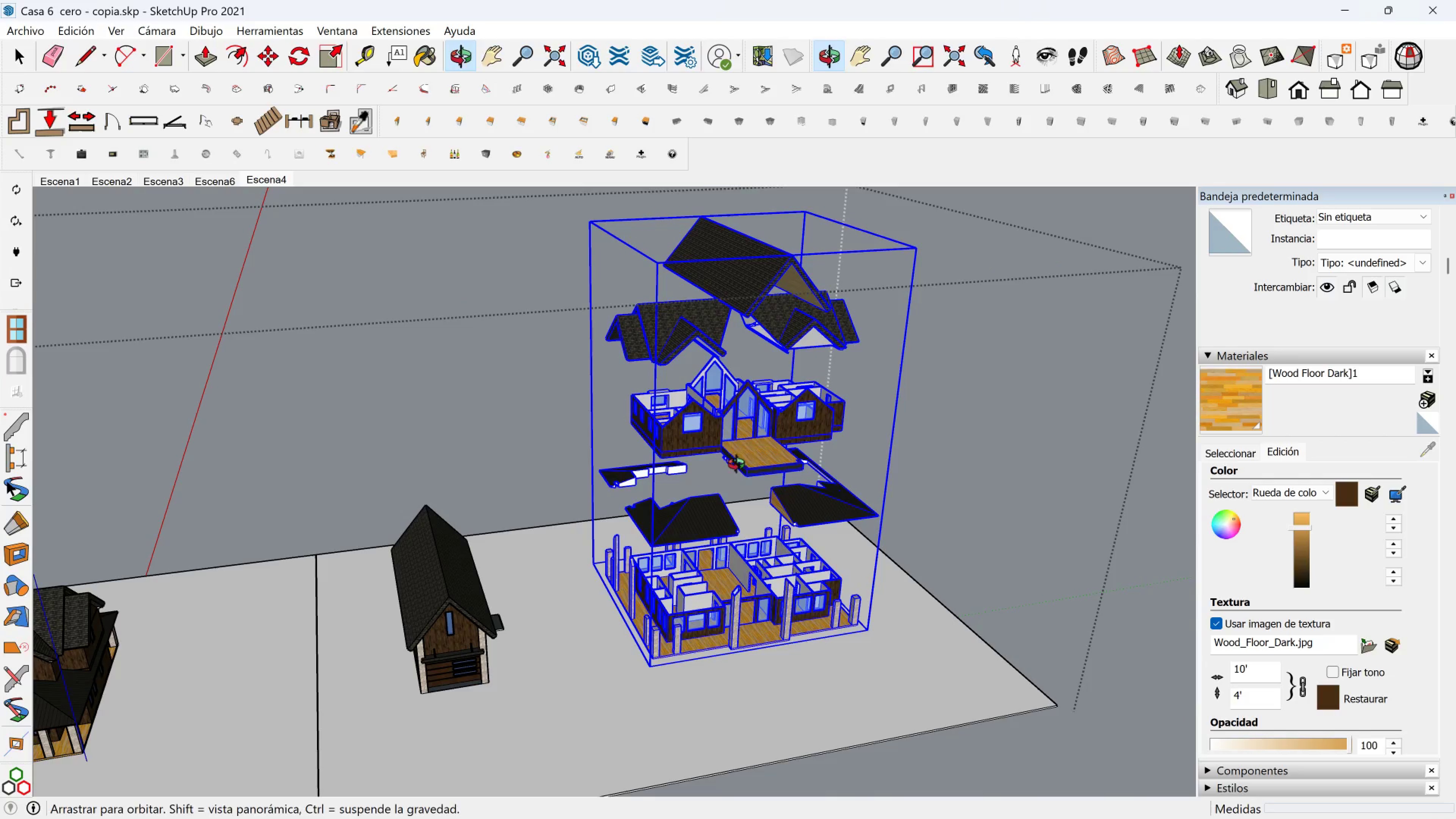 
double_click([760, 276])
 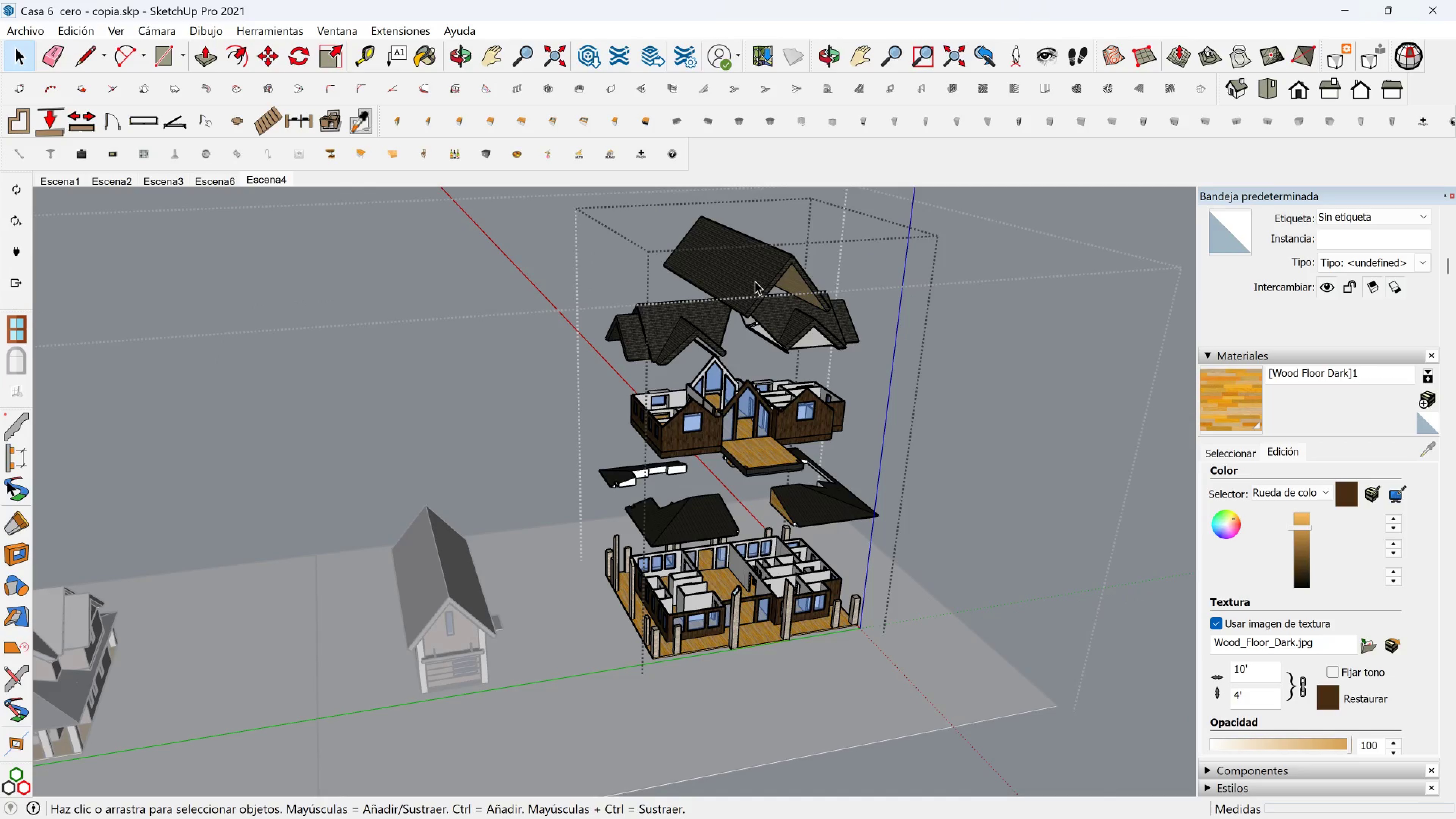 
triple_click([755, 281])
 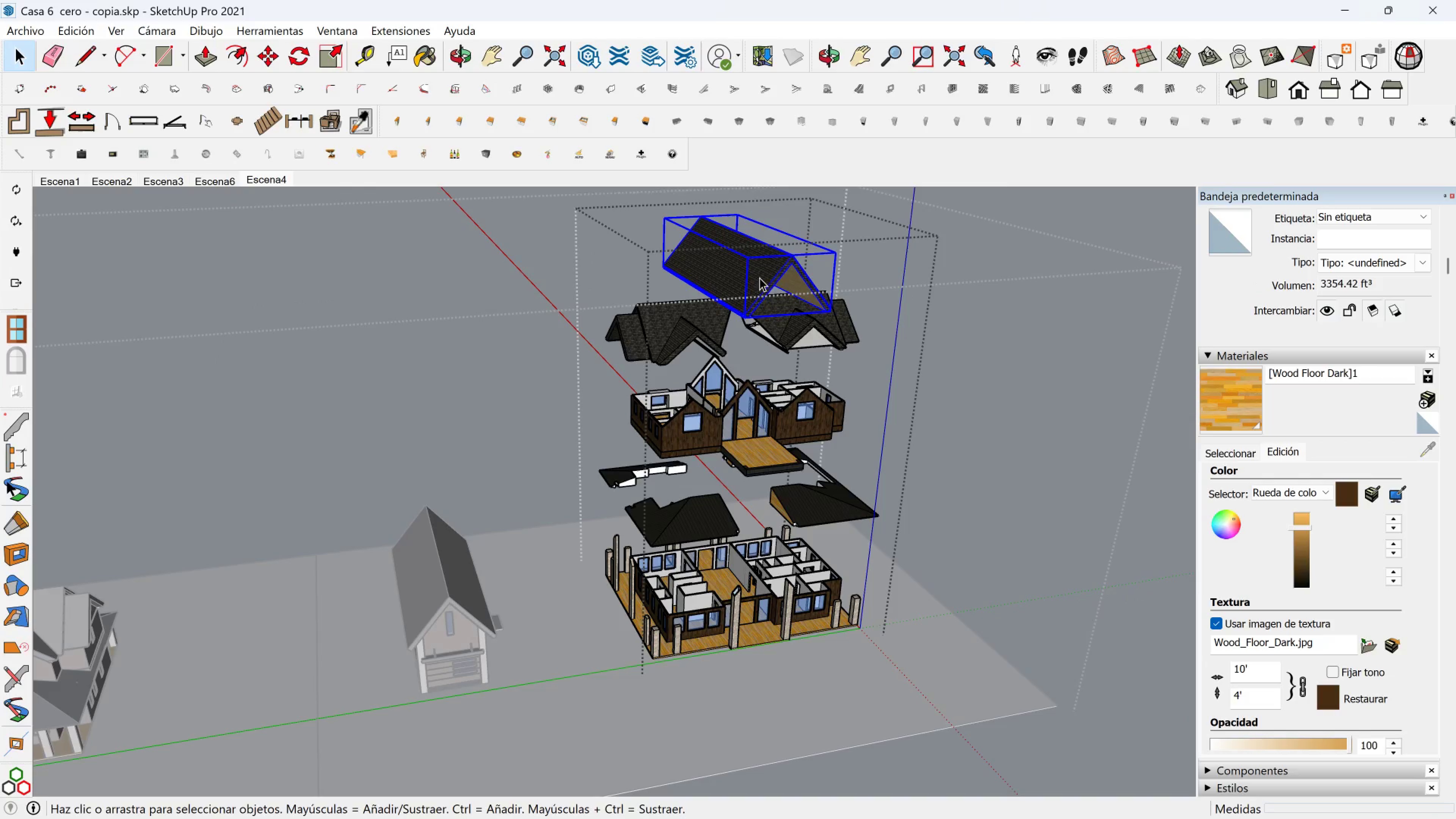 
key(M)
 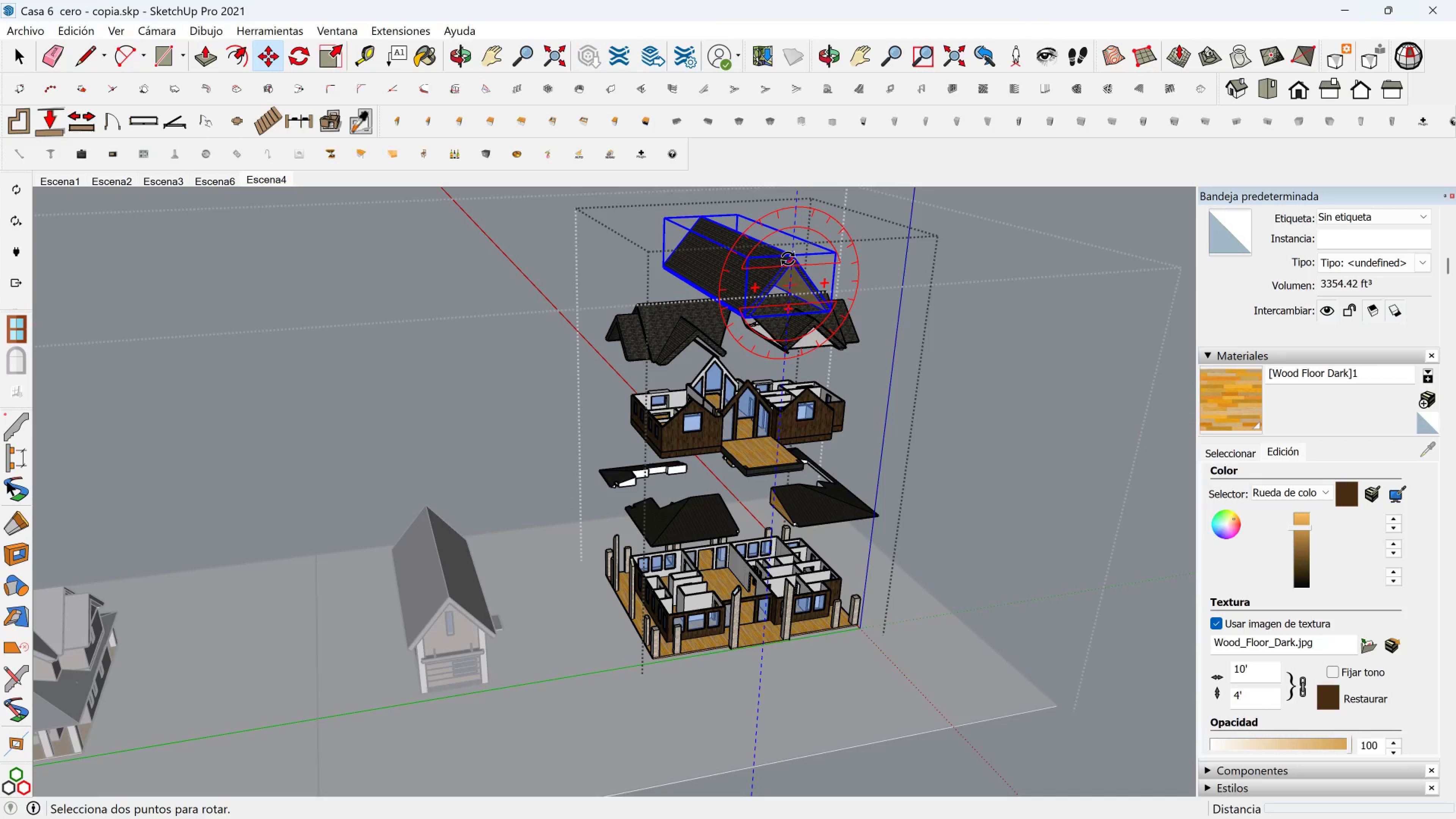 
left_click([788, 259])
 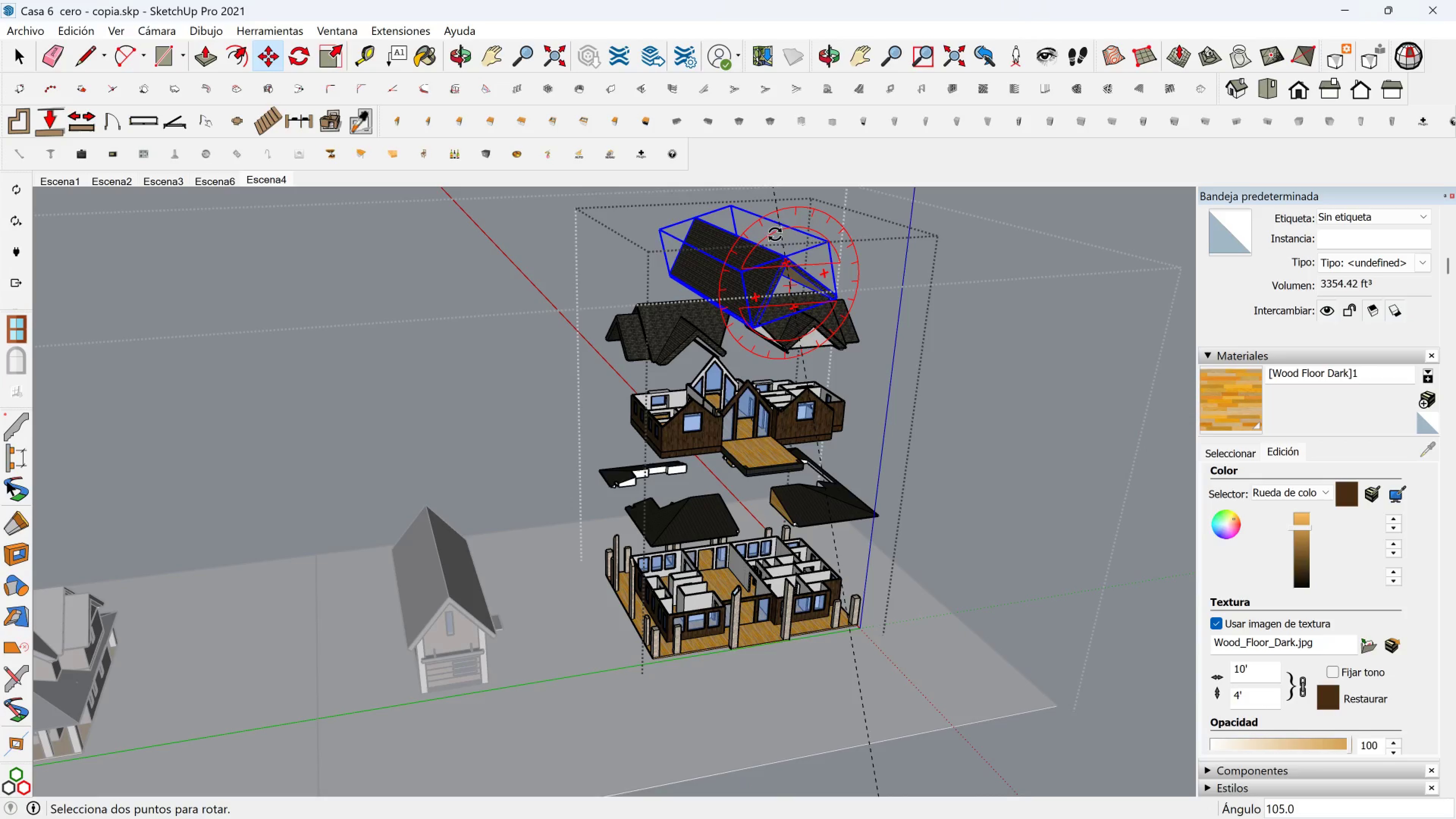 
key(Escape)
 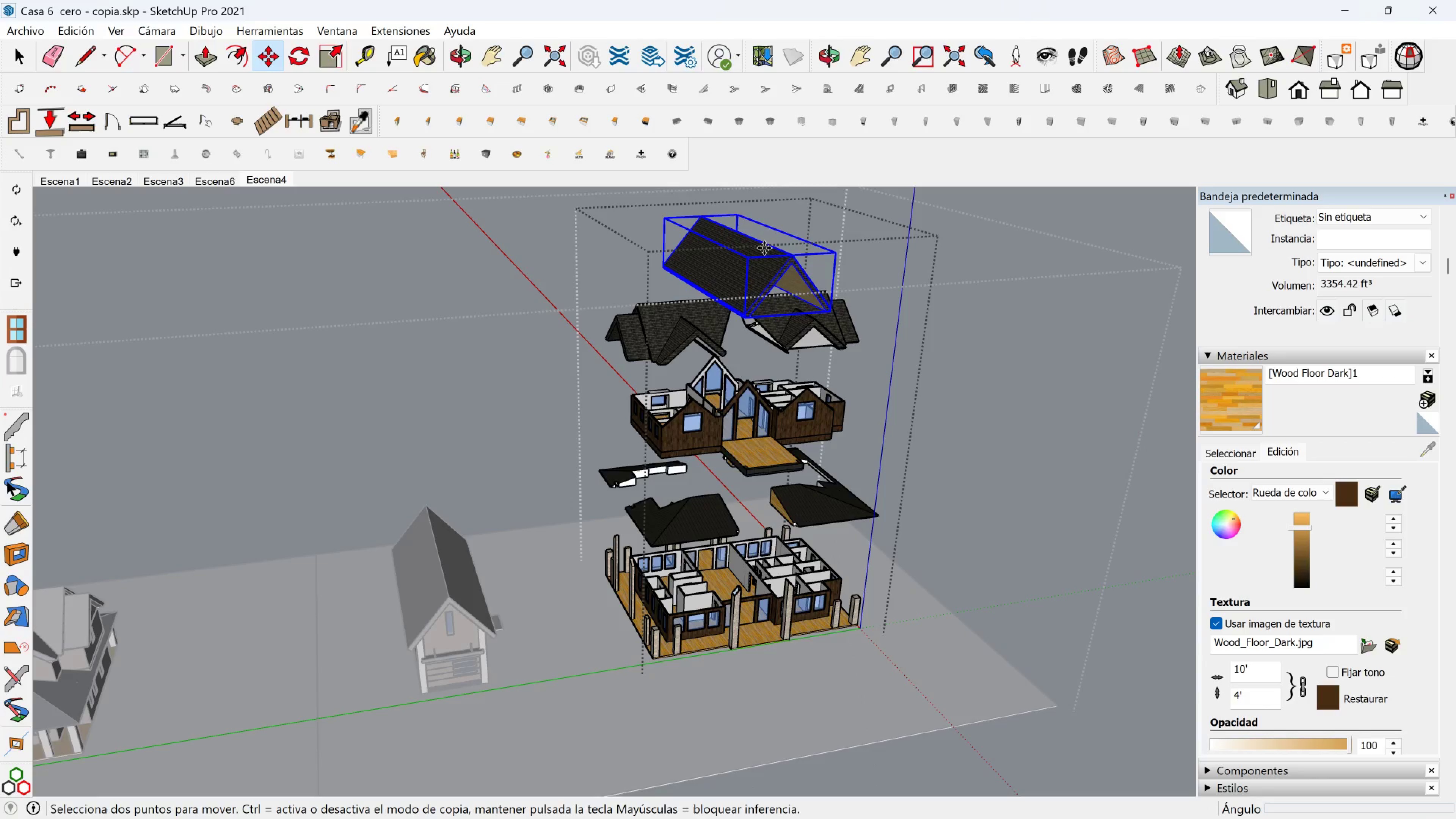 
left_click([764, 248])
 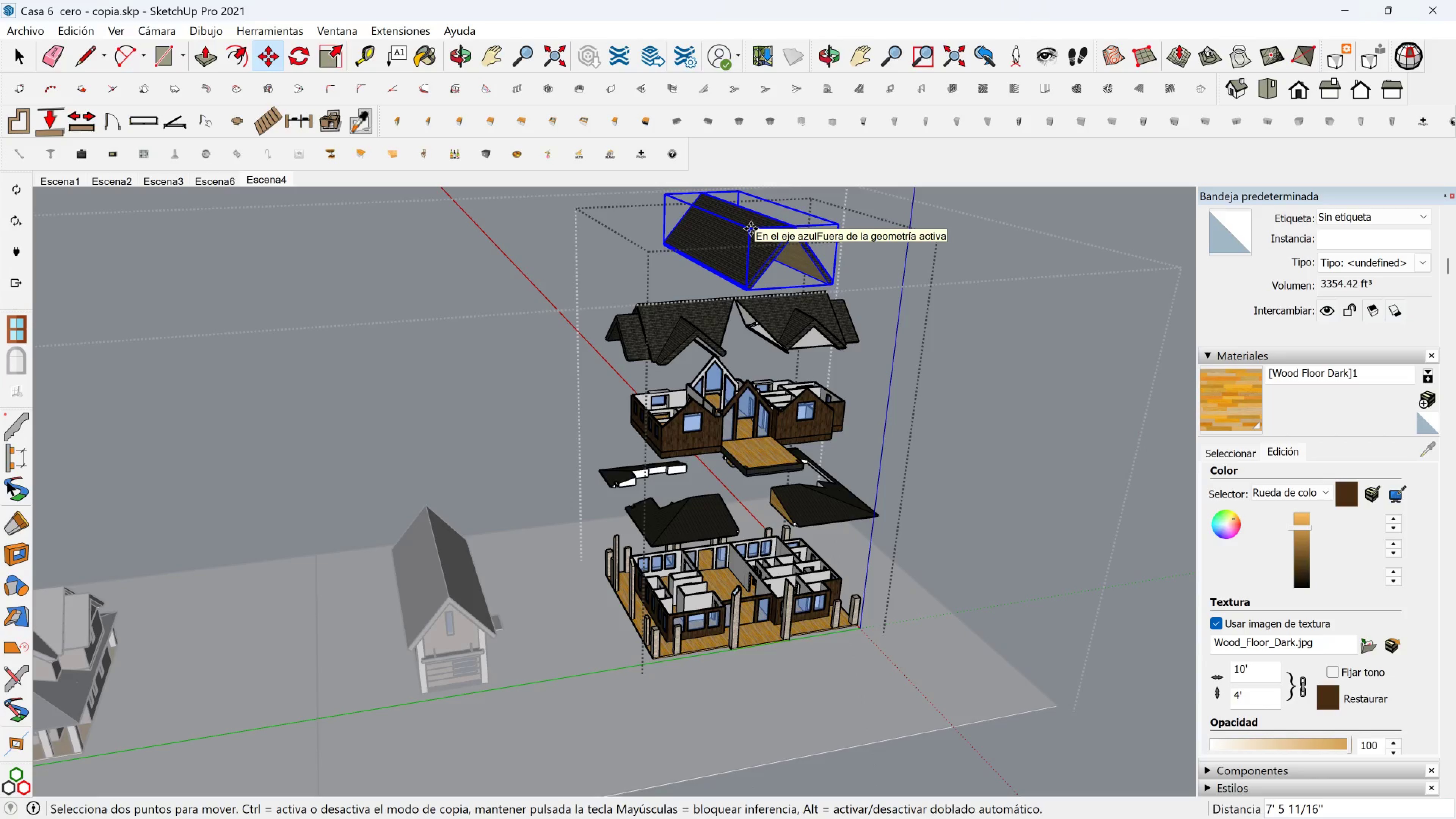 
type(10[)
 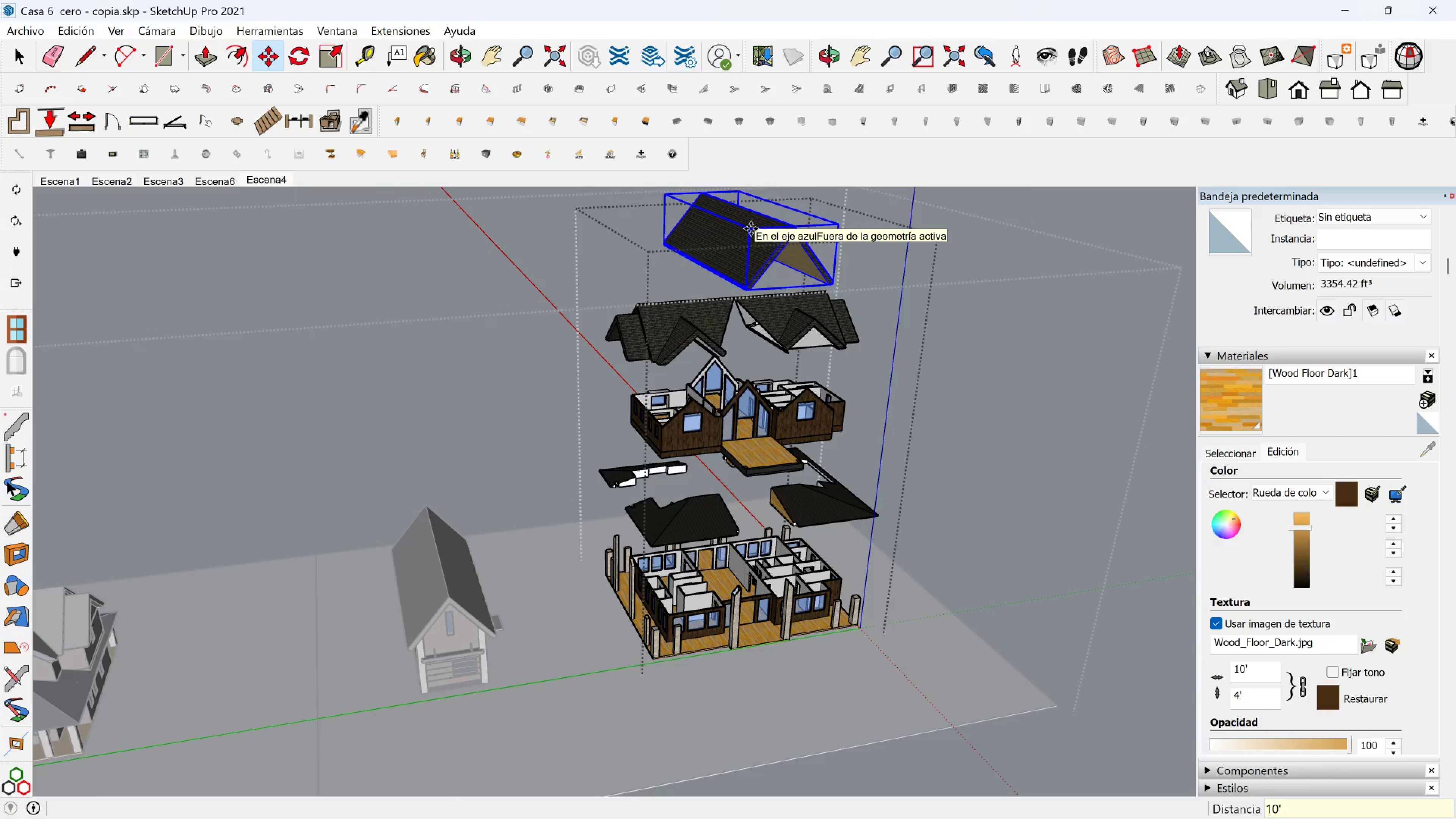 
key(Enter)
 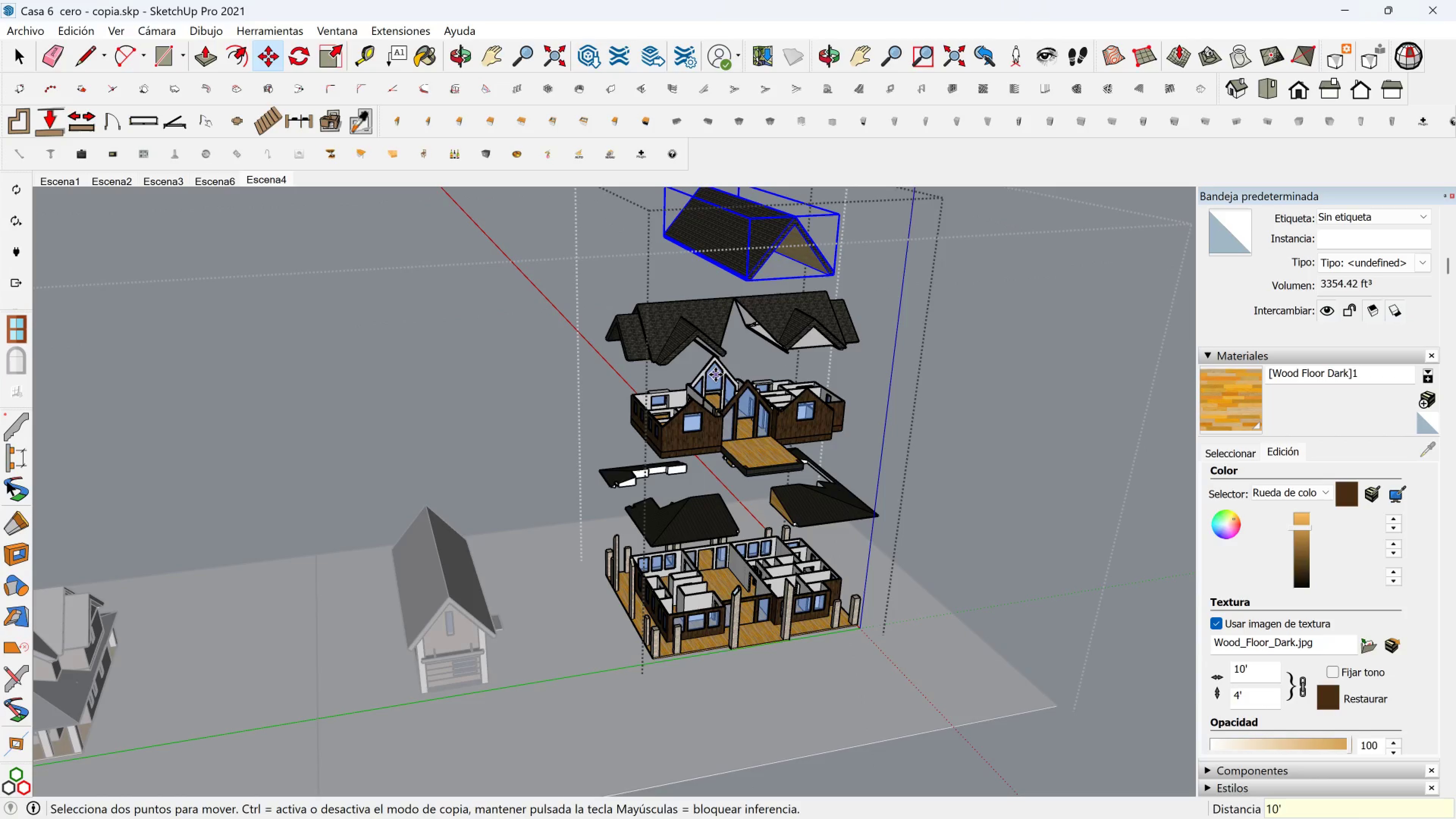 
hold_key(key=ShiftLeft, duration=0.33)
 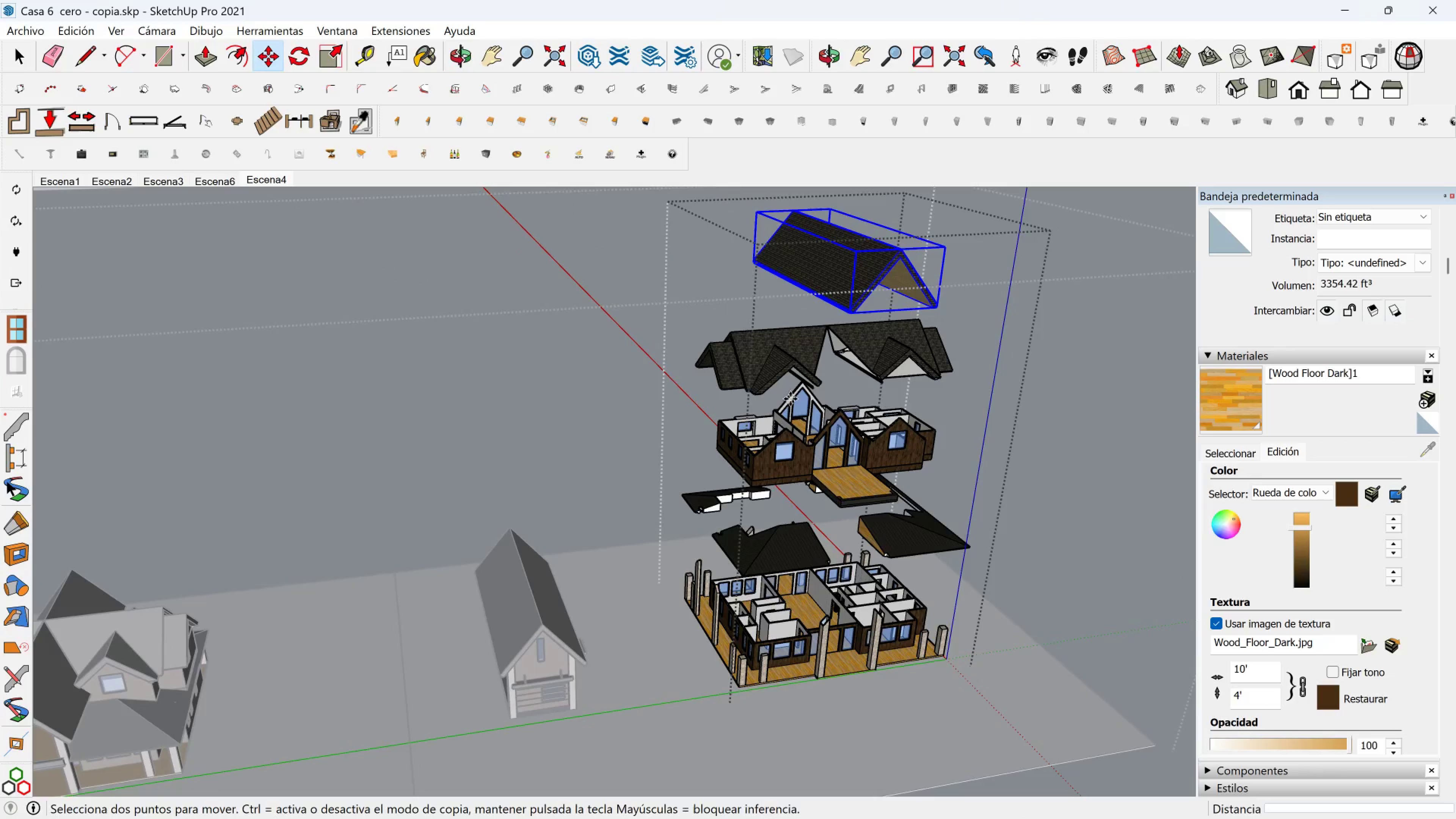 
key(Shift+ShiftLeft)
 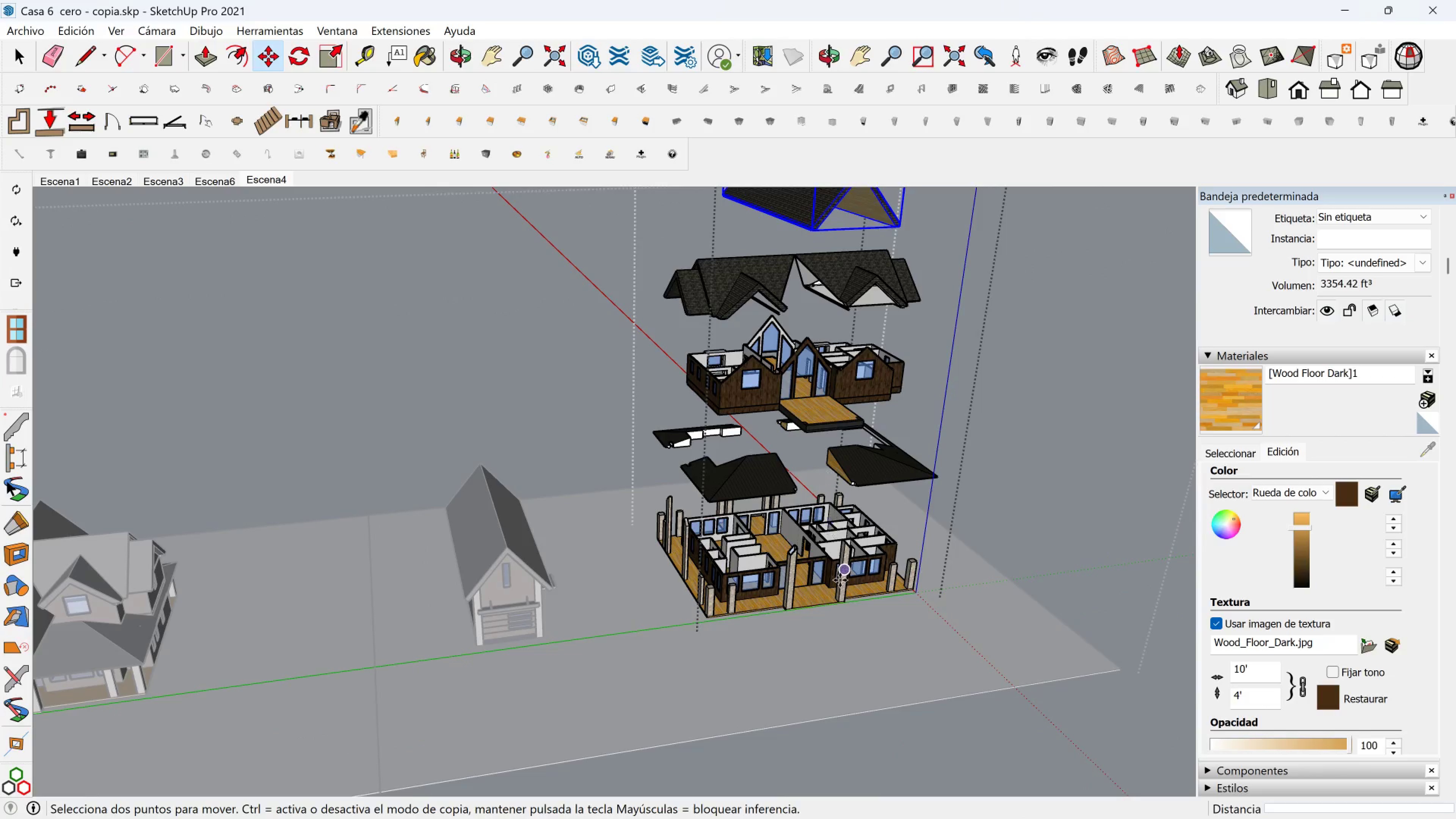 
key(Shift+ShiftLeft)
 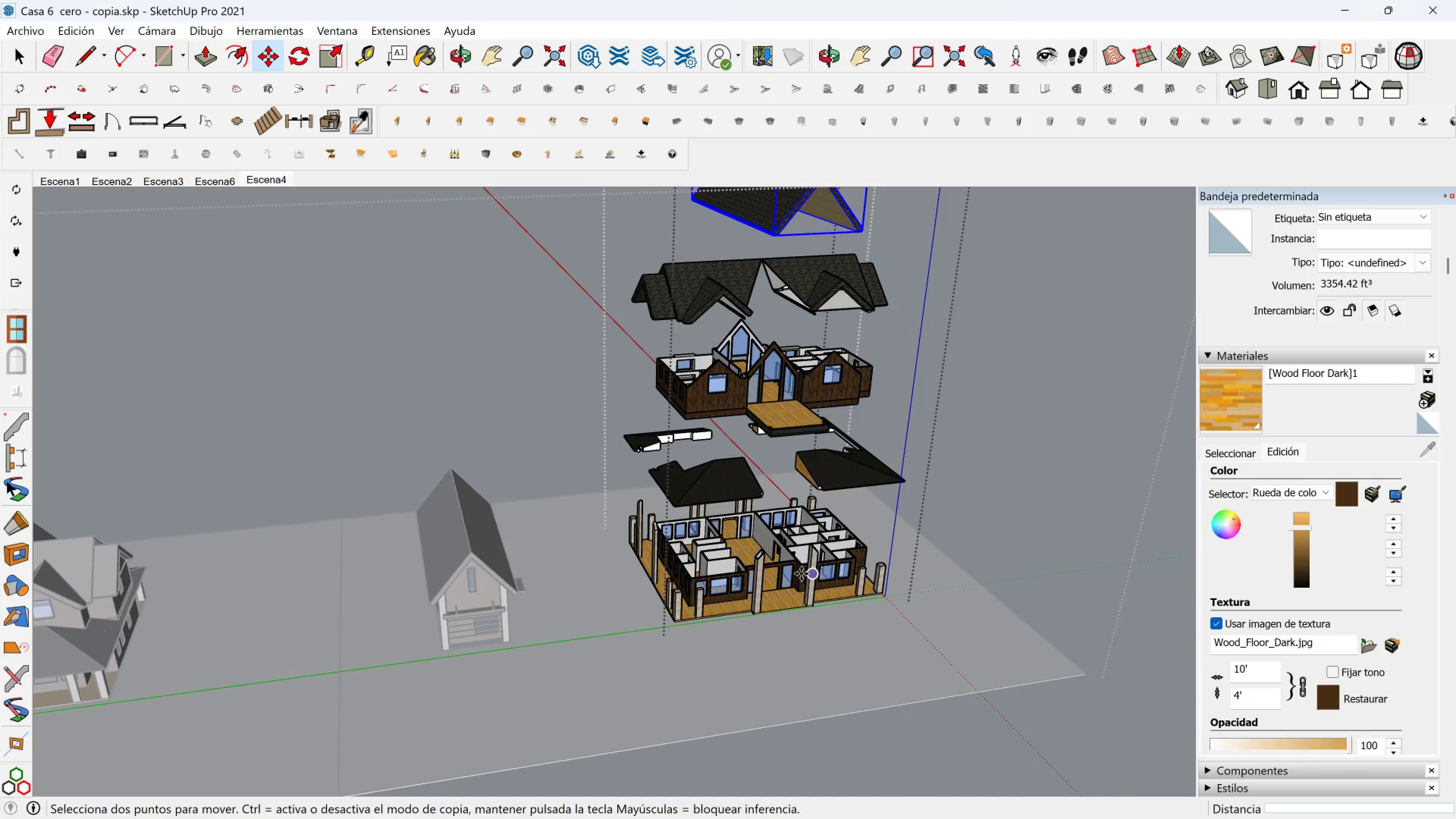 
key(Space)
 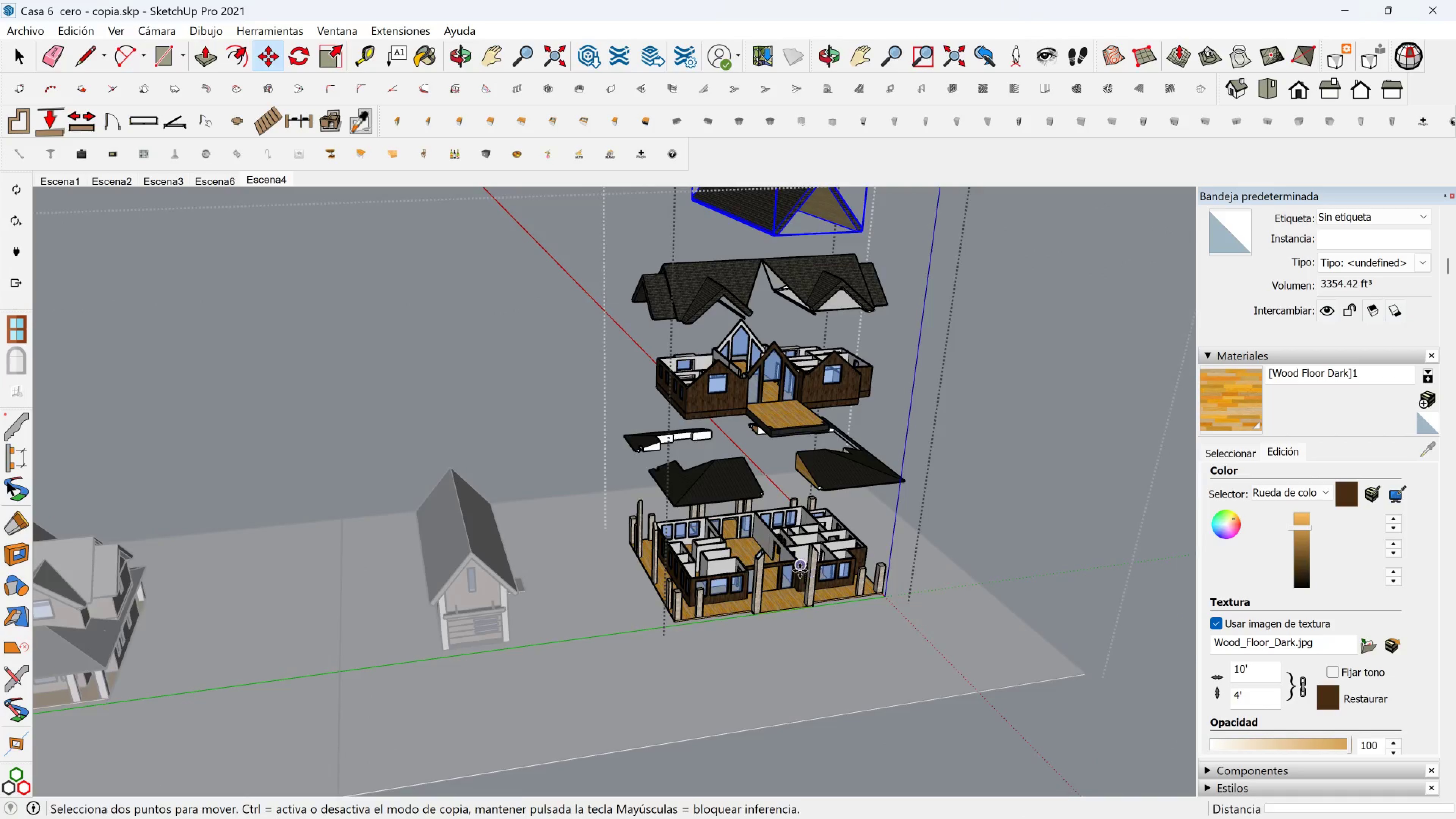 
scroll: coordinate [800, 571], scroll_direction: up, amount: 2.0
 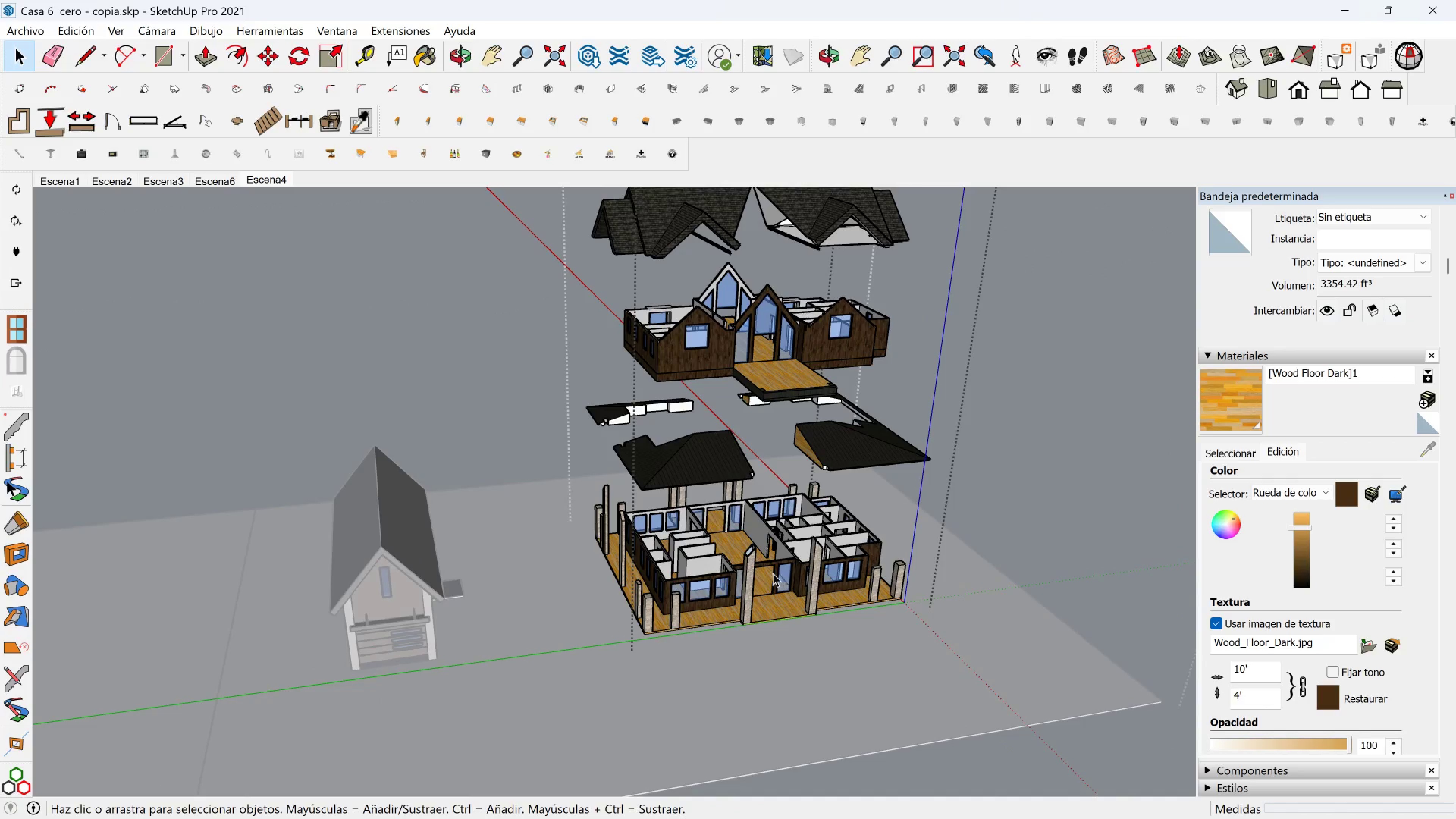 
hold_key(key=ShiftLeft, duration=0.39)
 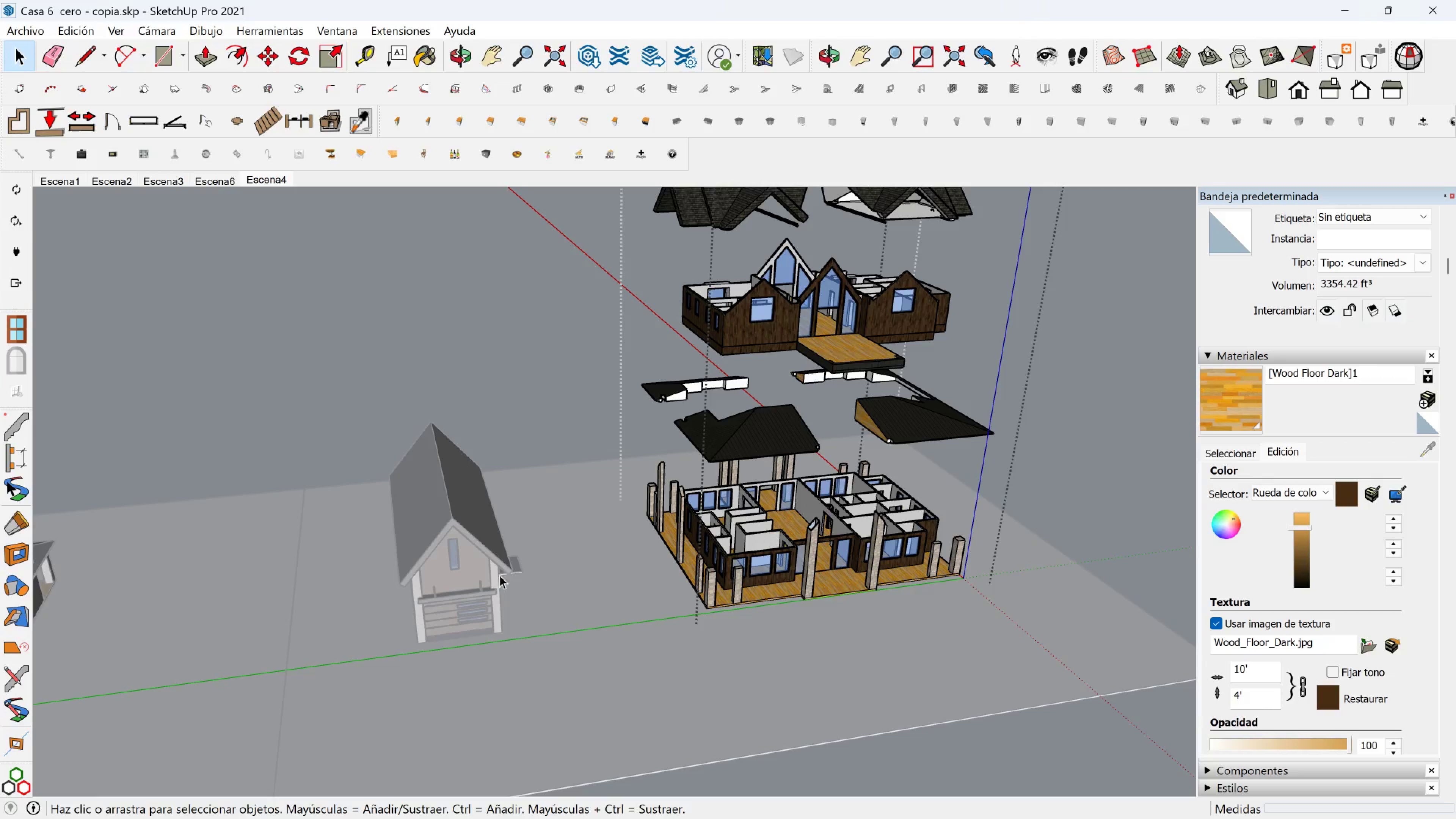 
left_click([485, 565])
 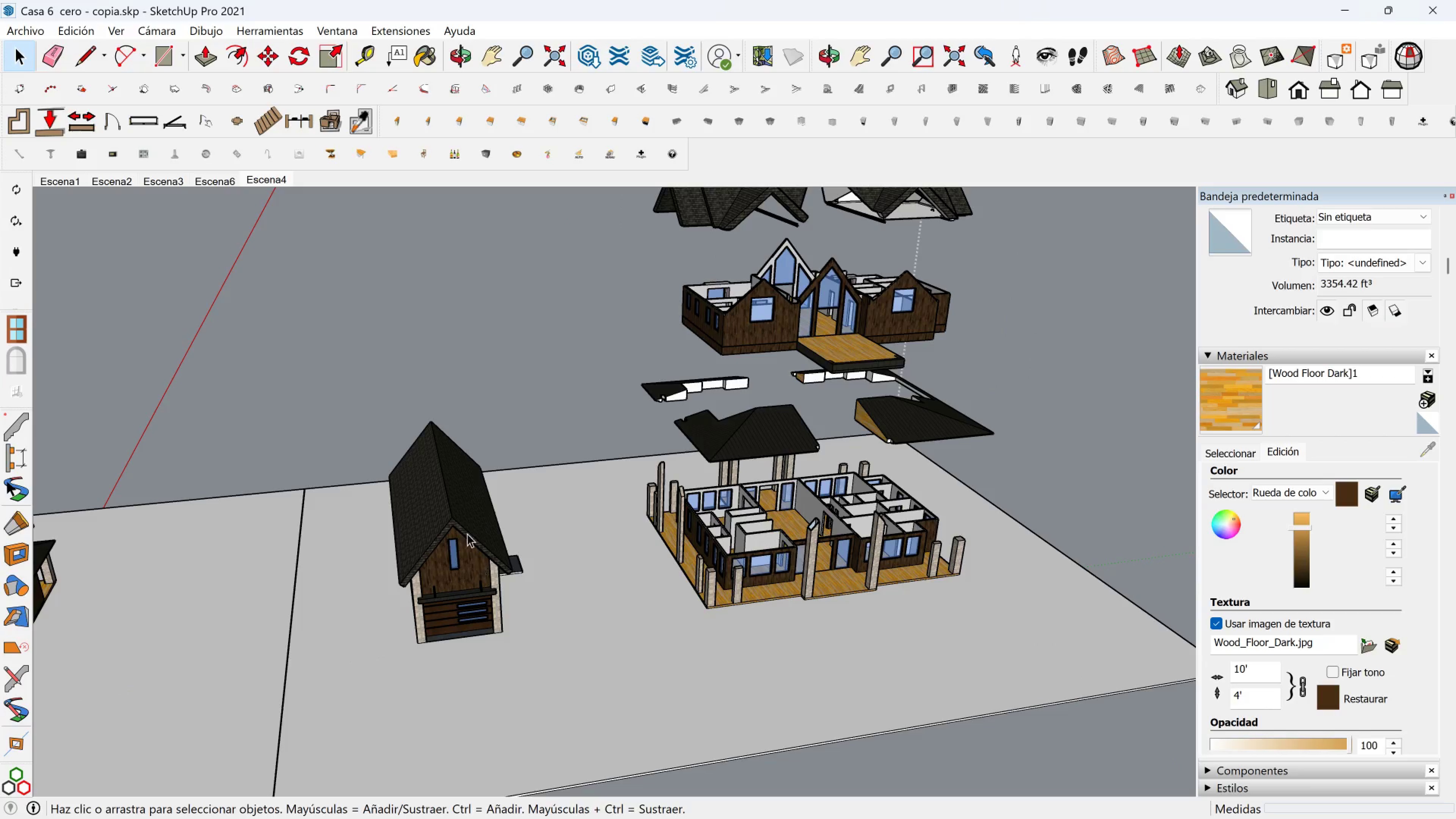 
left_click([463, 522])
 